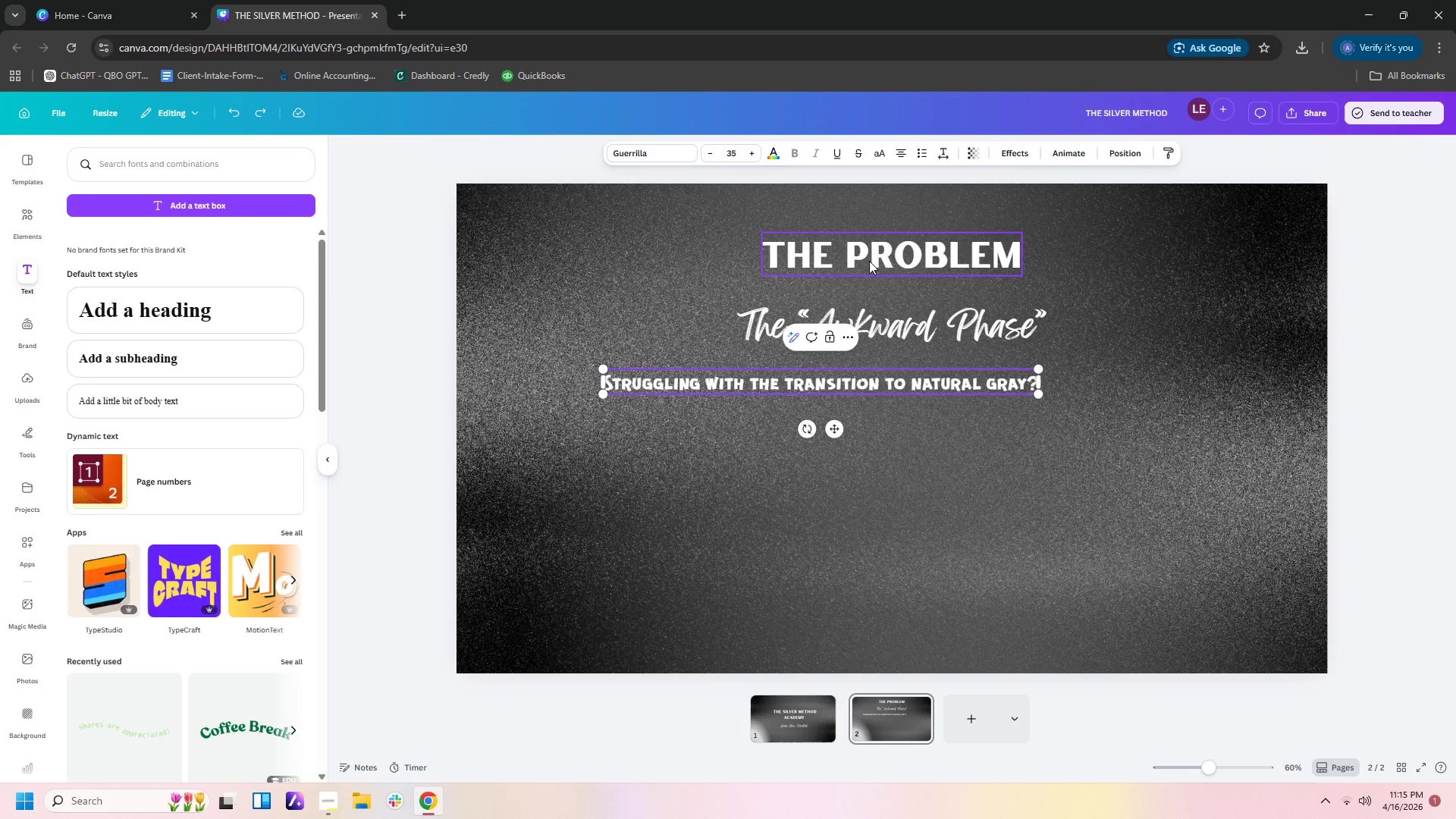 
left_click([869, 261])
 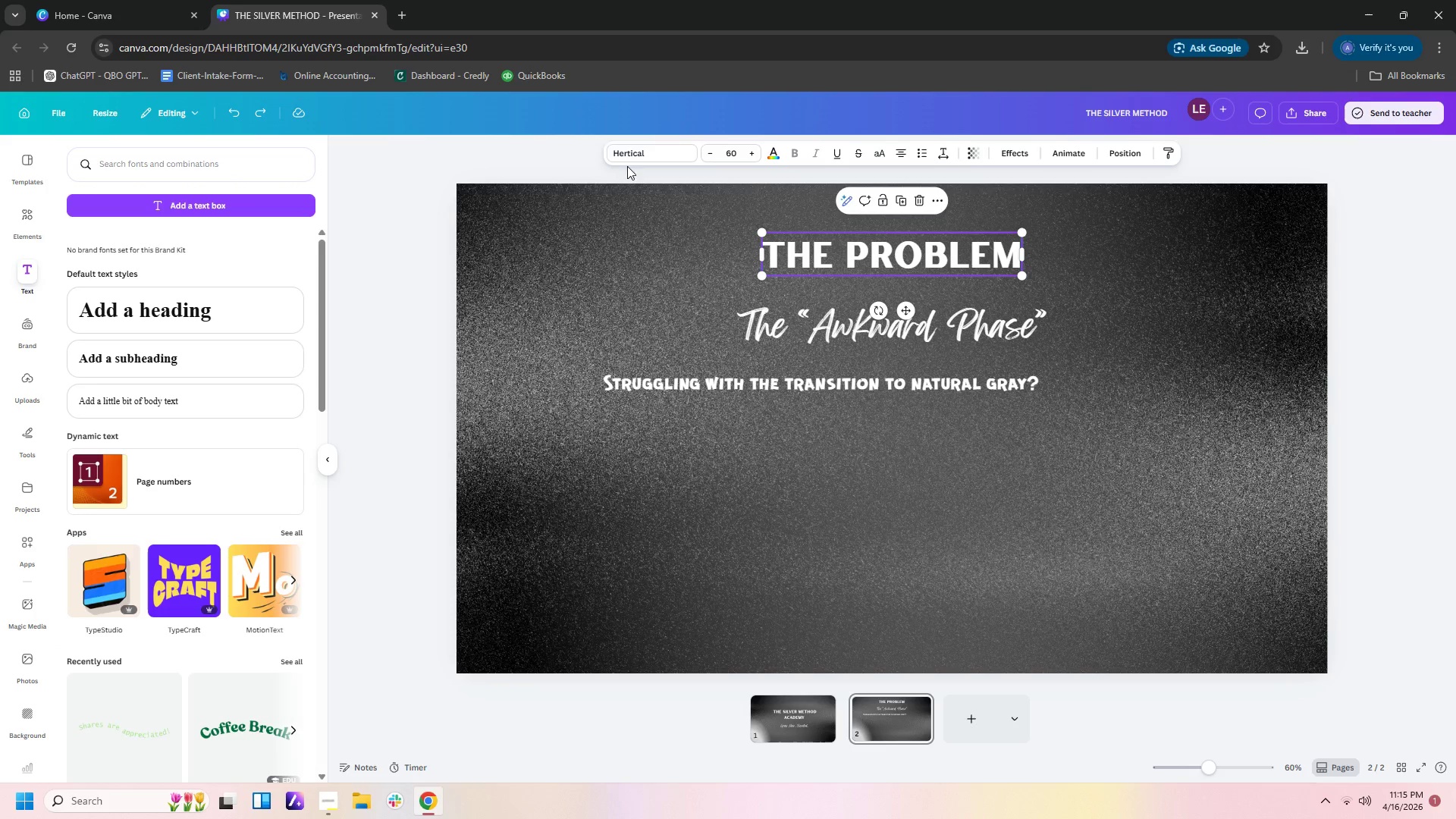 
left_click([631, 152])
 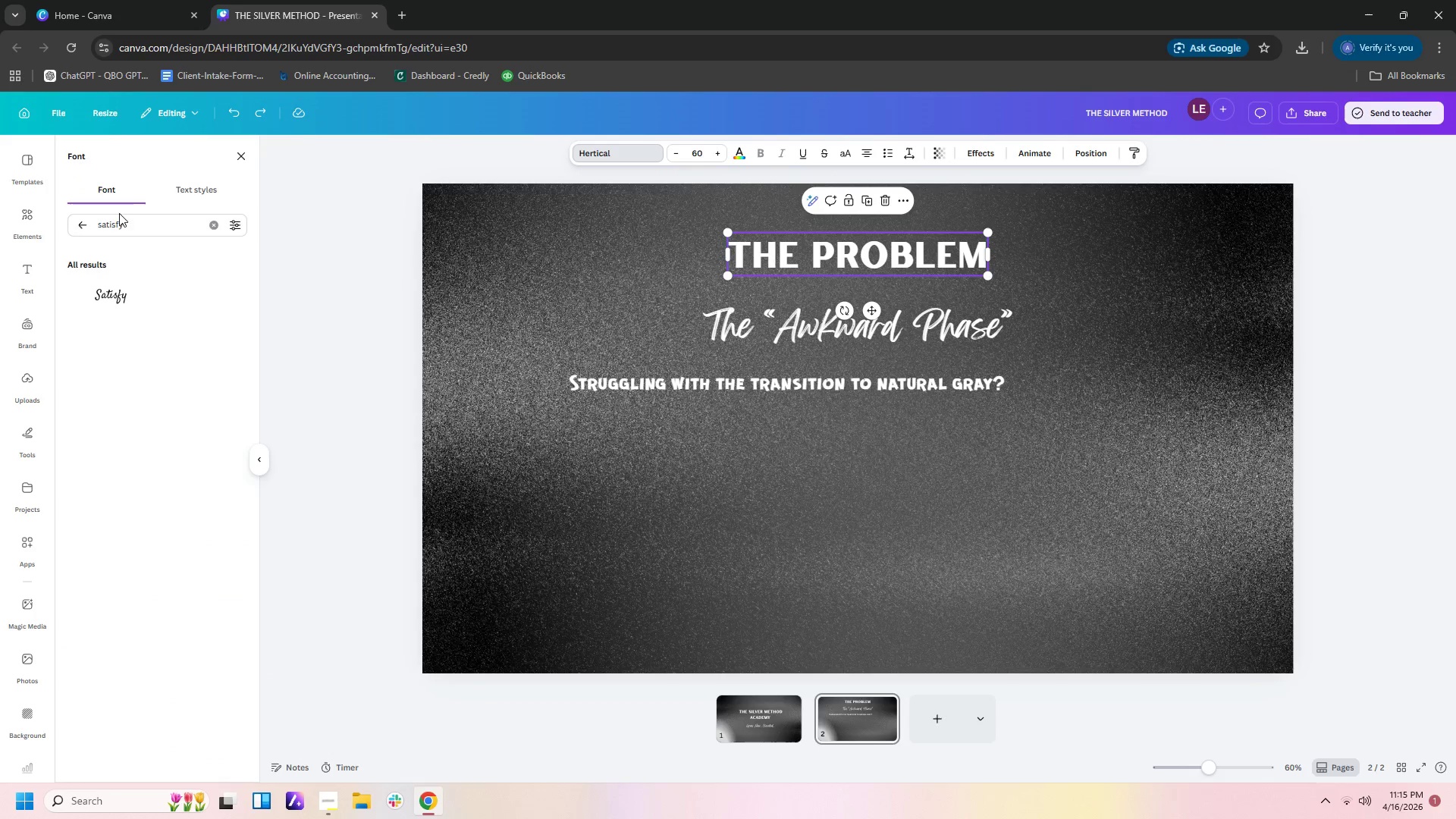 
left_click_drag(start_coordinate=[135, 220], to_coordinate=[49, 215])
 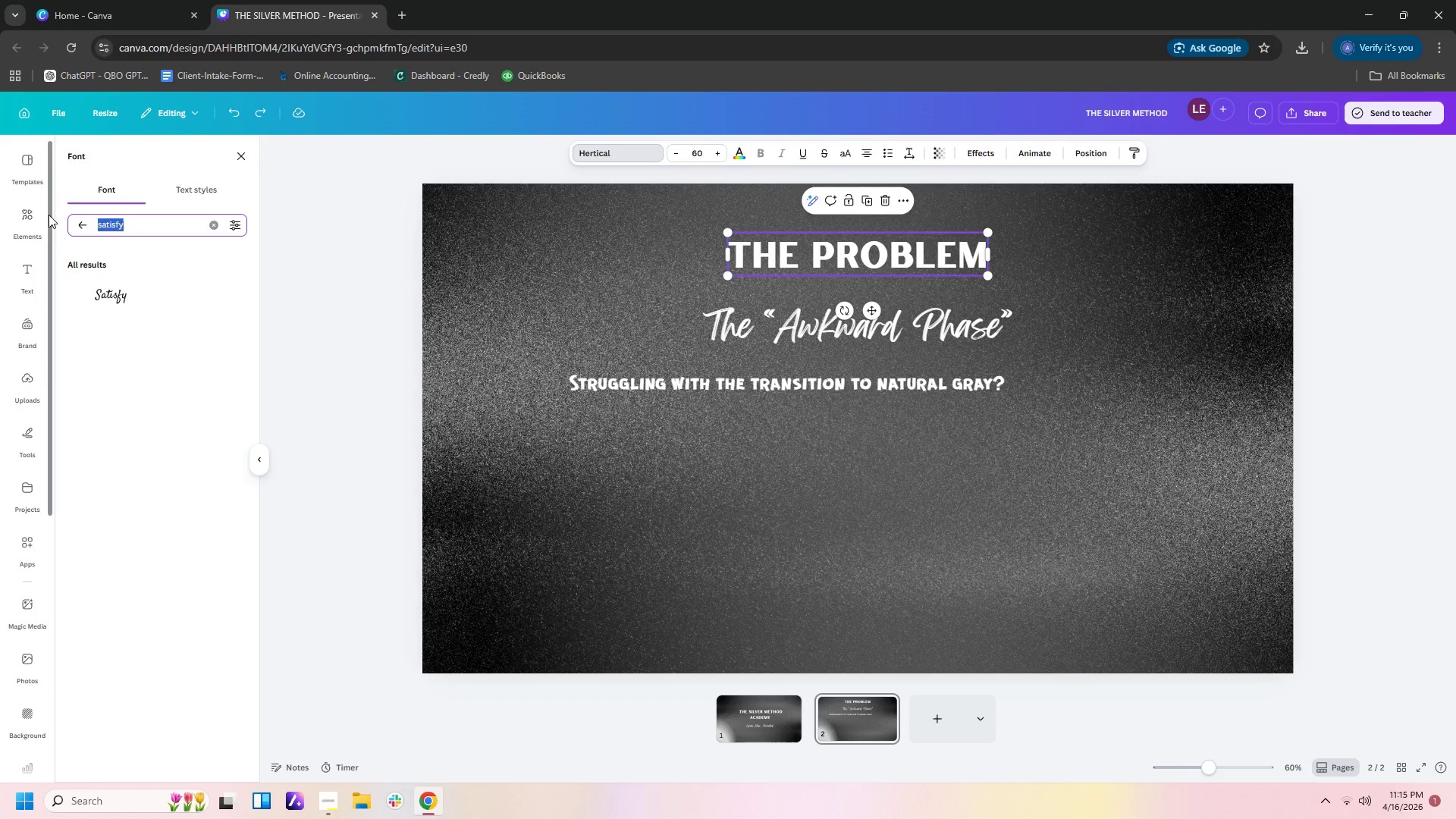 
type(geu)
key(Backspace)
key(Backspace)
type(ue)
 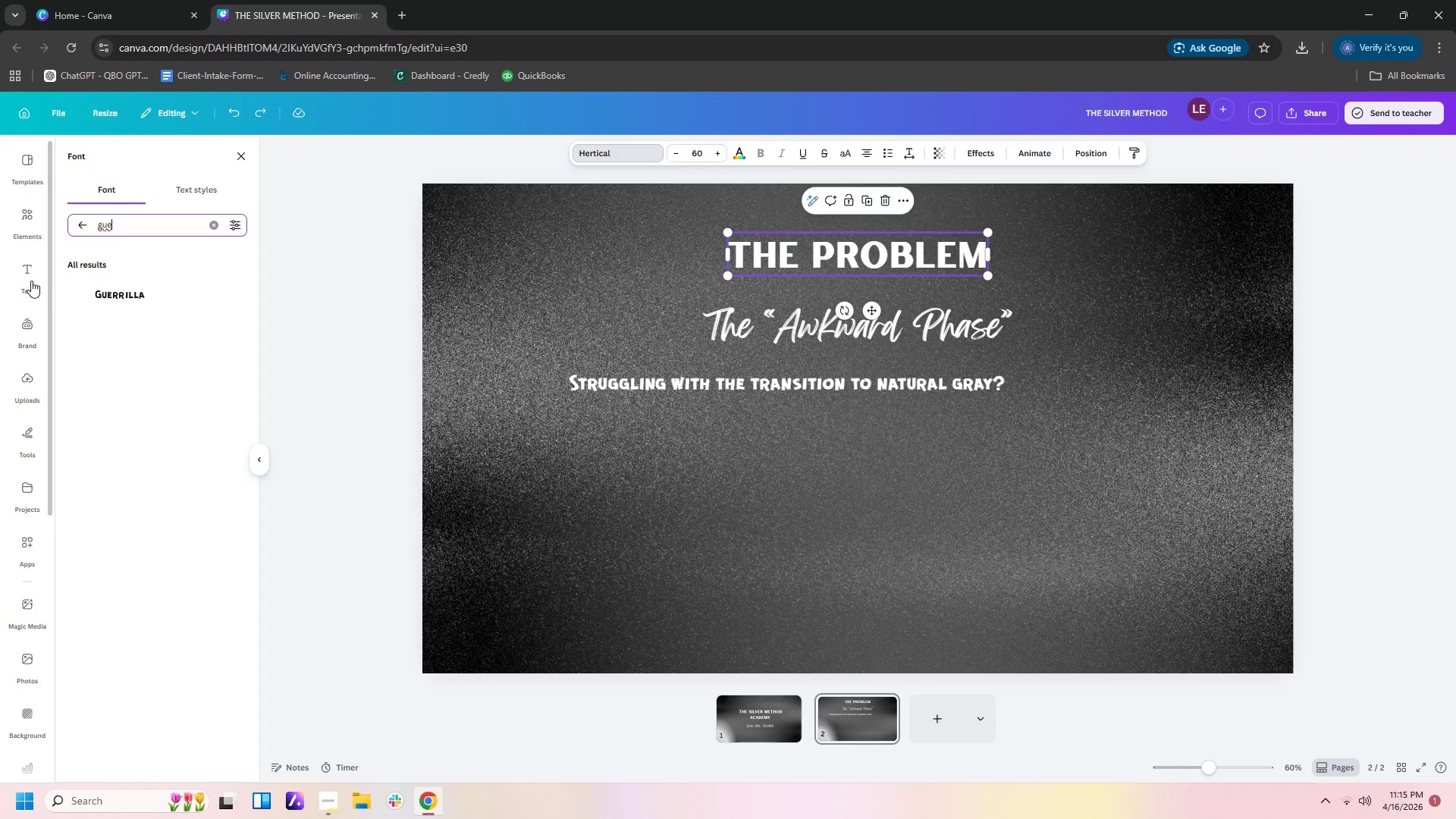 
left_click([131, 288])
 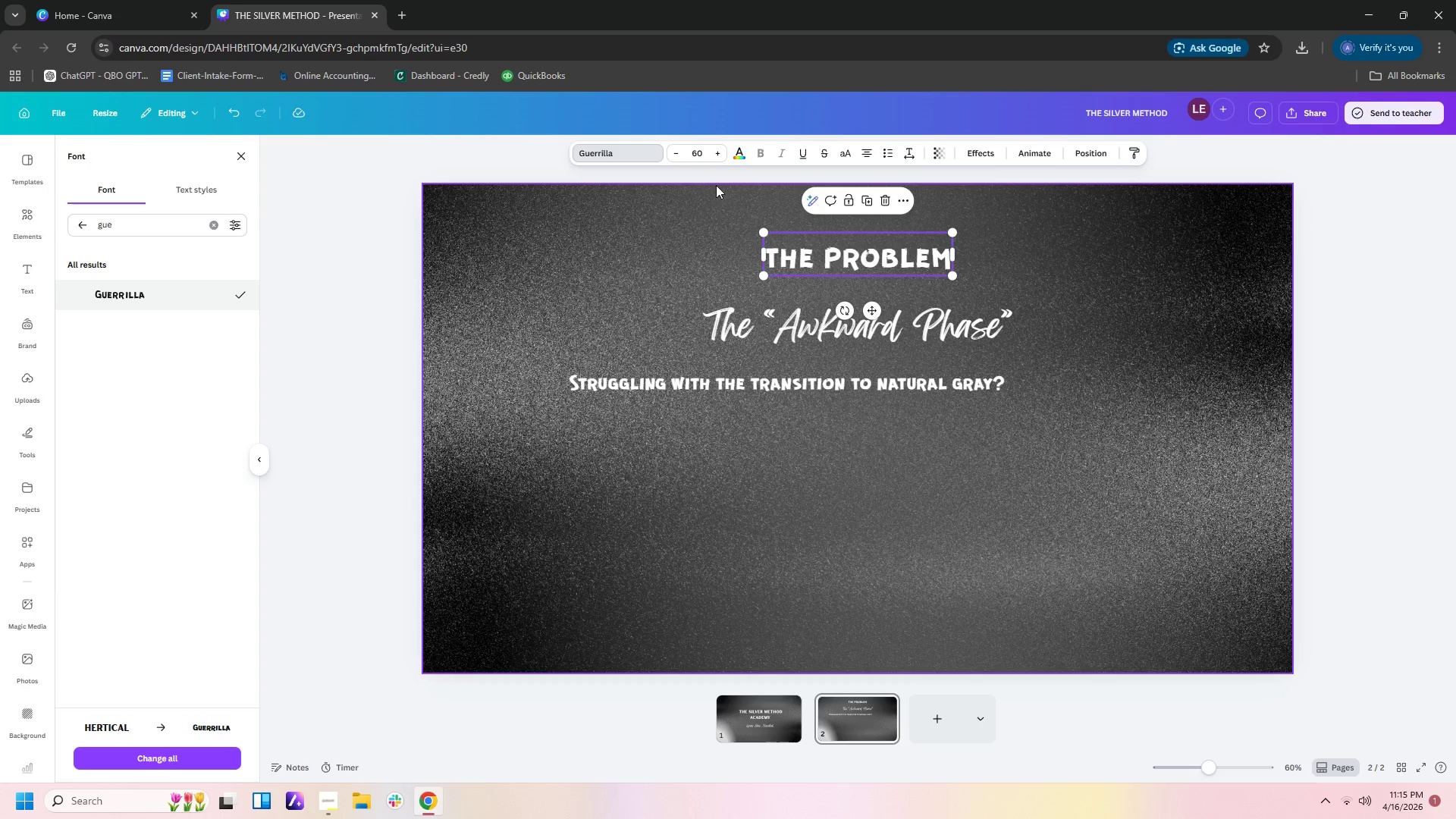 
left_click([710, 152])
 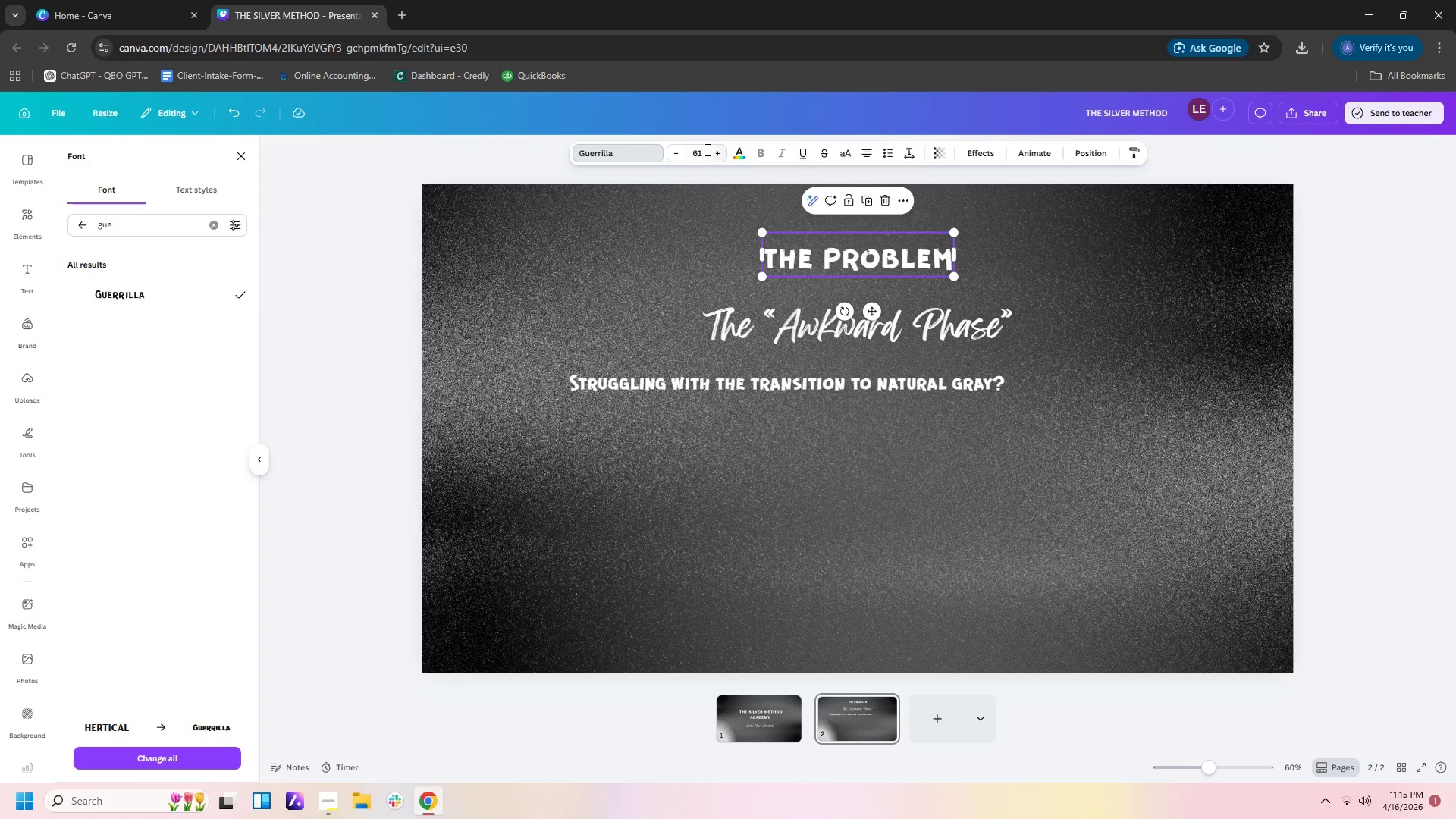 
left_click([699, 150])
 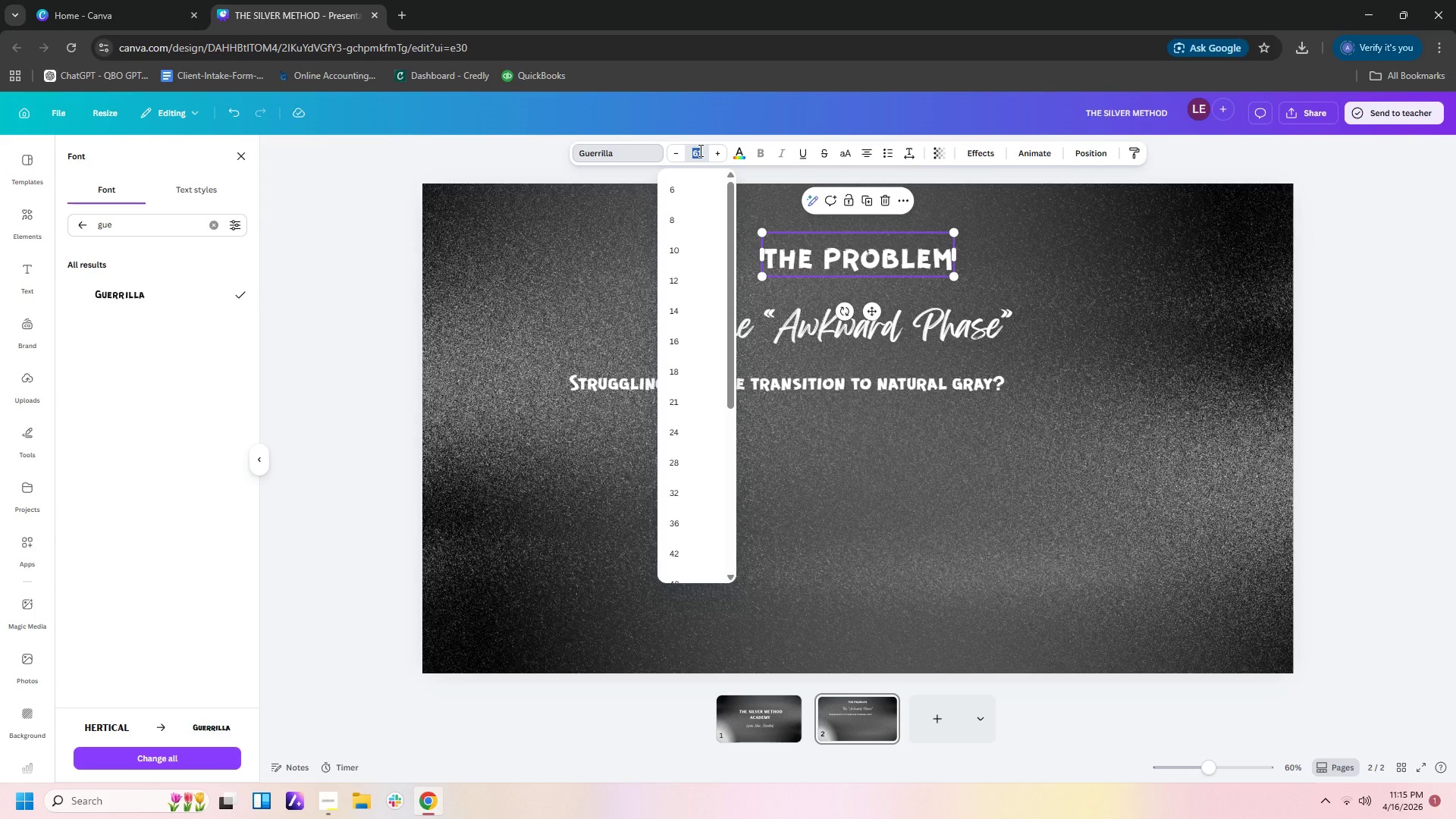 
key(Numpad7)
 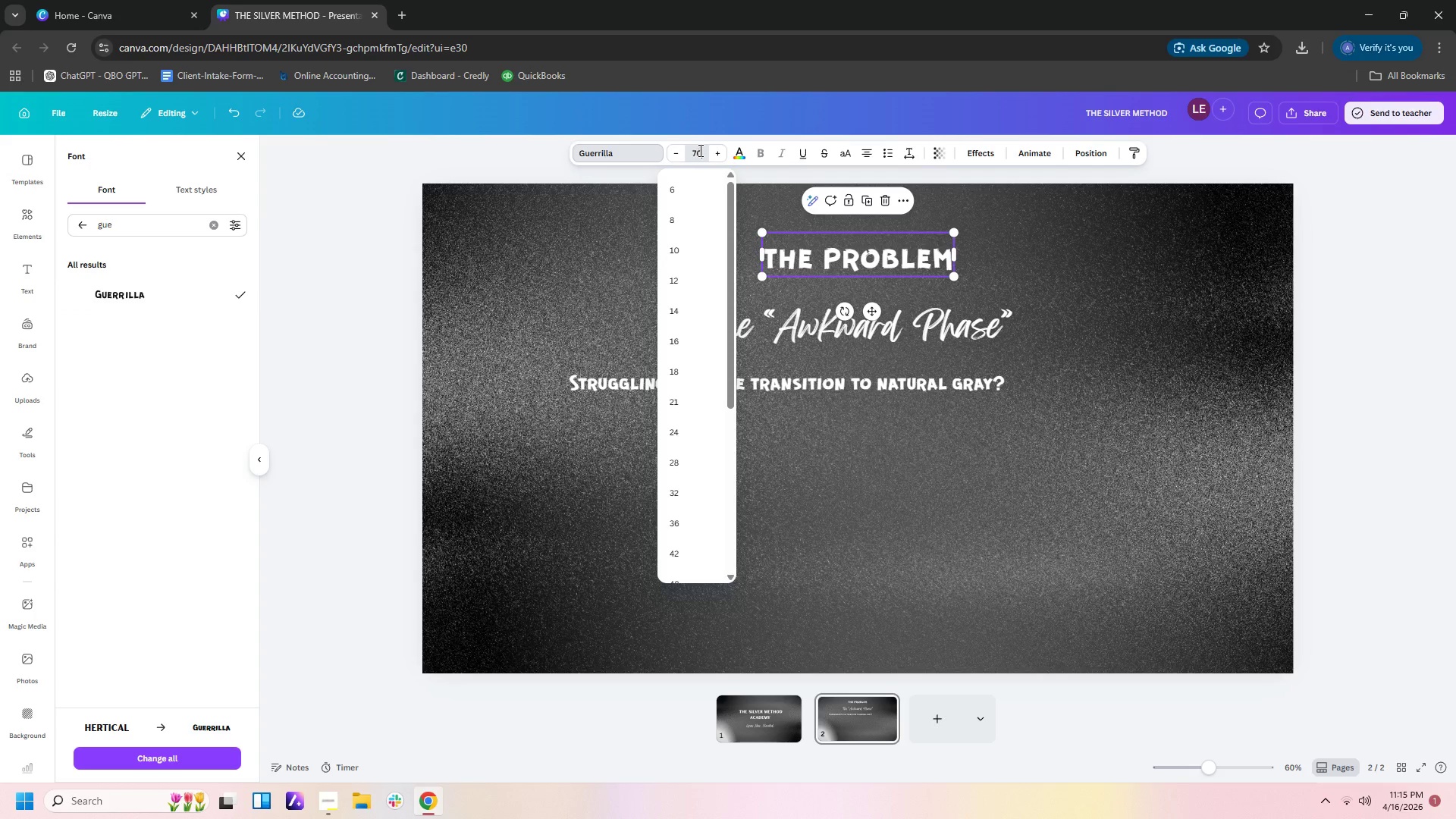 
key(Numpad0)
 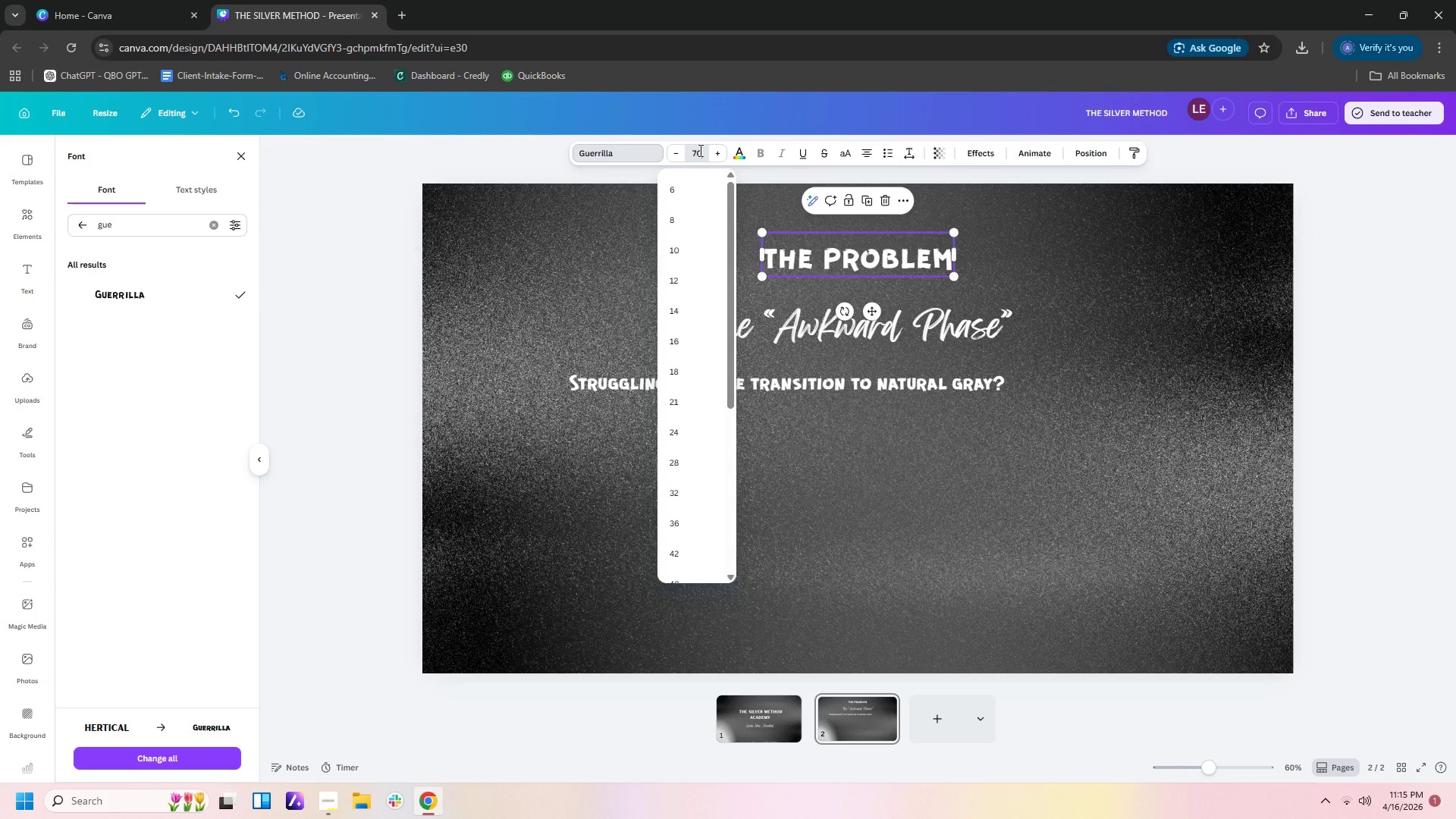 
key(NumpadEnter)
 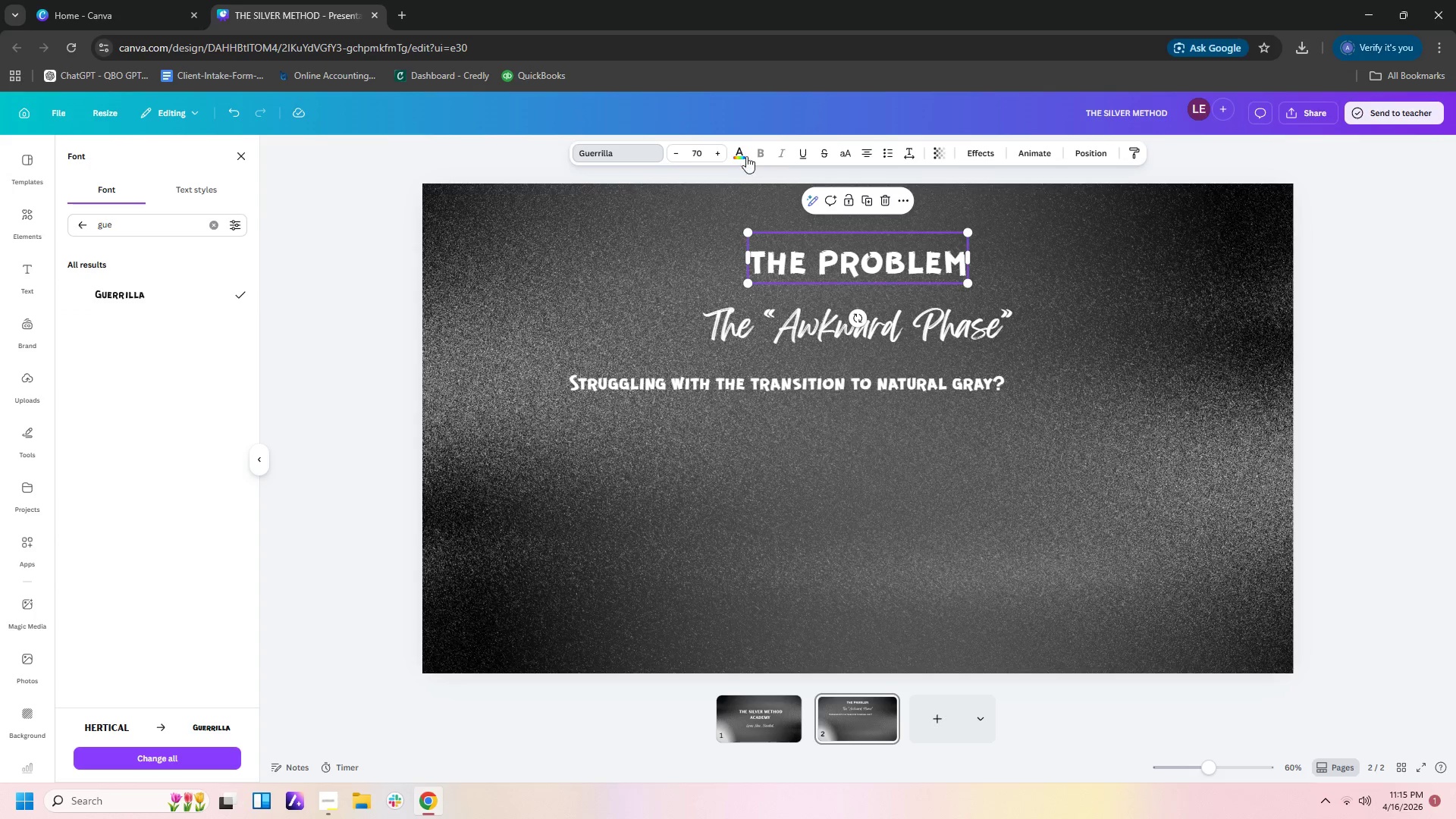 
left_click([698, 160])
 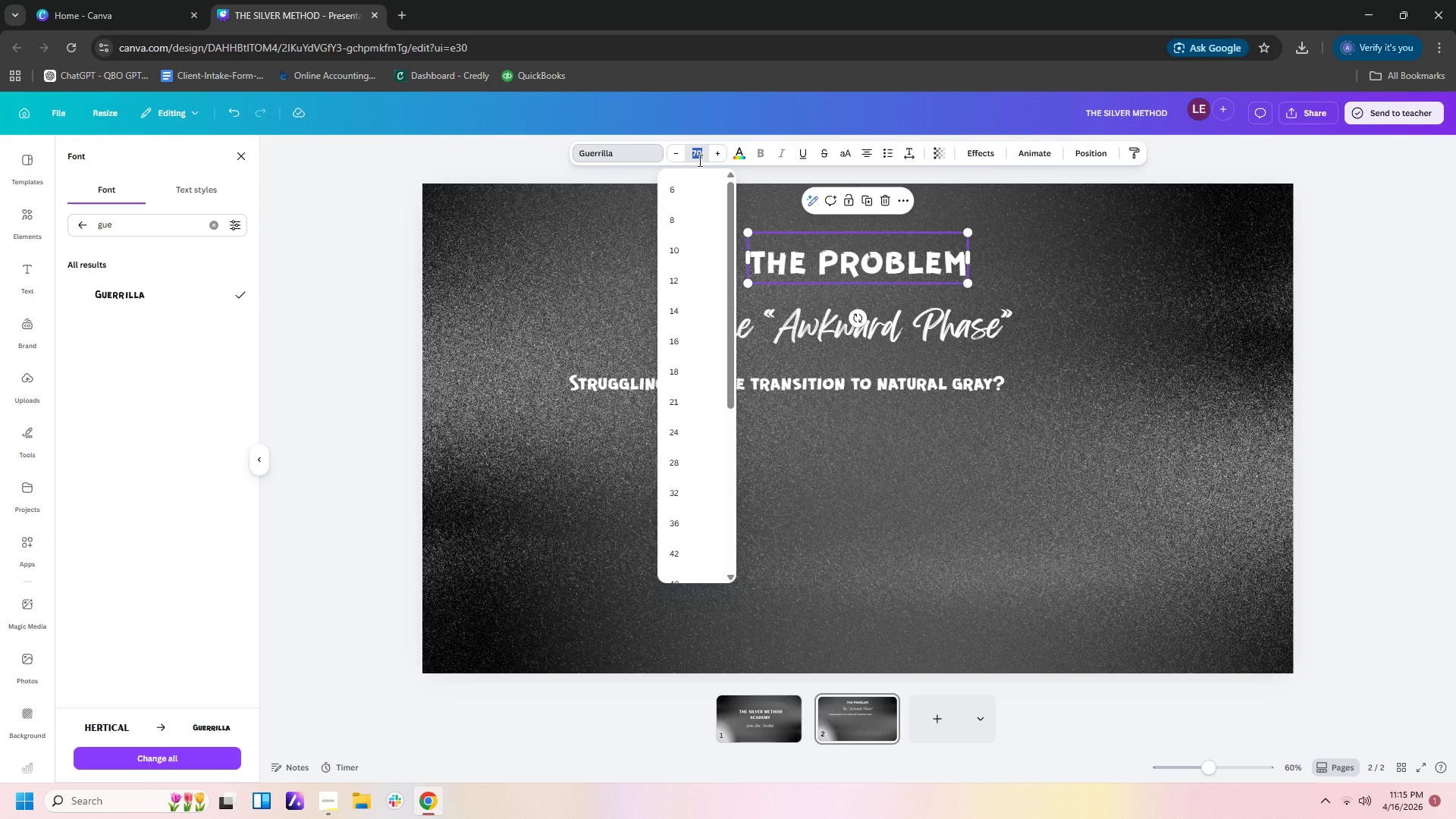 
key(Numpad8)
 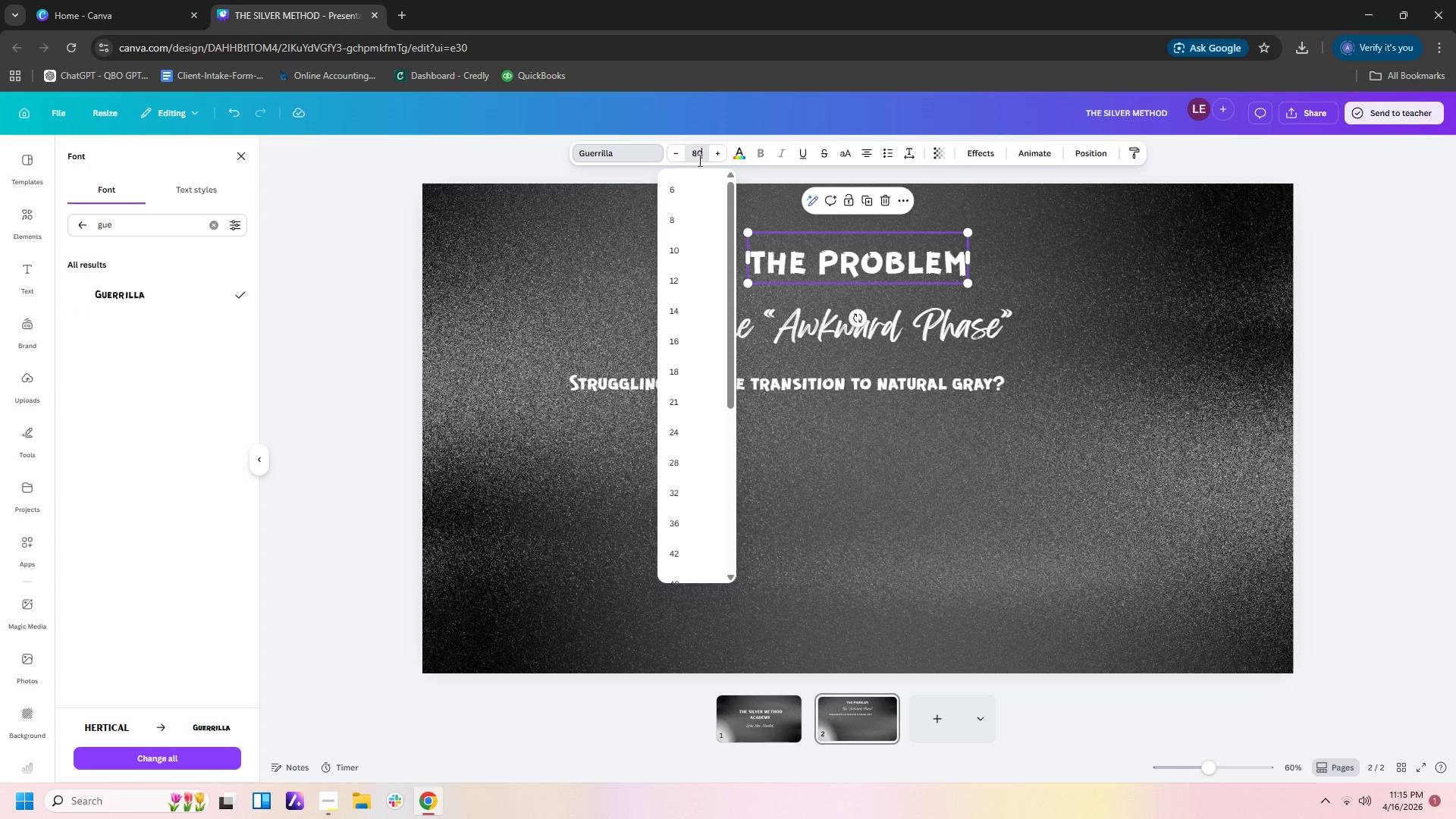 
key(Numpad0)
 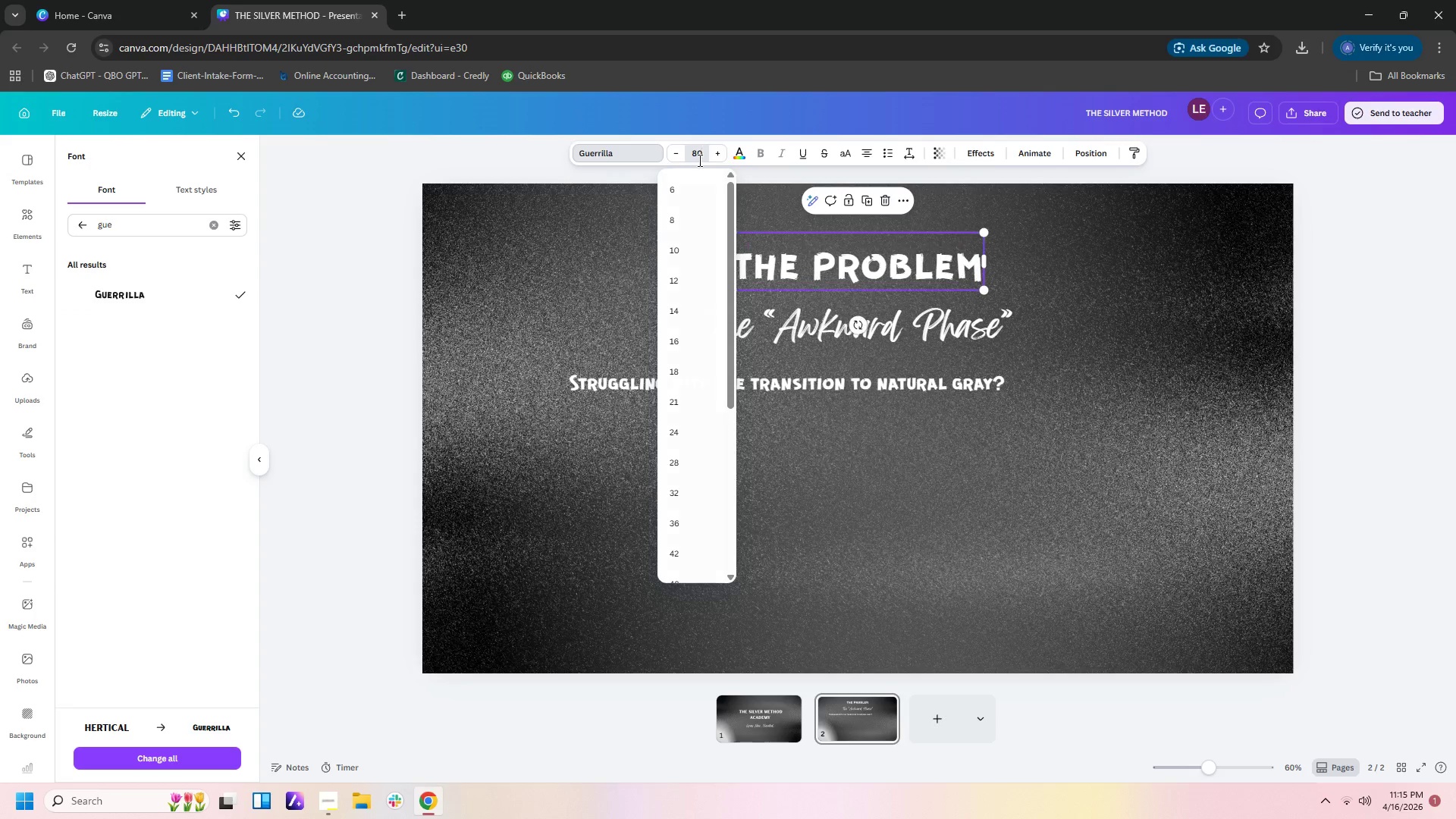 
key(NumpadEnter)
 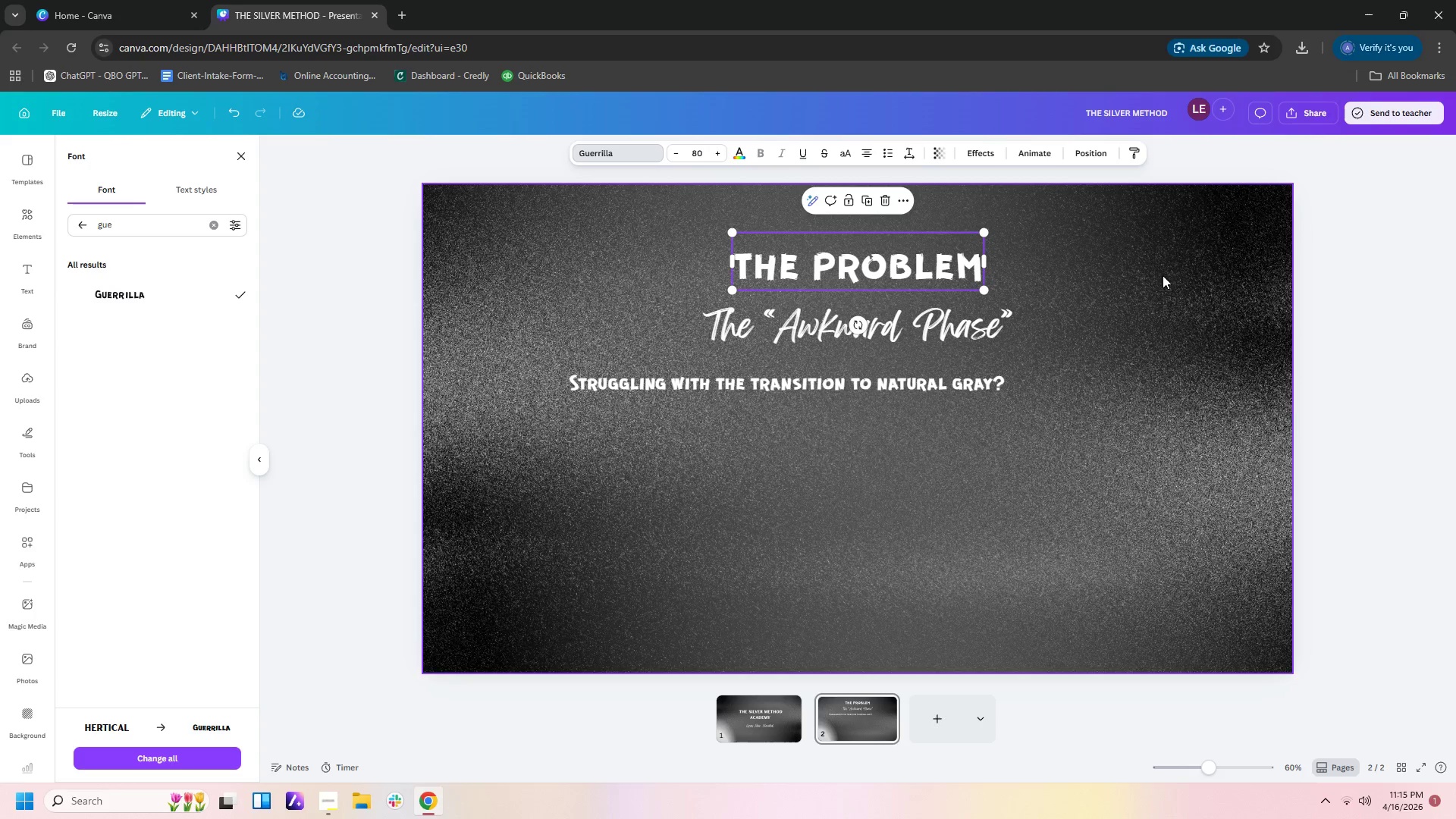 
left_click([1175, 292])
 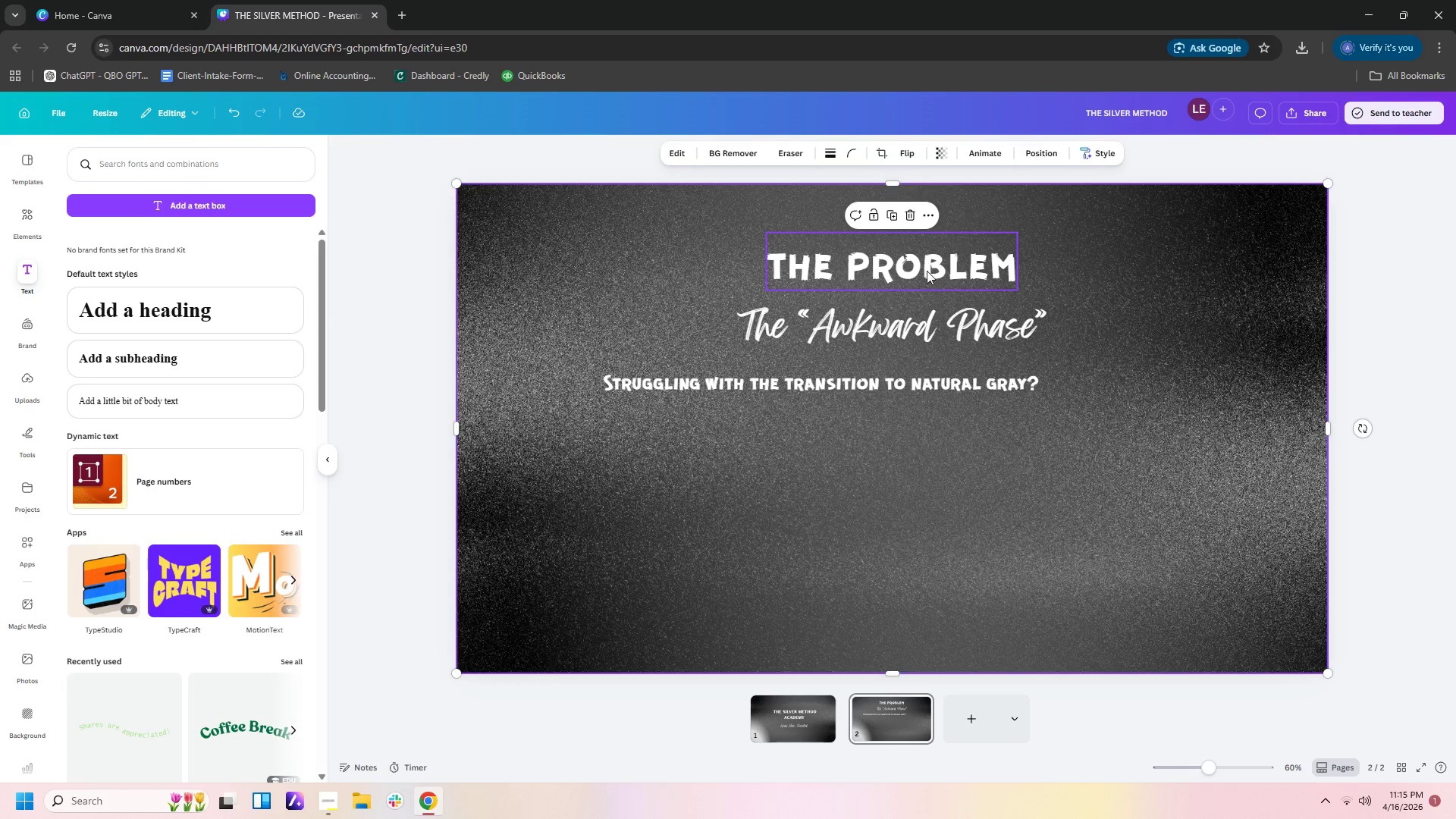 
left_click_drag(start_coordinate=[926, 269], to_coordinate=[921, 263])
 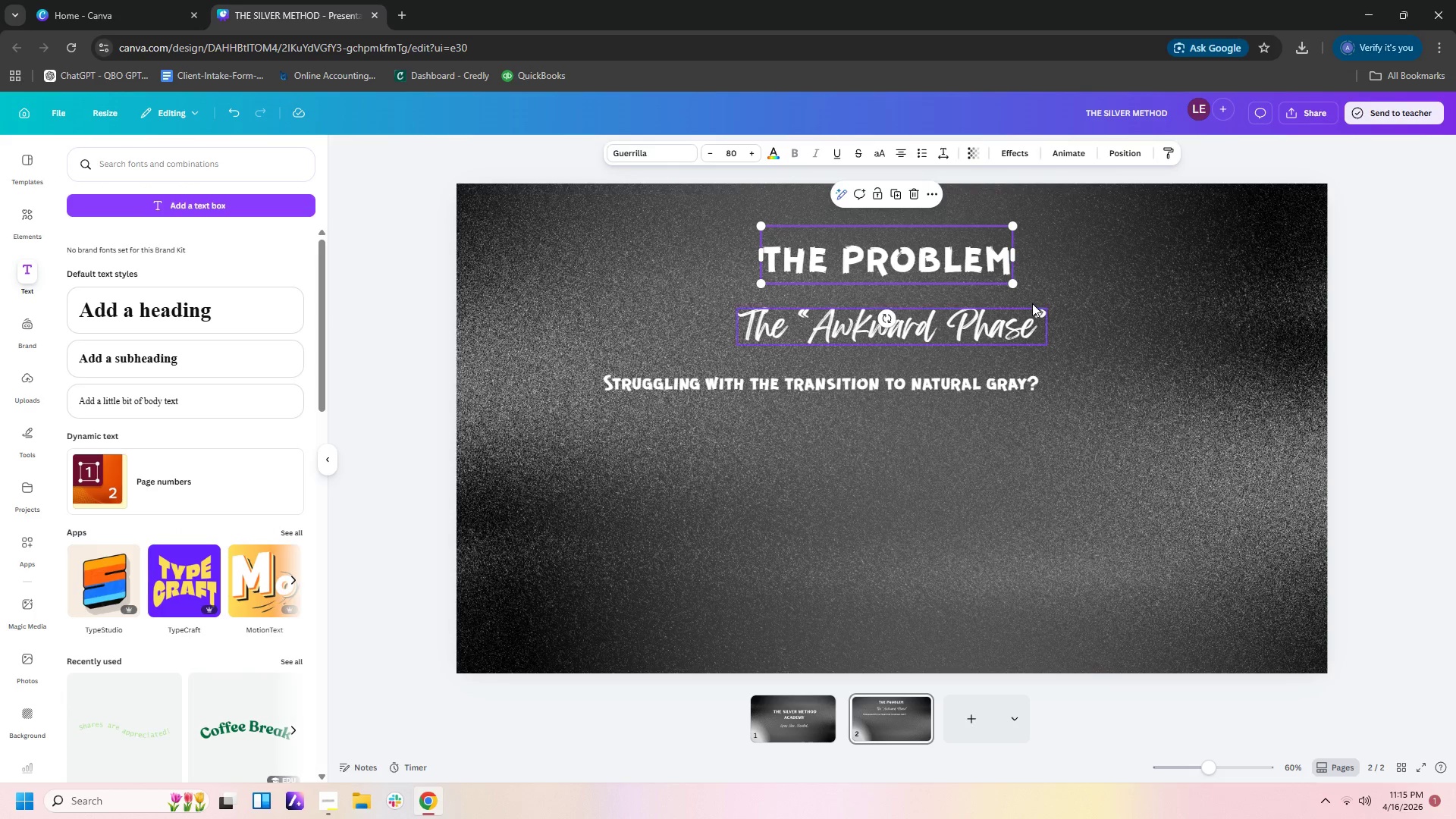 
left_click([1032, 303])
 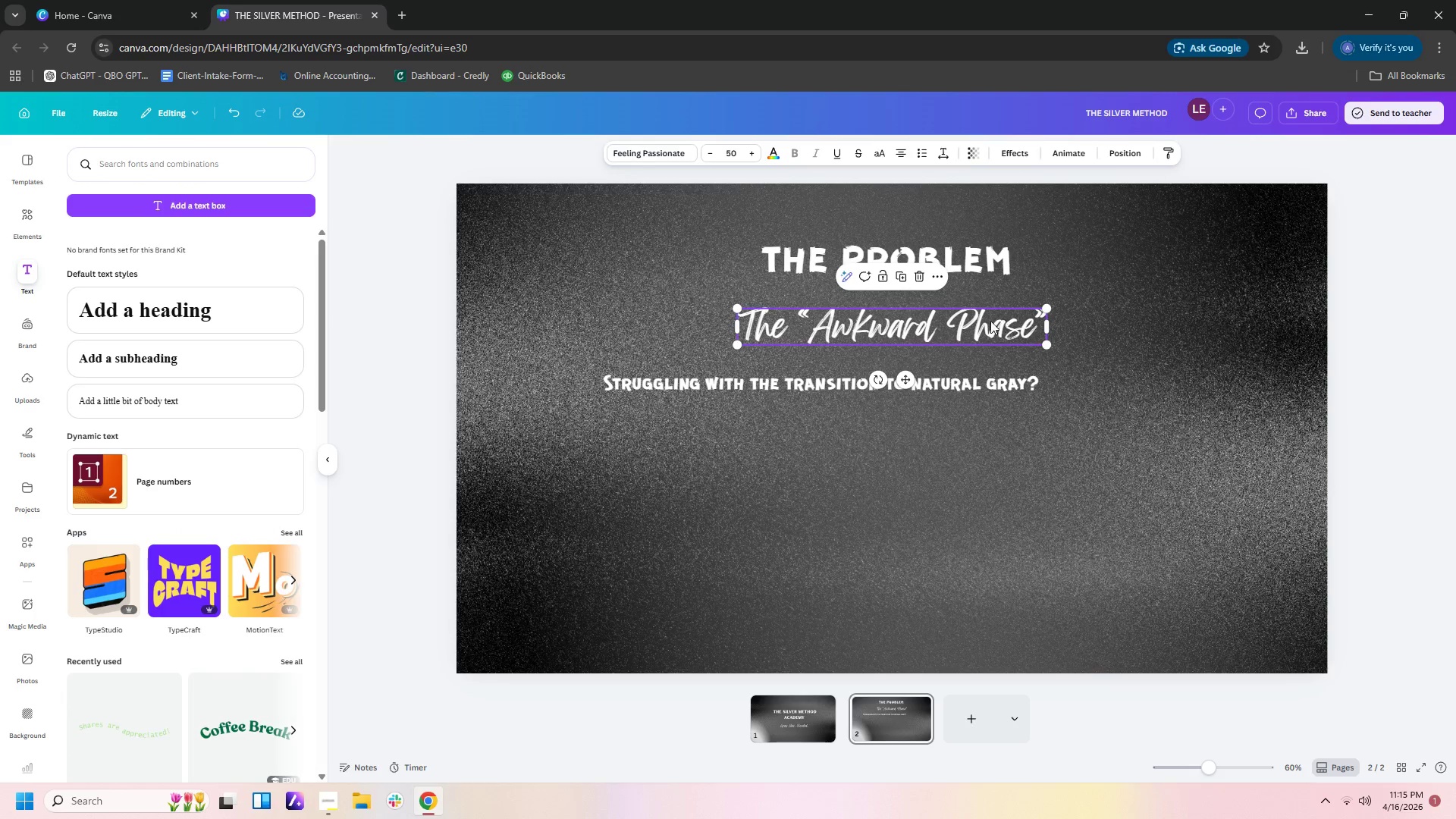 
left_click_drag(start_coordinate=[988, 322], to_coordinate=[993, 322])
 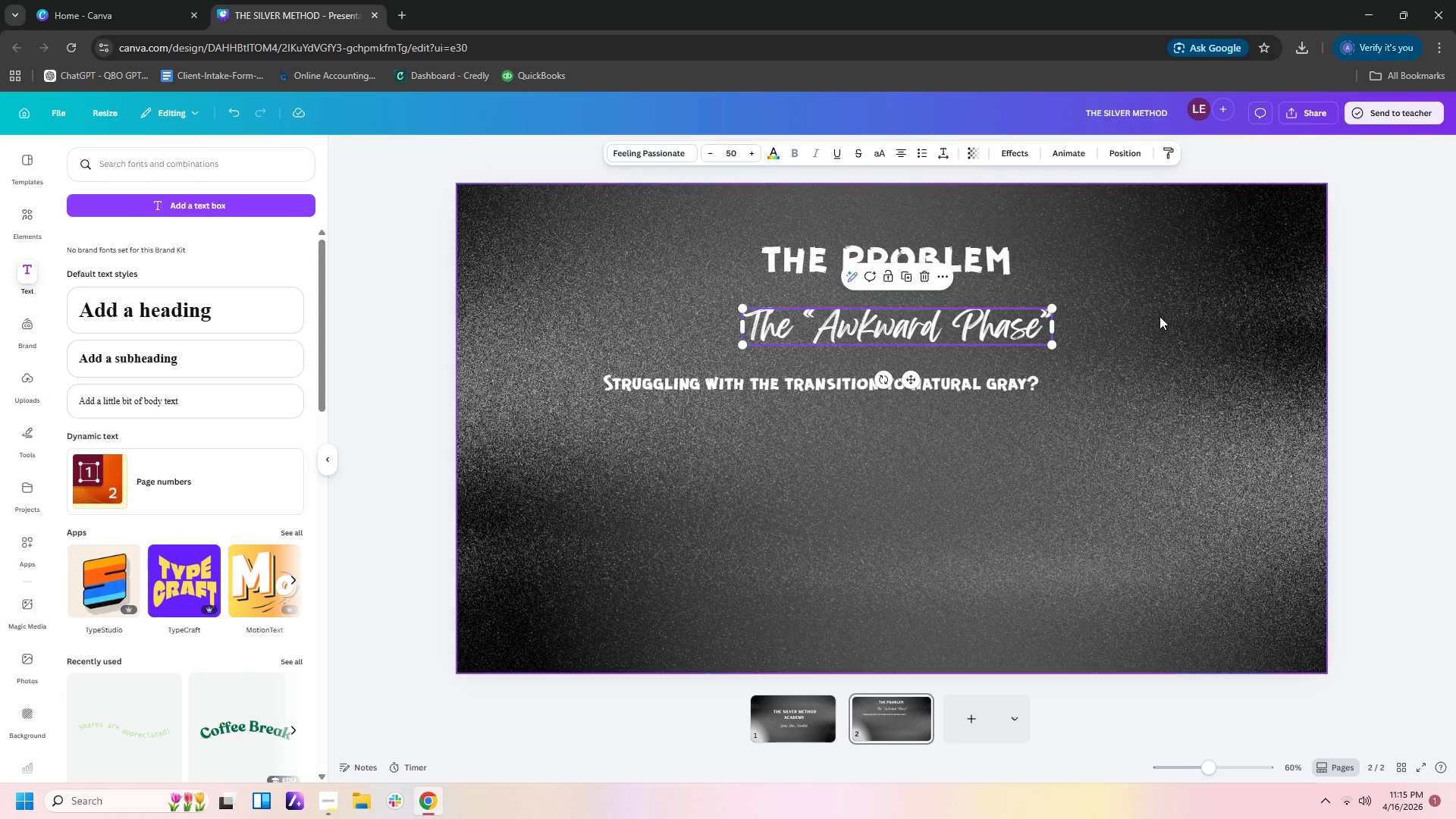 
left_click([1159, 316])
 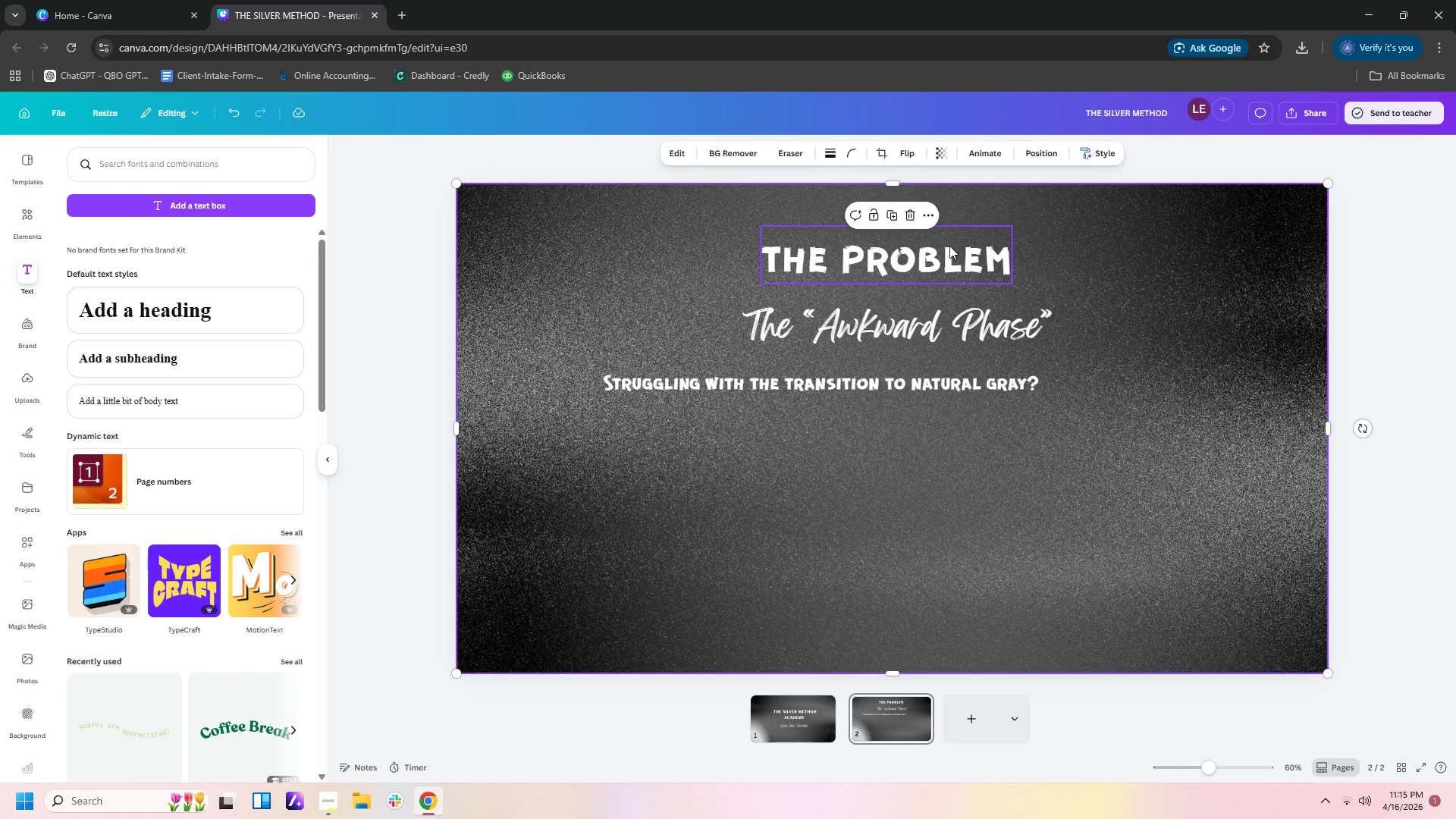 
left_click([936, 248])
 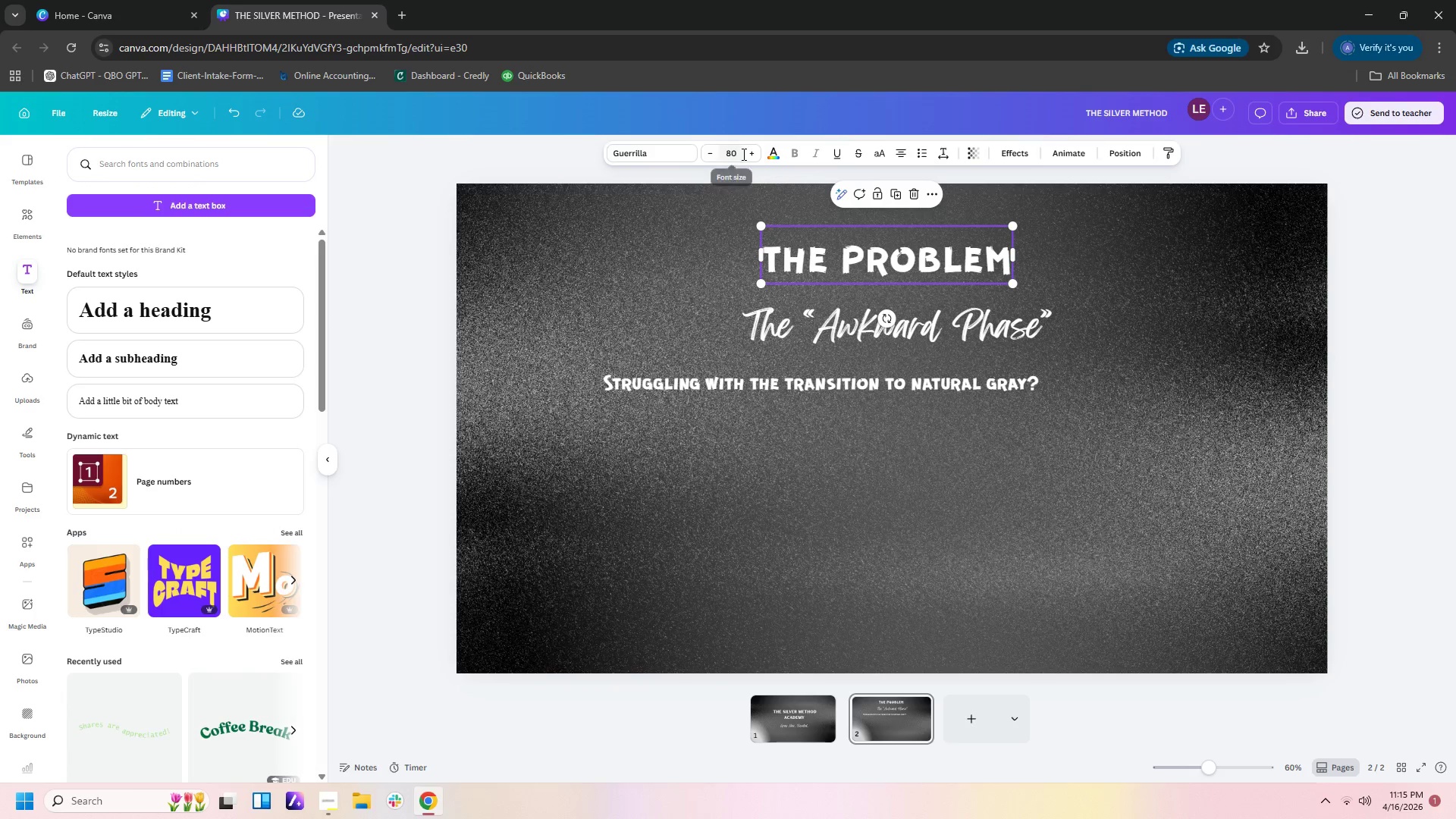 
left_click([743, 155])
 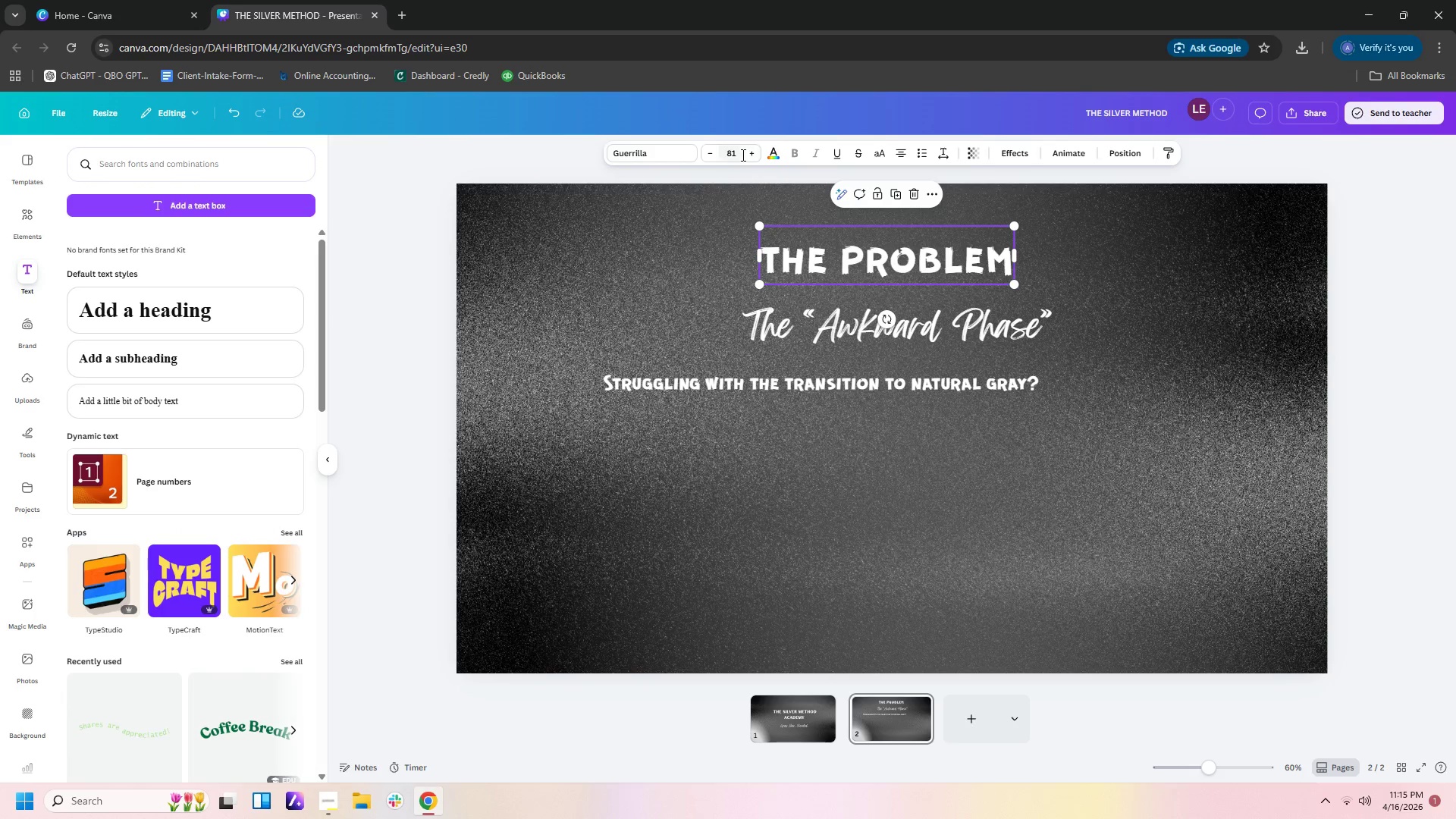 
left_click([742, 155])
 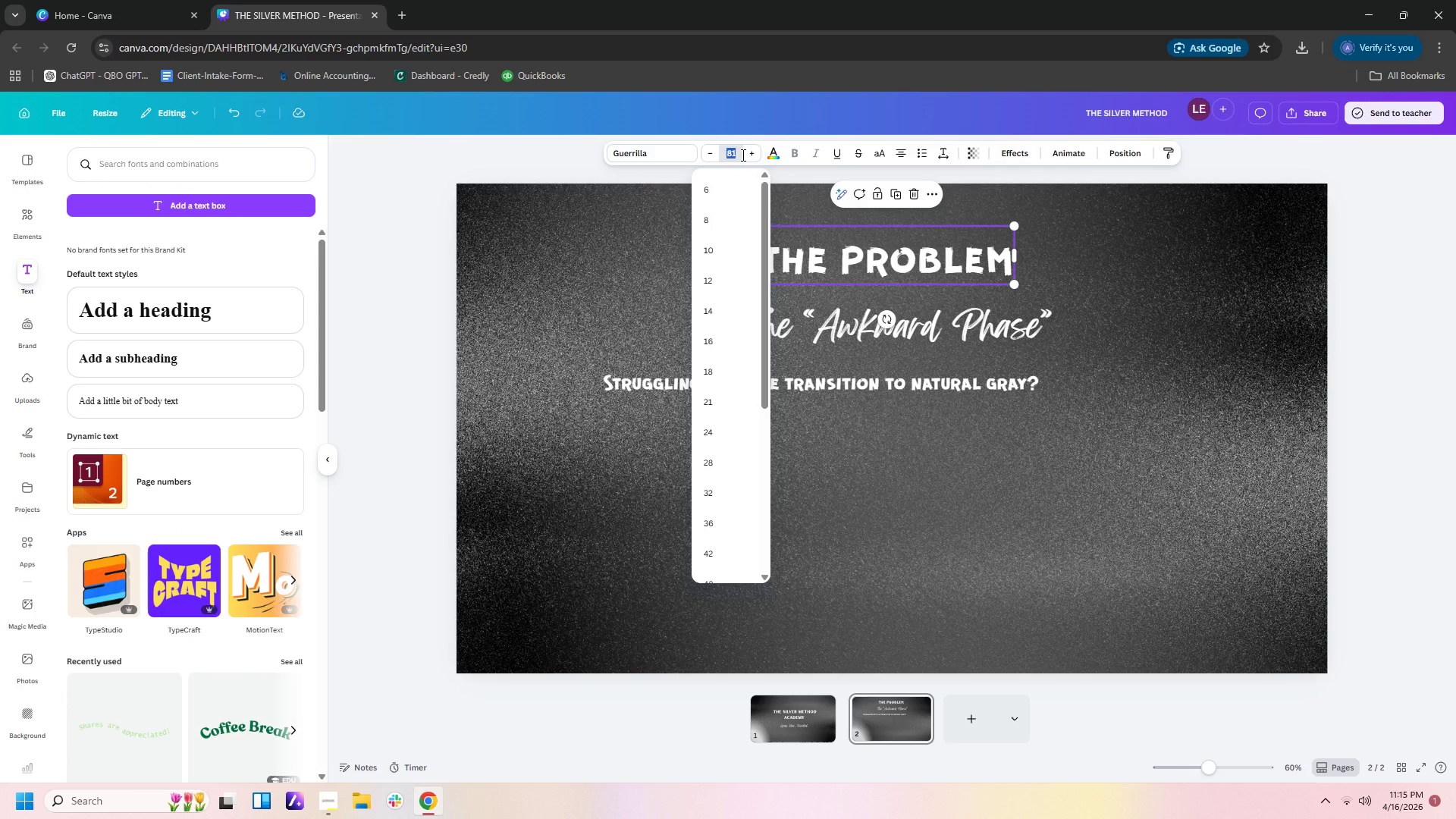 
key(Numpad9)
 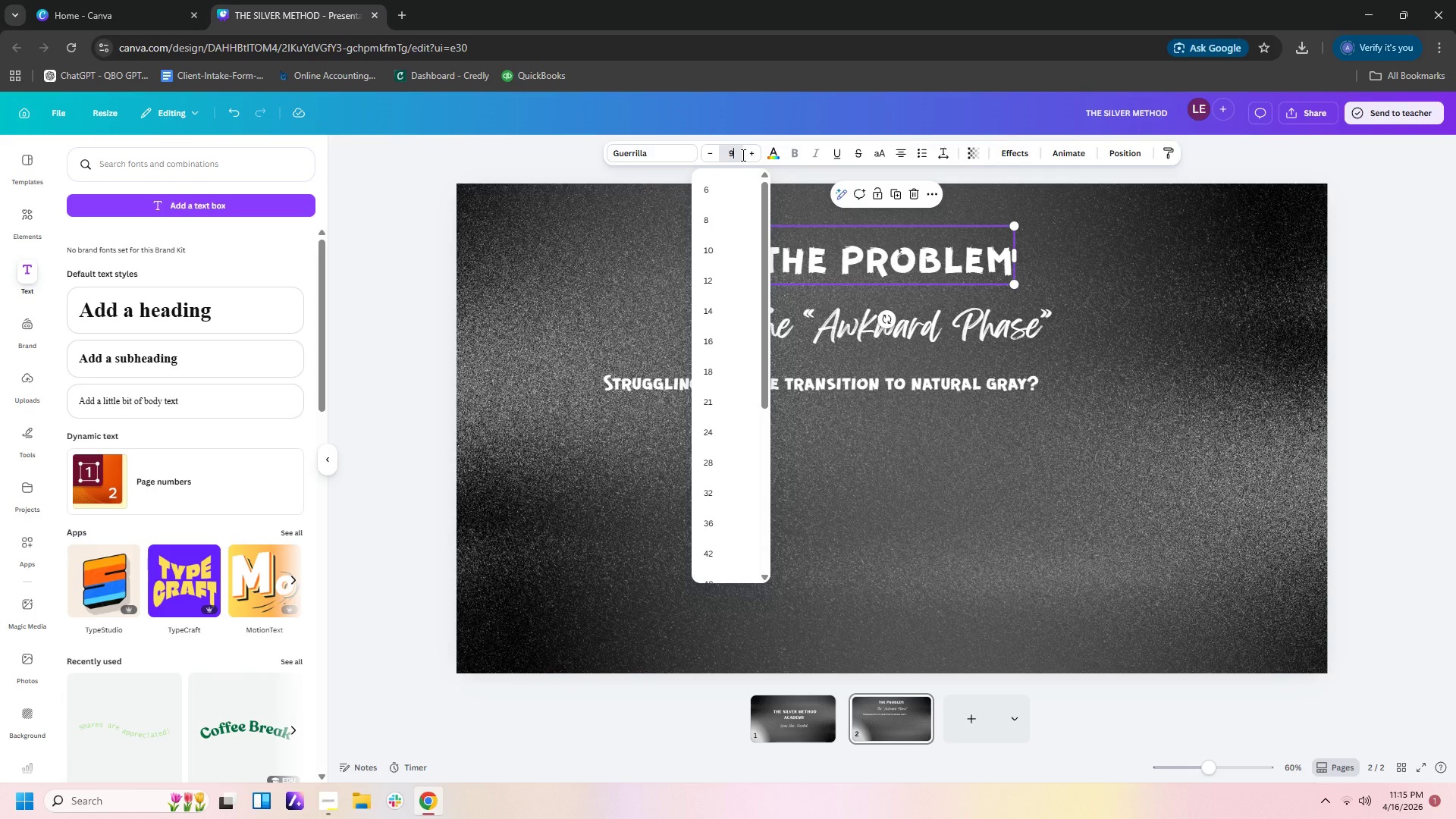 
key(Numpad0)
 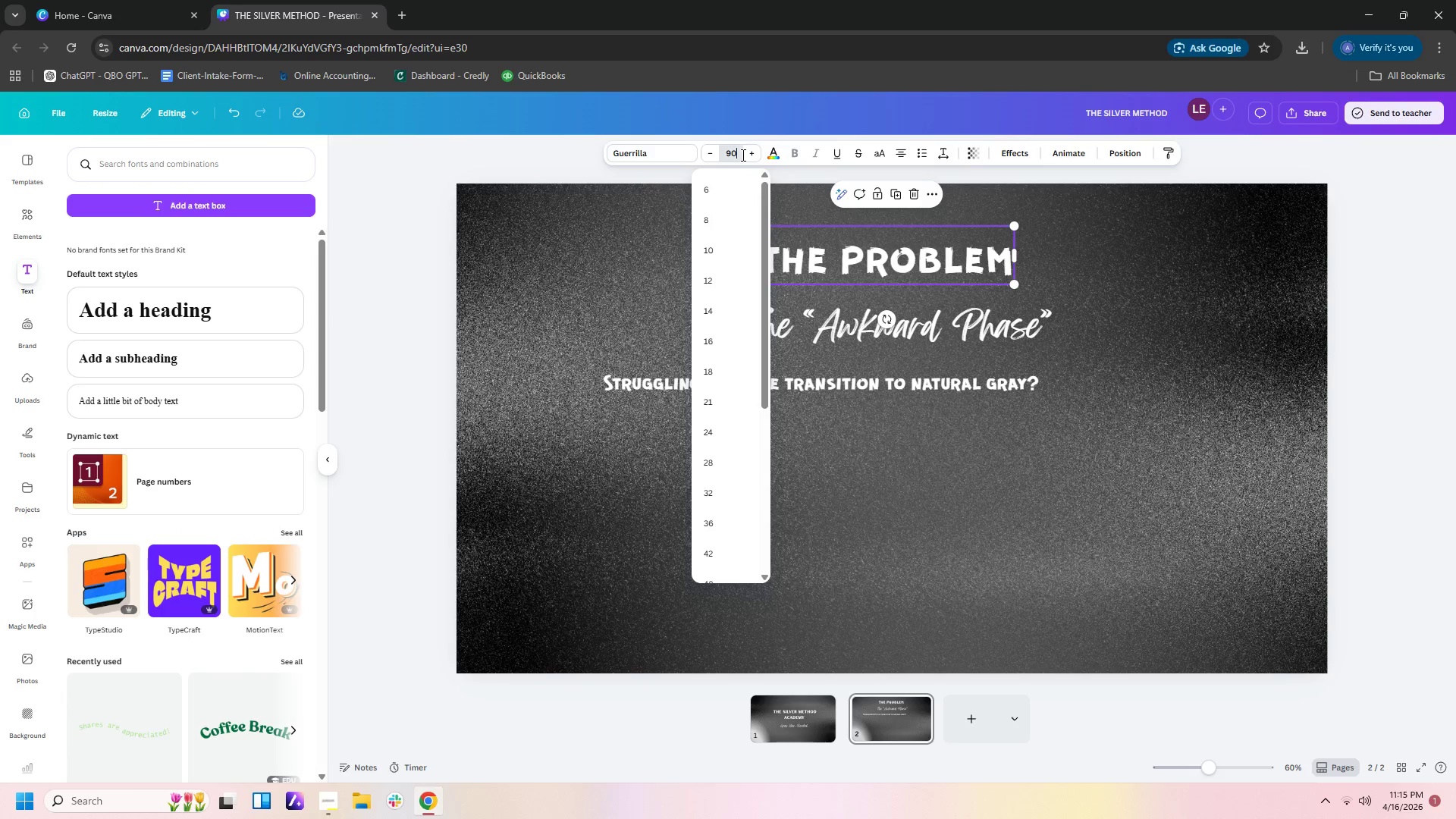 
key(NumpadEnter)
 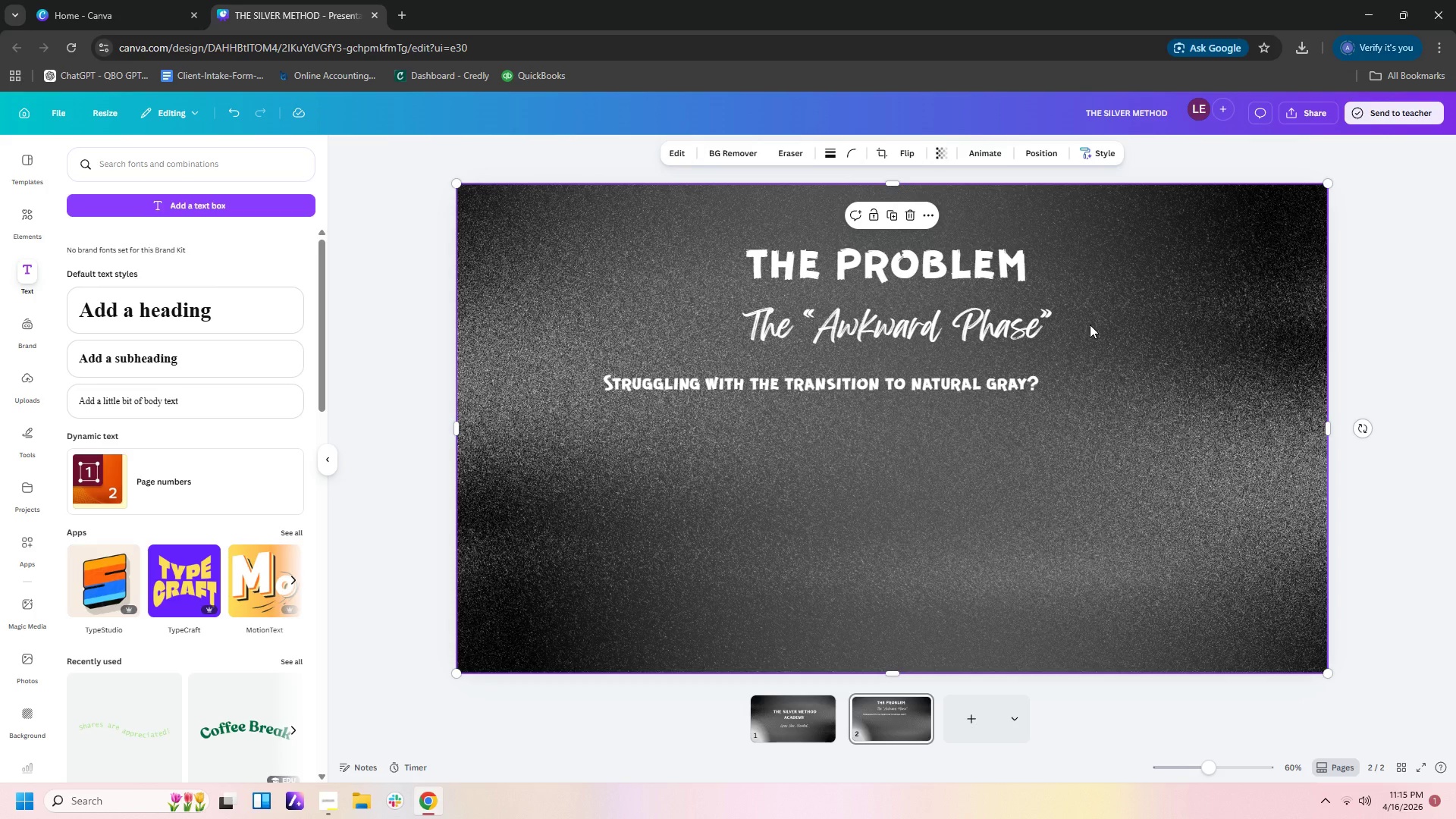 
wait(6.84)
 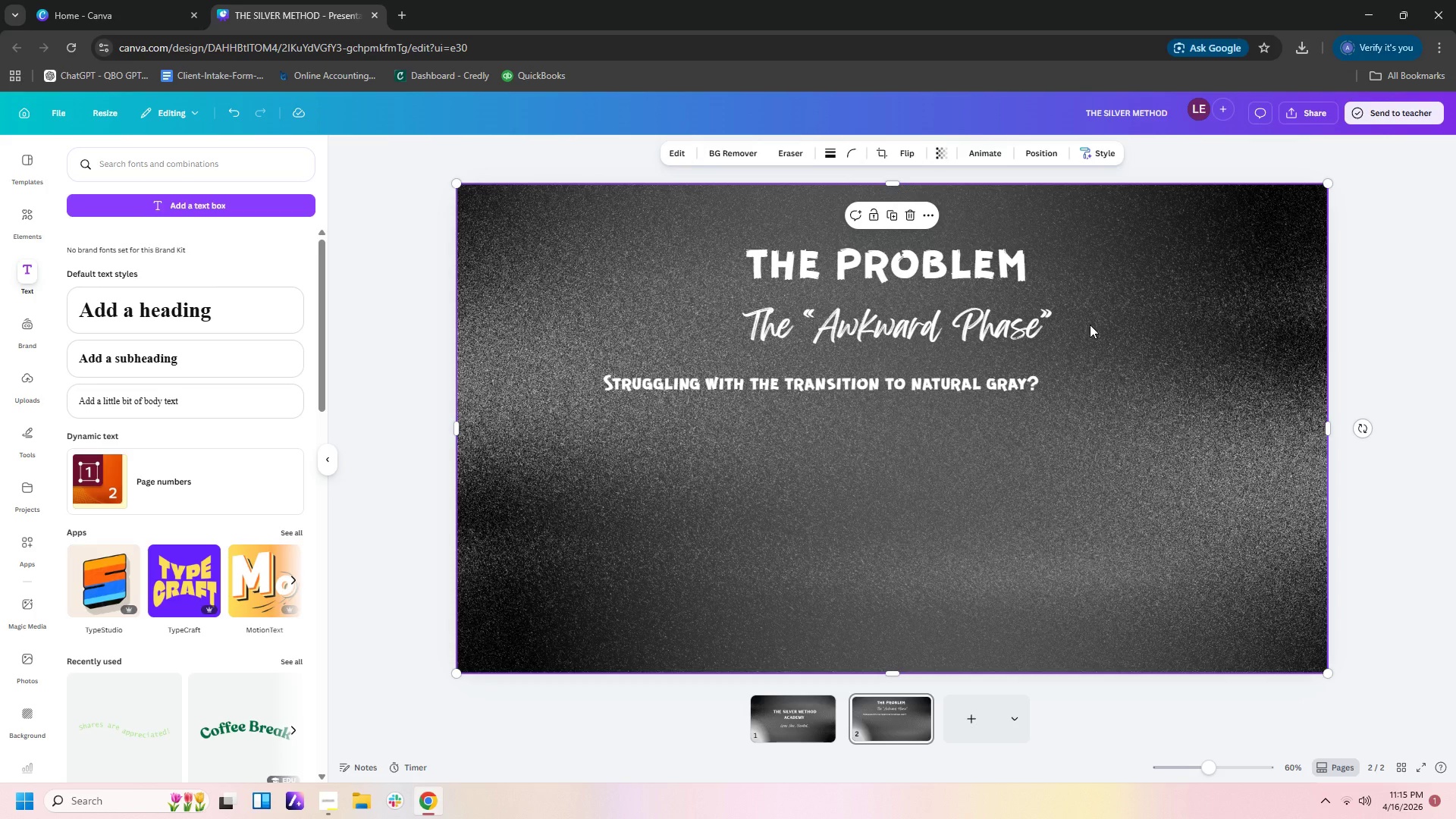 
left_click([918, 268])
 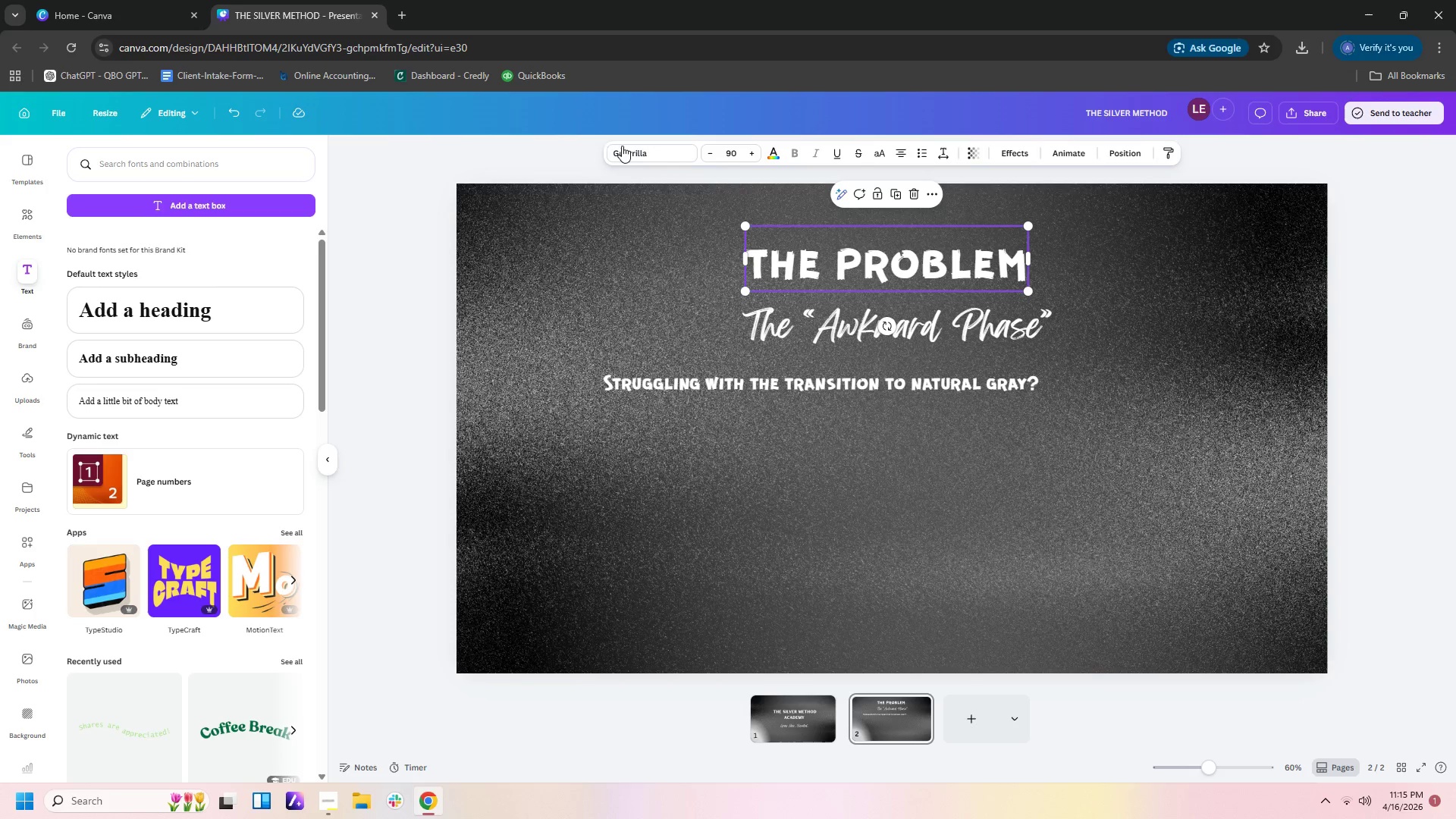 
left_click([620, 143])
 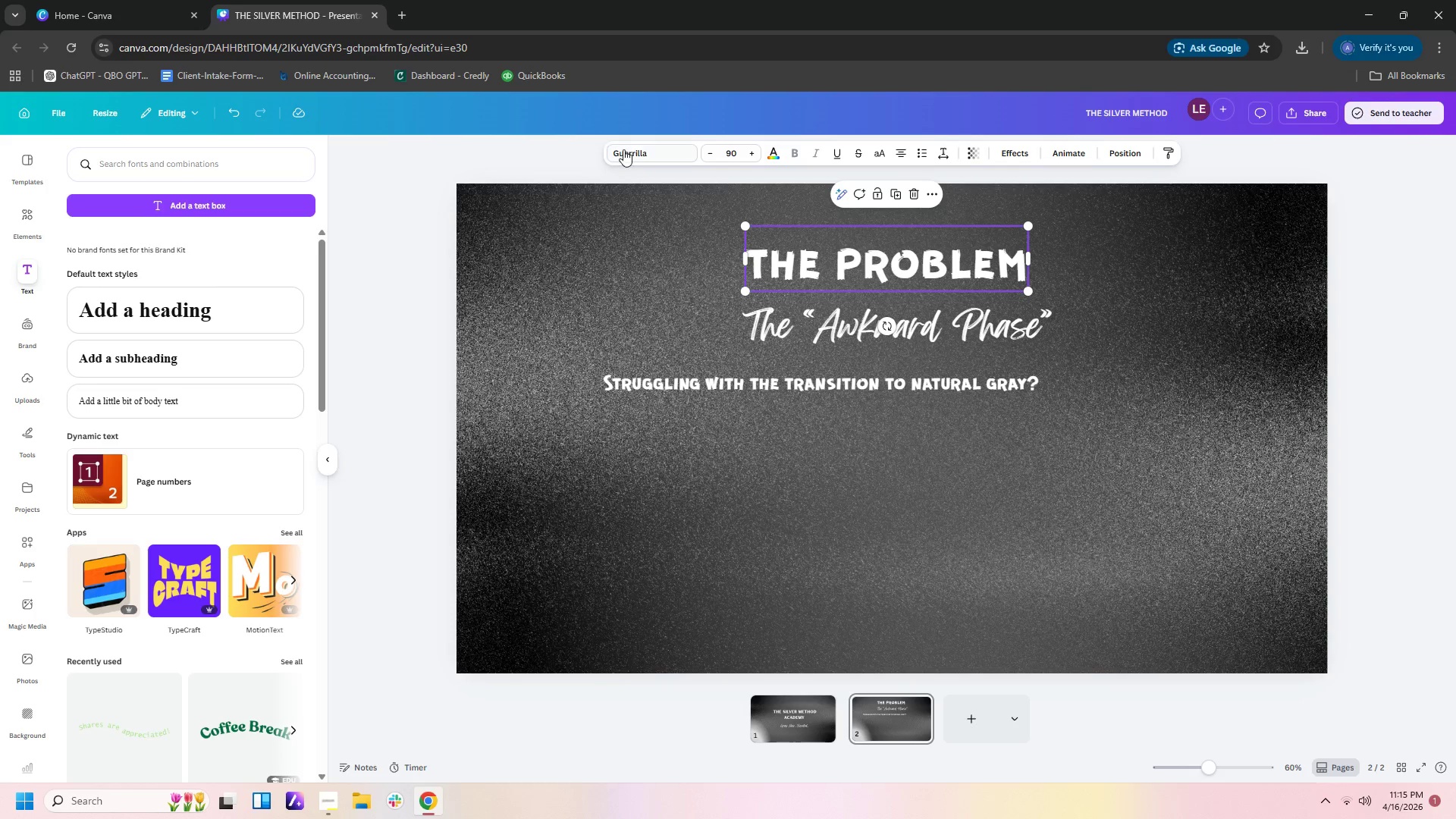 
left_click([624, 149])
 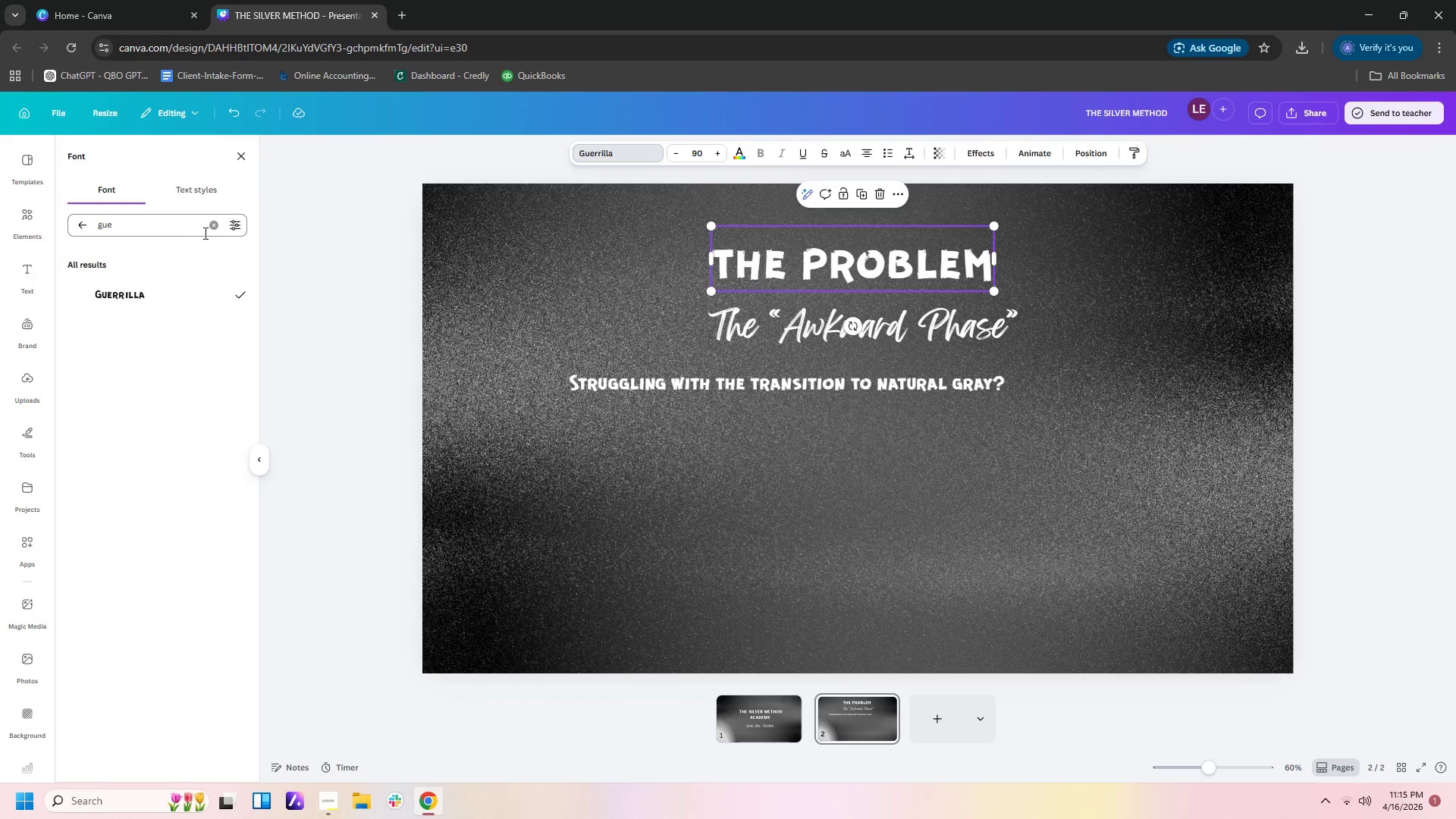 
left_click([210, 228])
 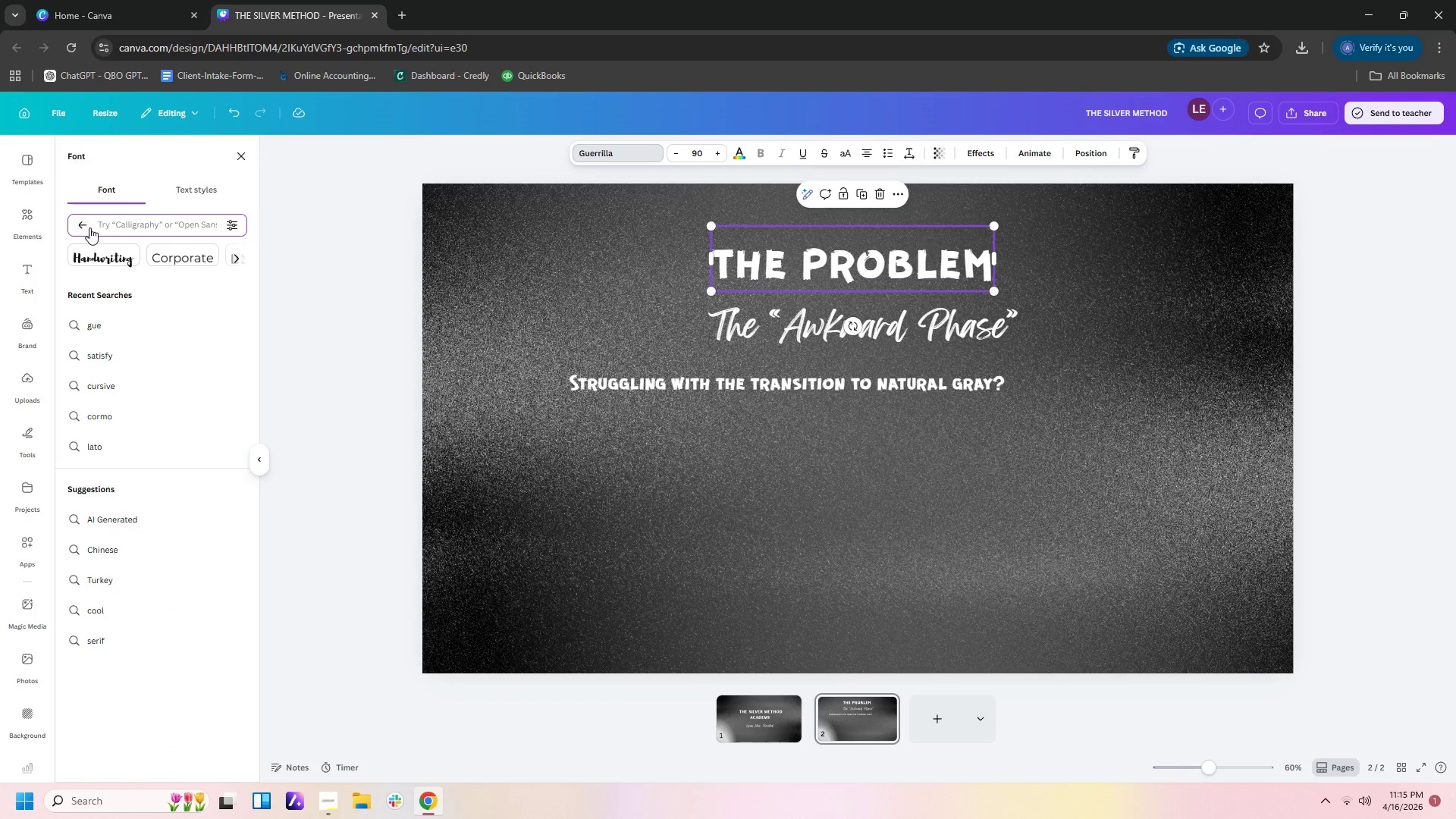 
left_click([82, 228])
 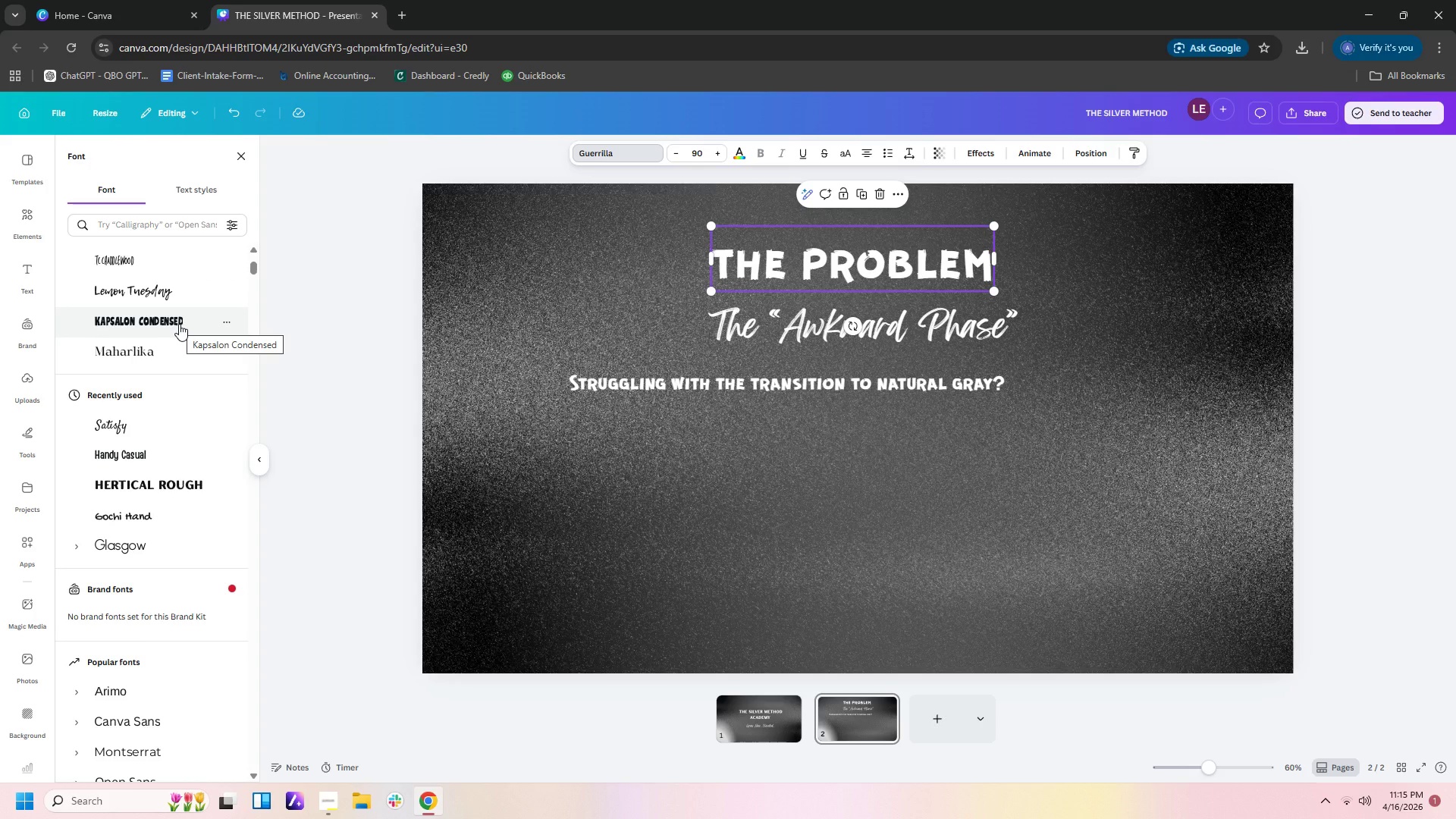 
scroll: coordinate [179, 324], scroll_direction: up, amount: 10.0
 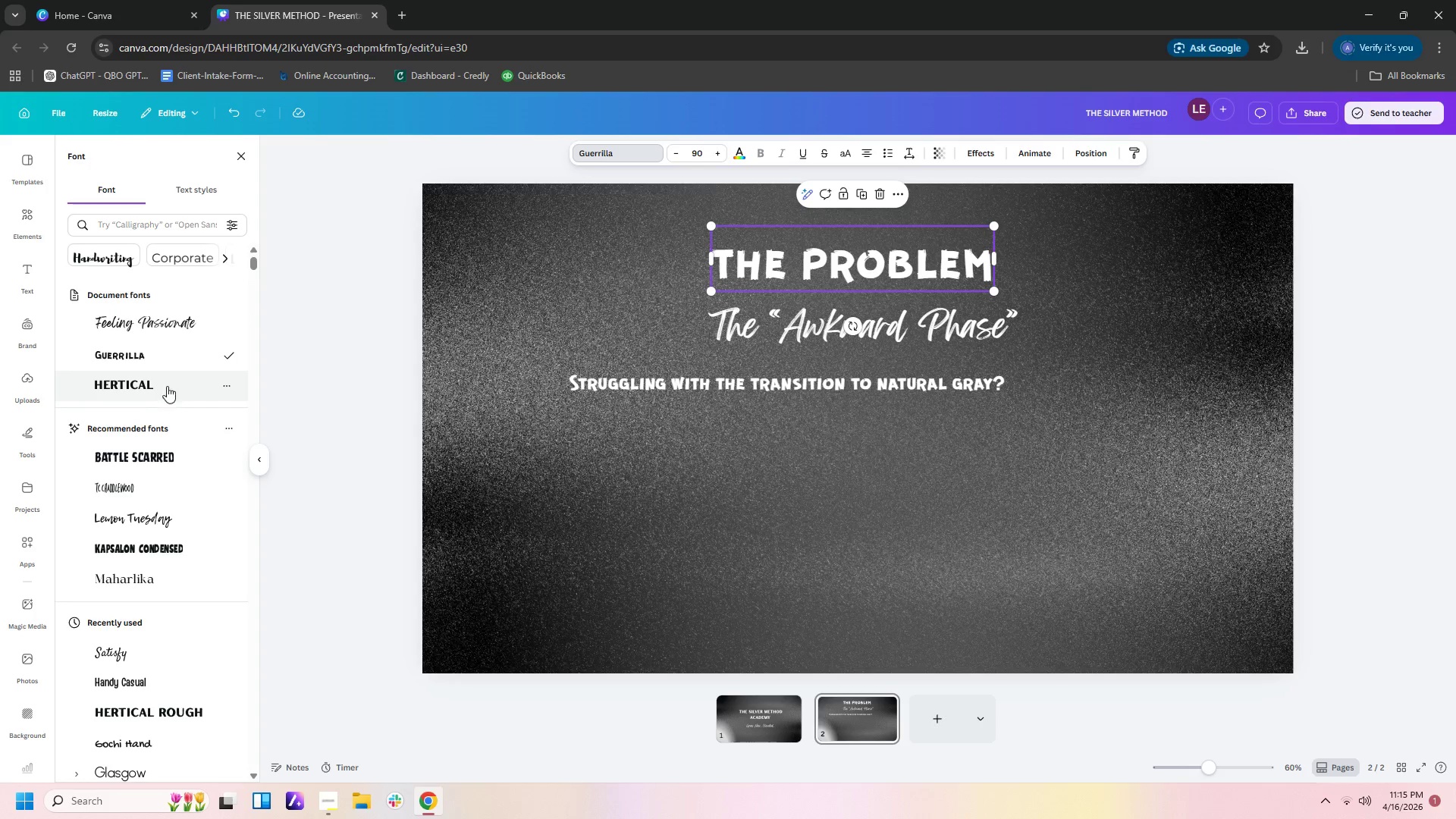 
left_click([168, 382])
 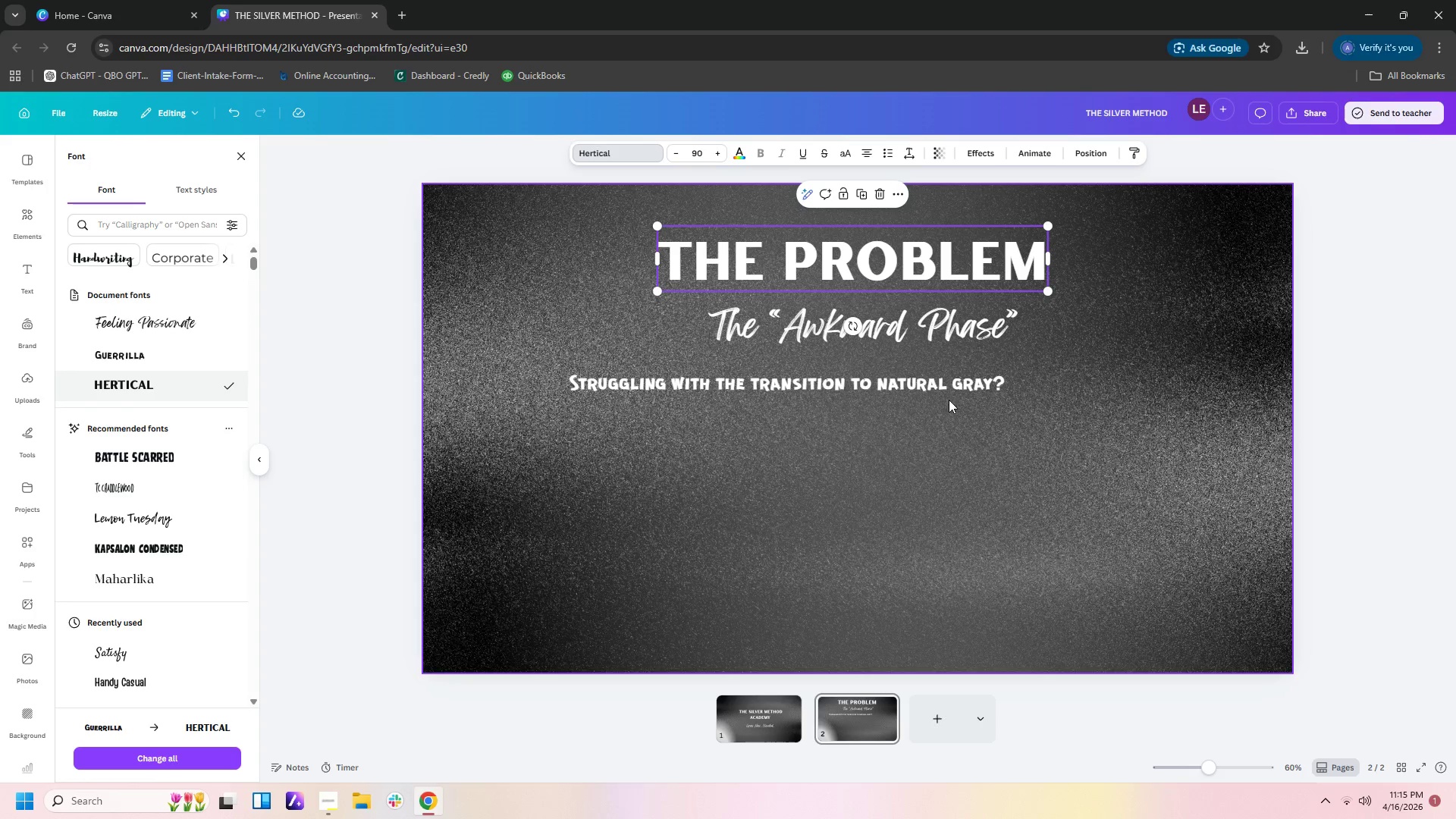 
left_click([1170, 400])
 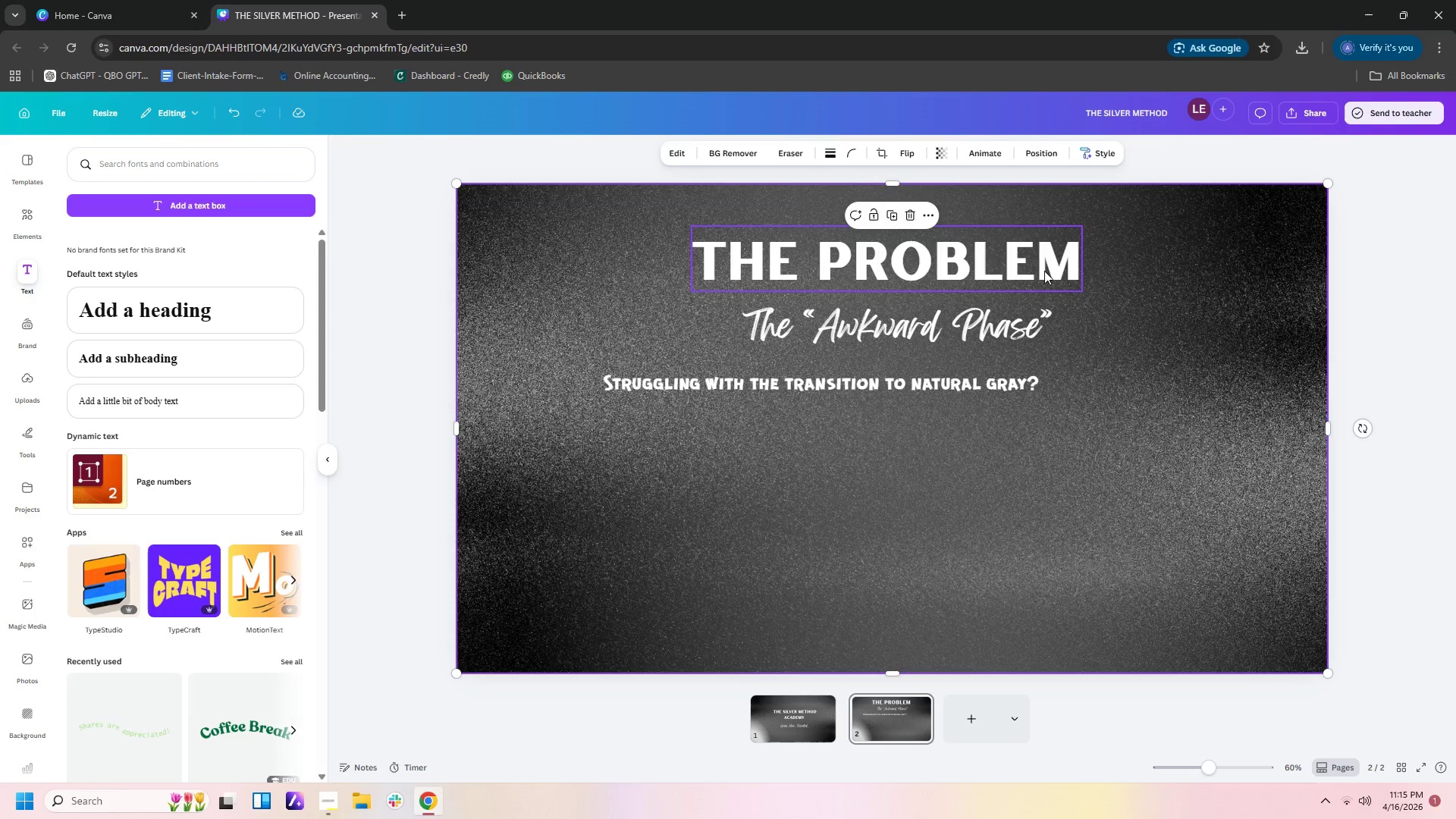 
left_click([1043, 269])
 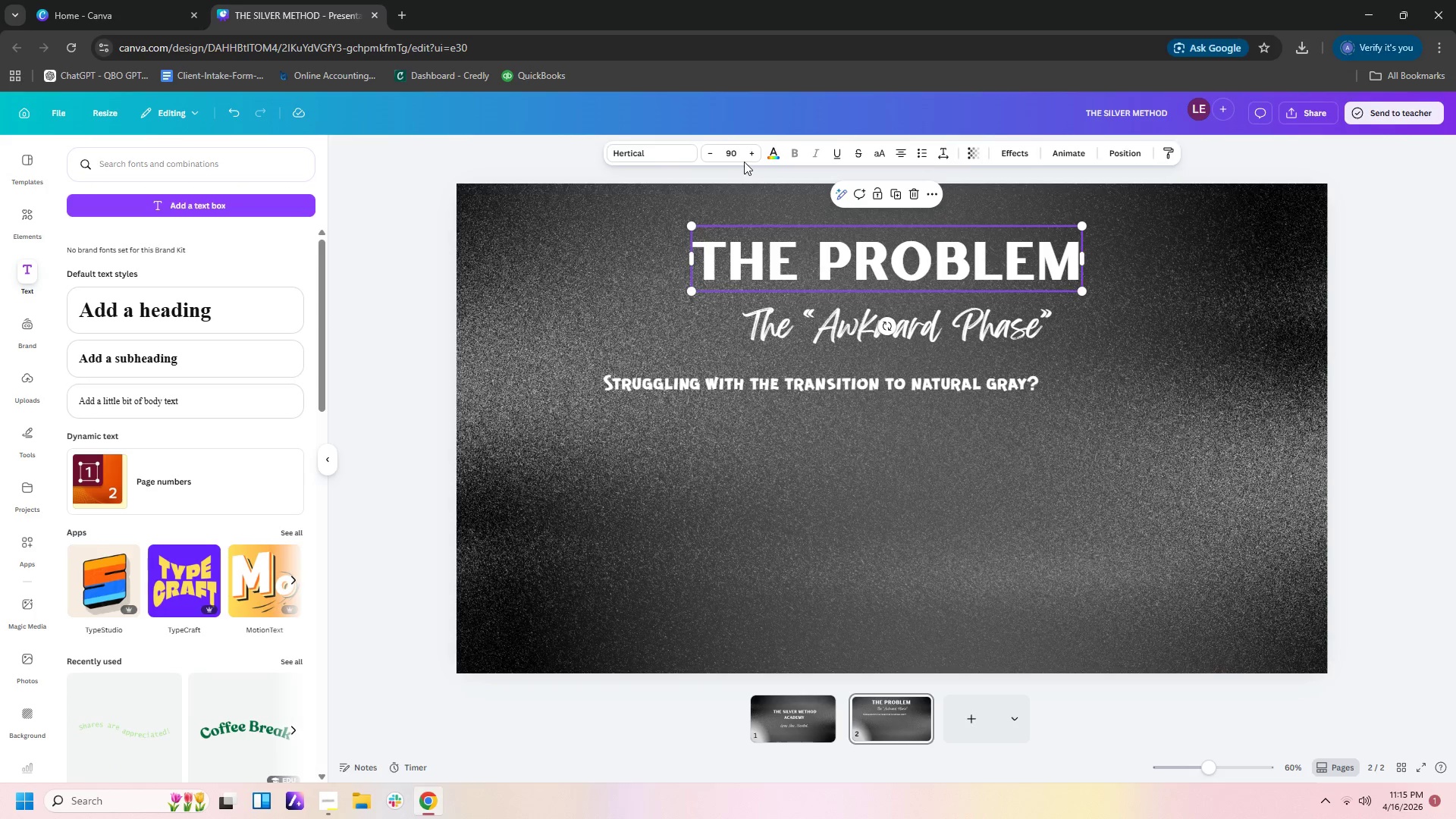 
left_click([743, 158])
 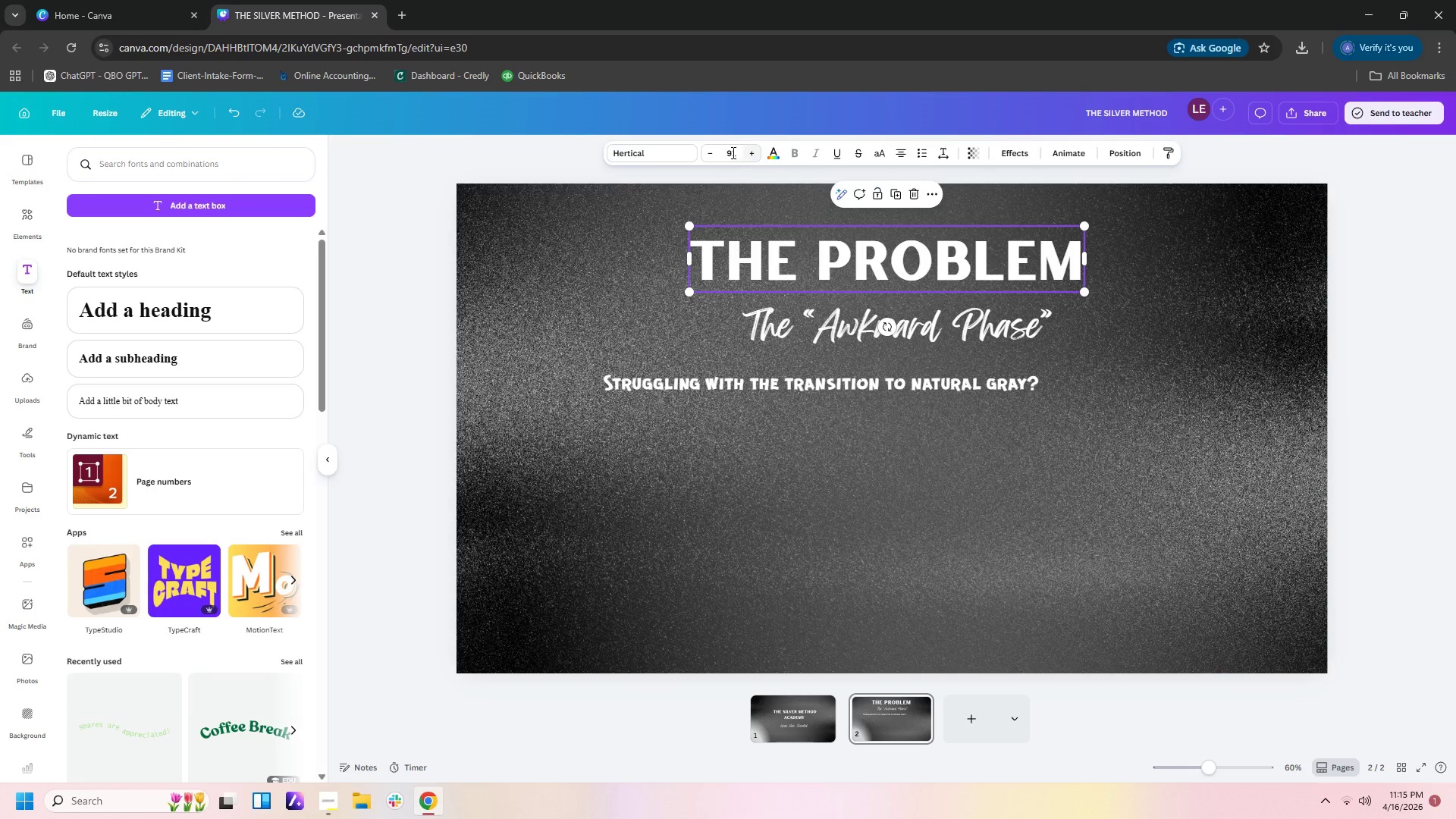 
left_click([731, 152])
 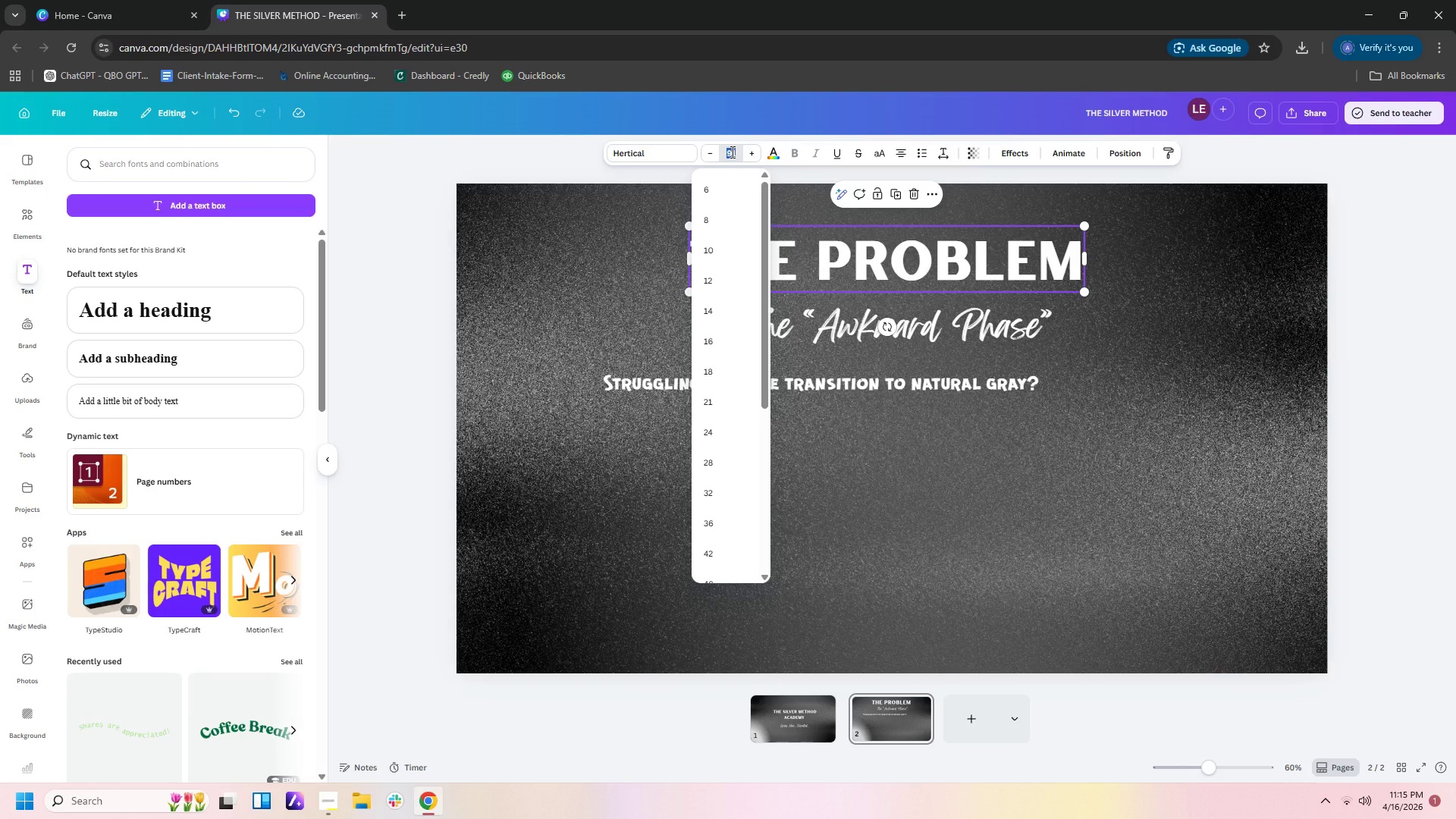 
key(Numpad6)
 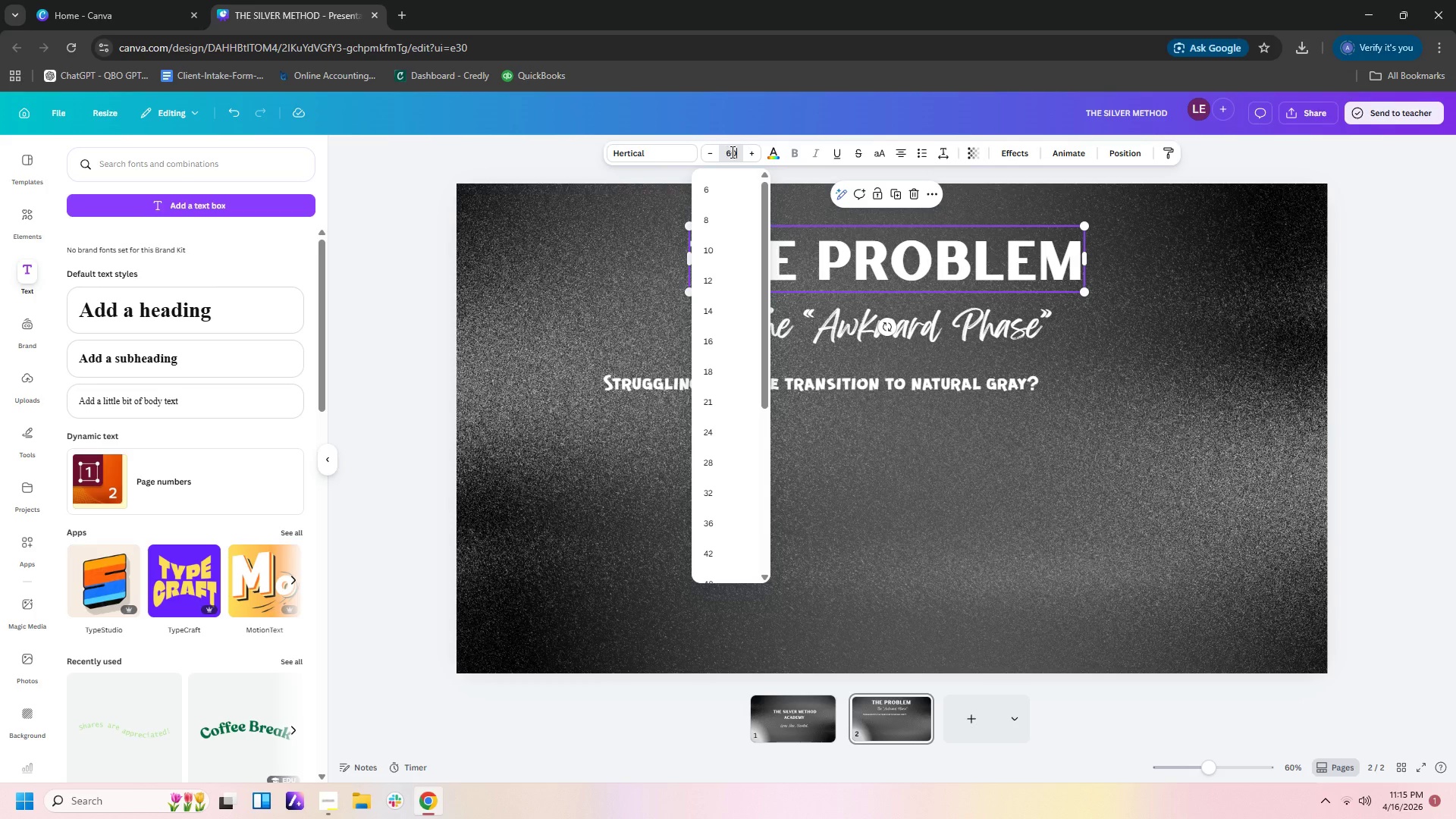 
key(Numpad0)
 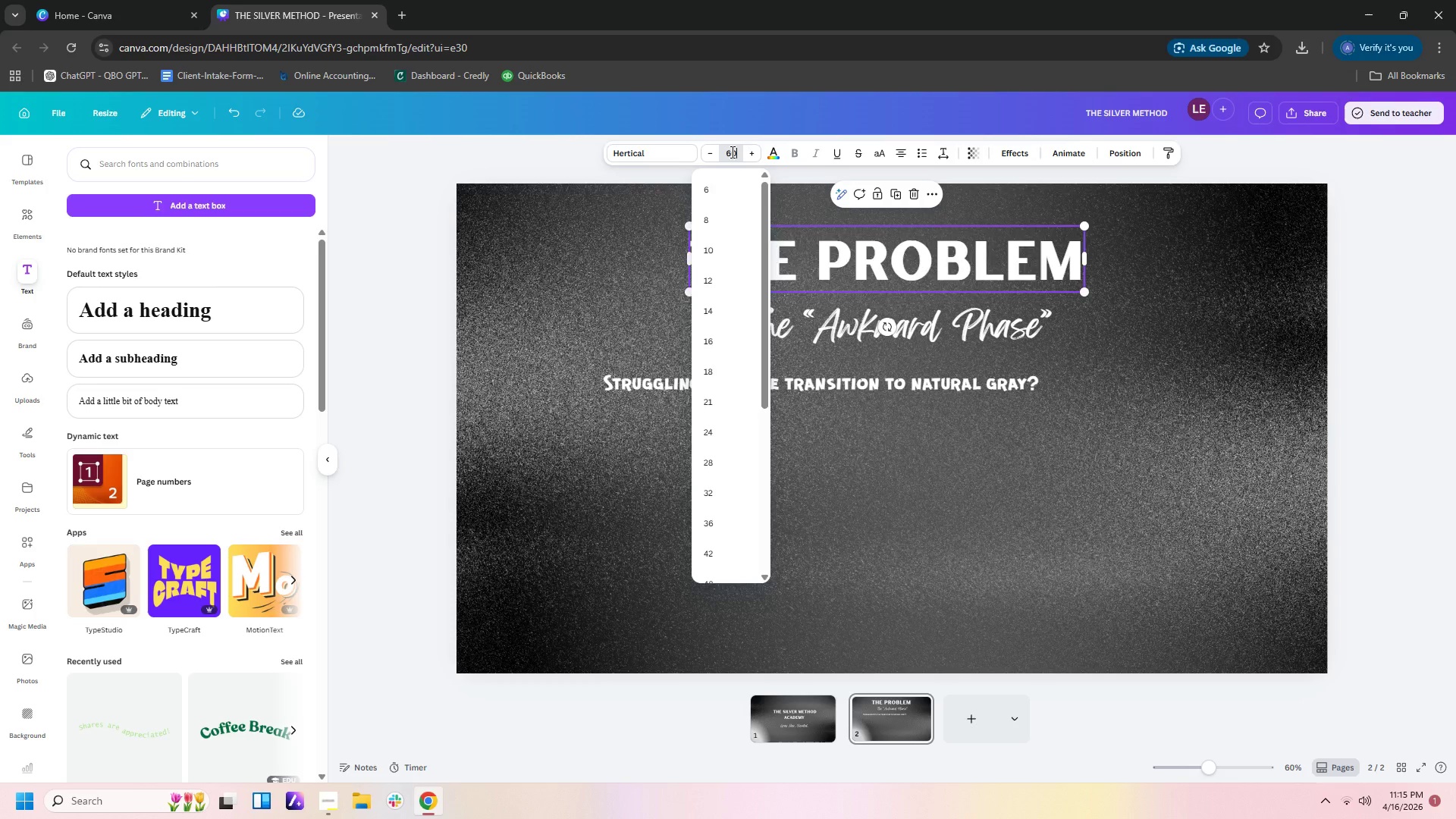 
key(NumpadEnter)
 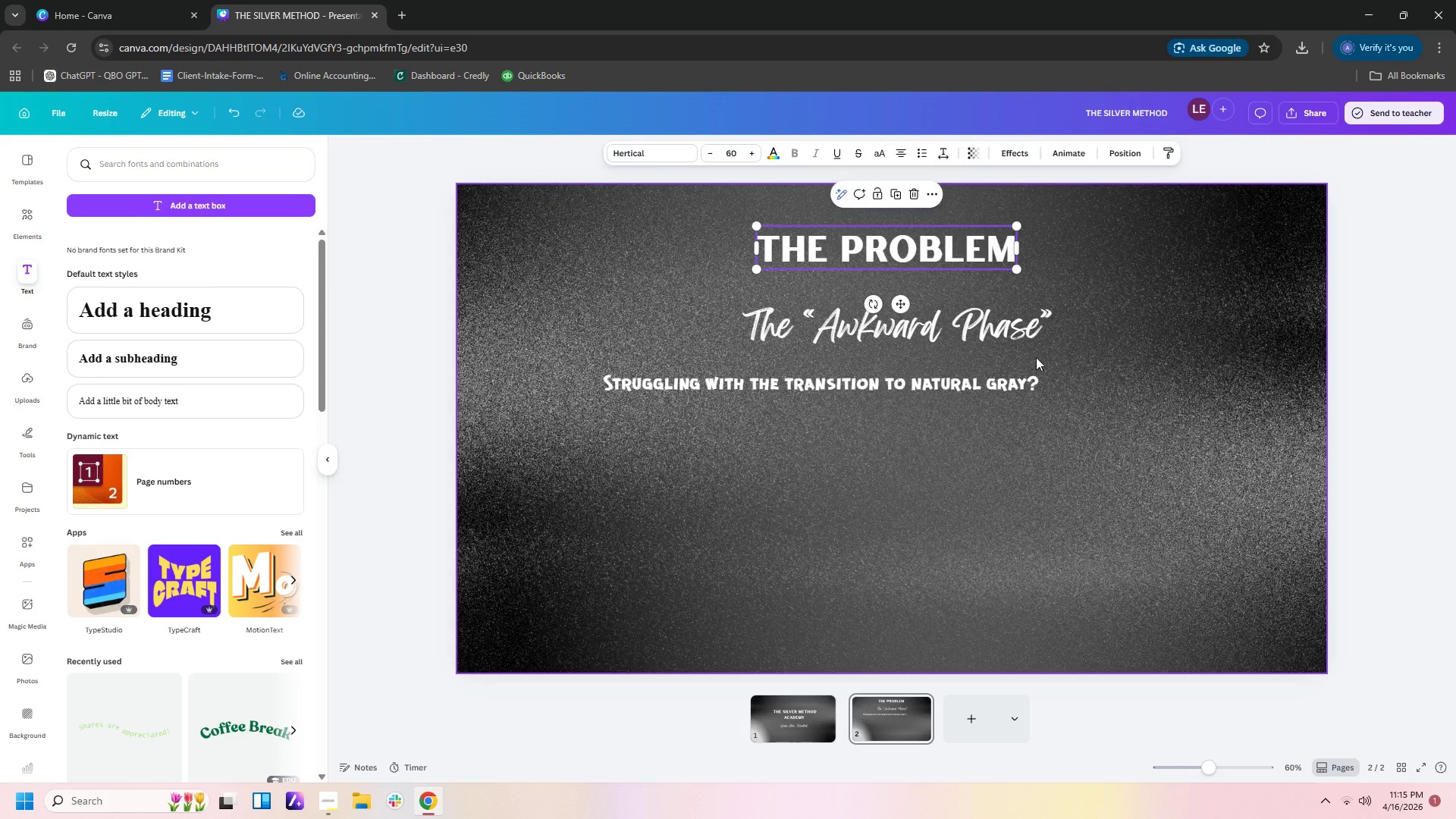 
left_click([1009, 331])
 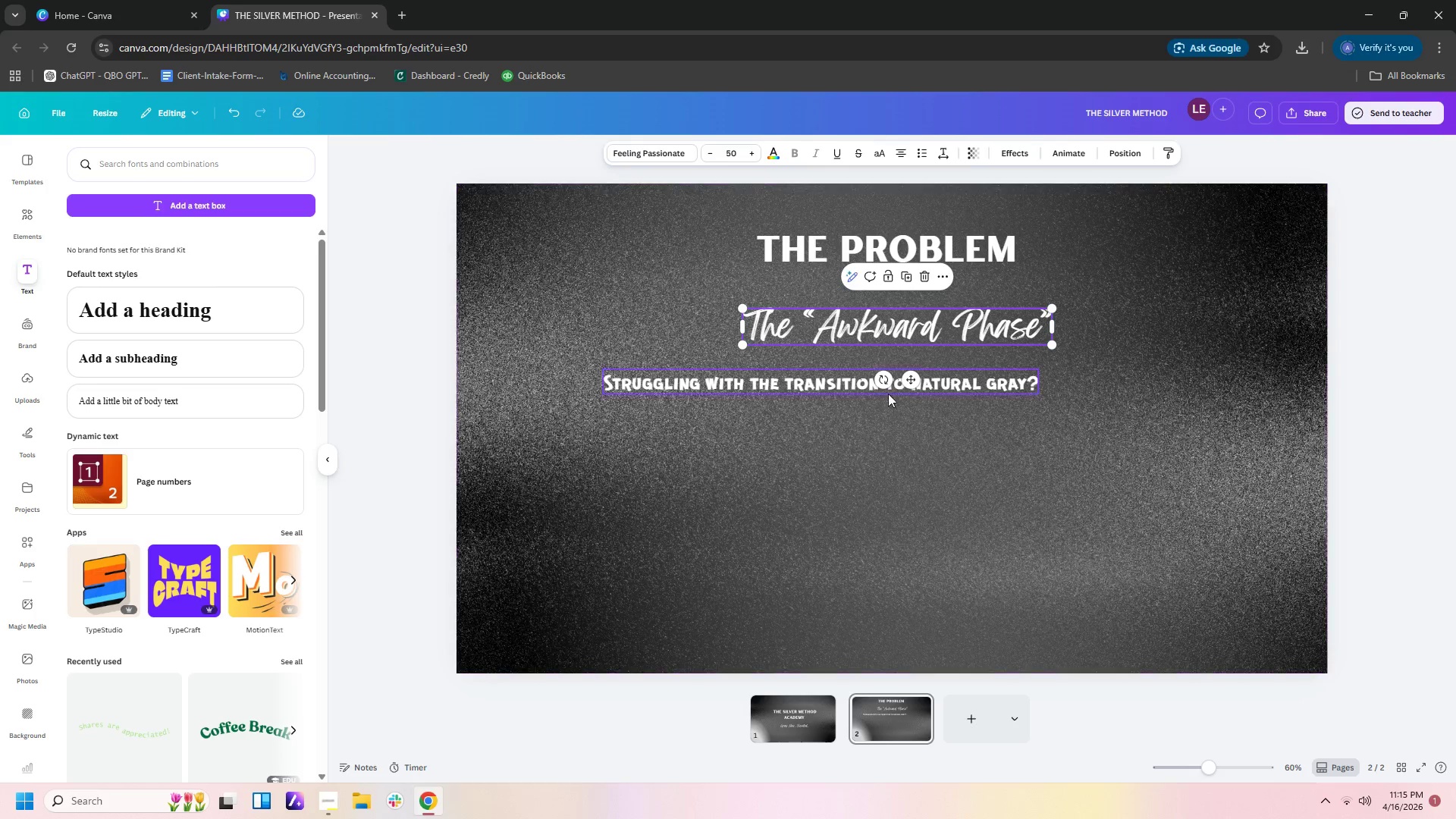 
left_click([834, 373])
 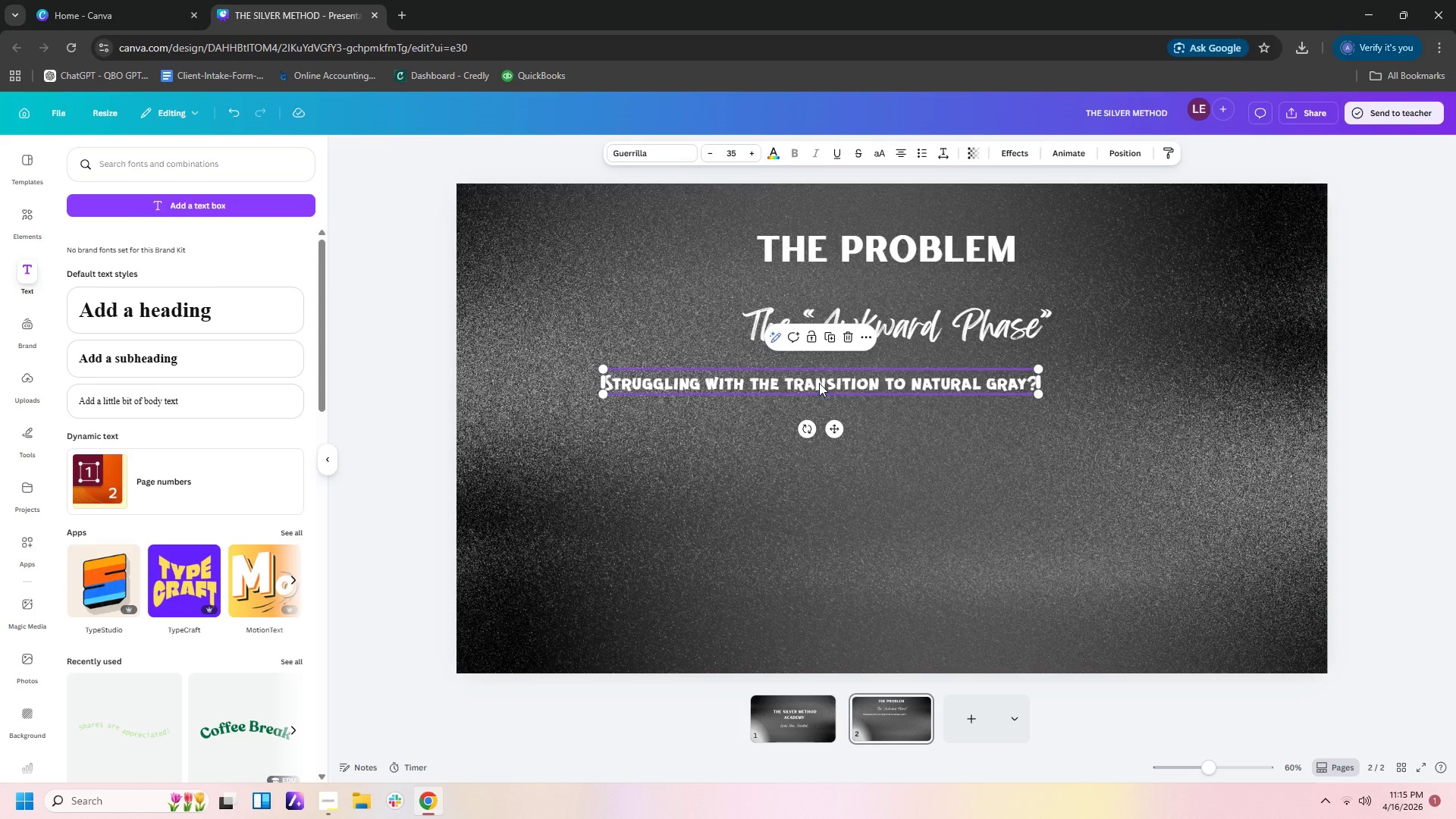 
left_click([819, 383])
 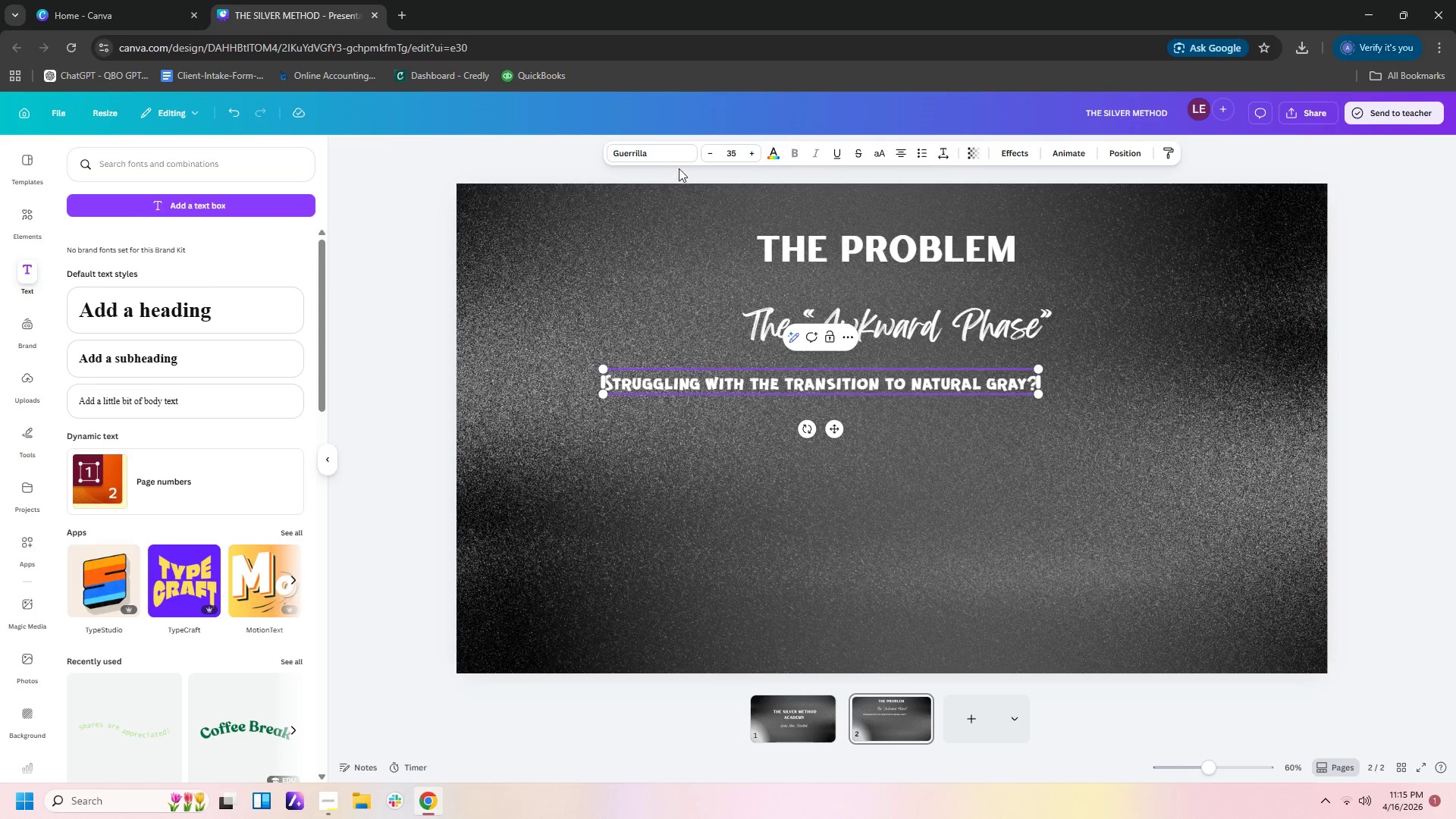 
left_click([670, 148])
 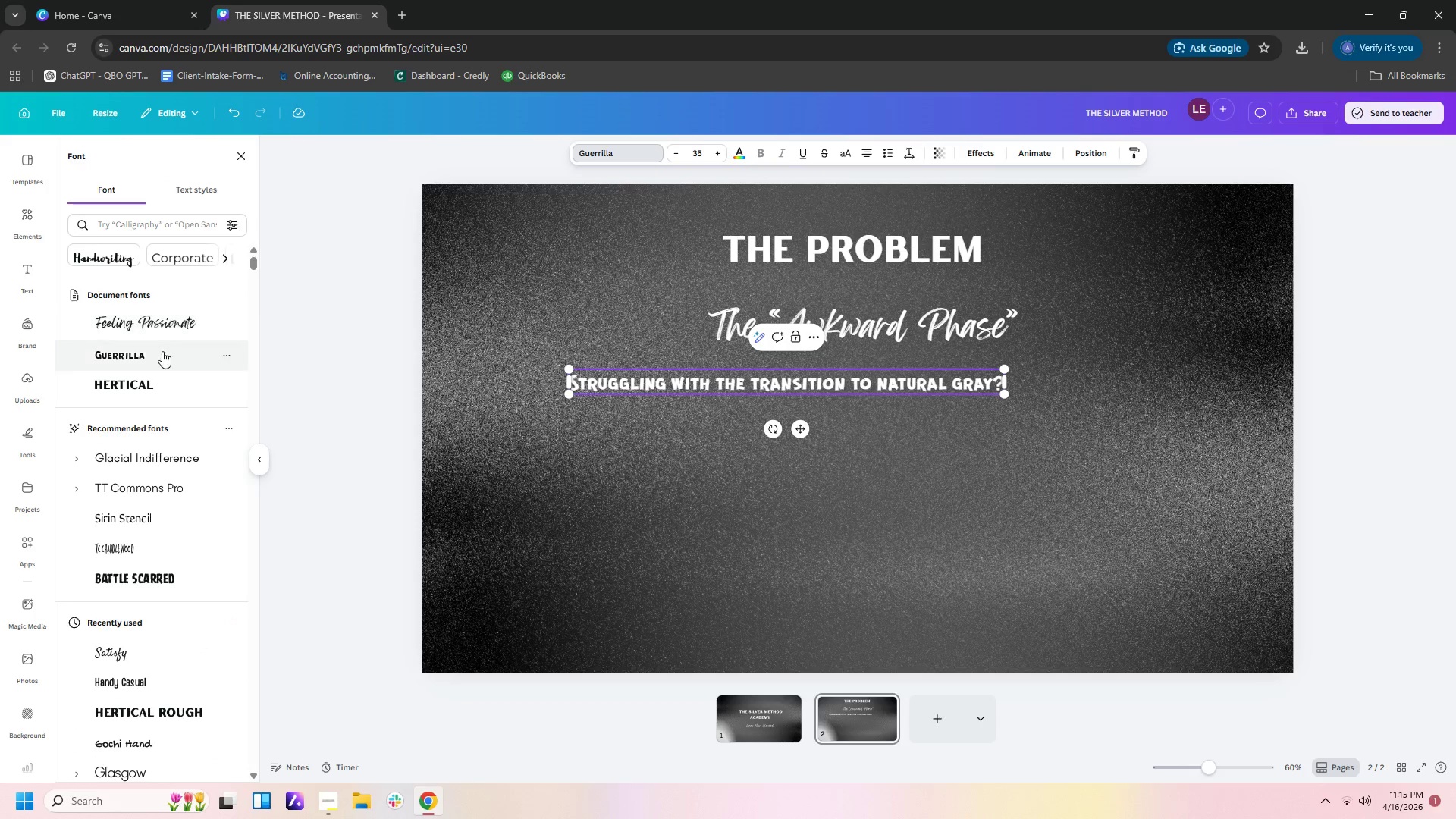 
scroll: coordinate [168, 381], scroll_direction: down, amount: 6.0
 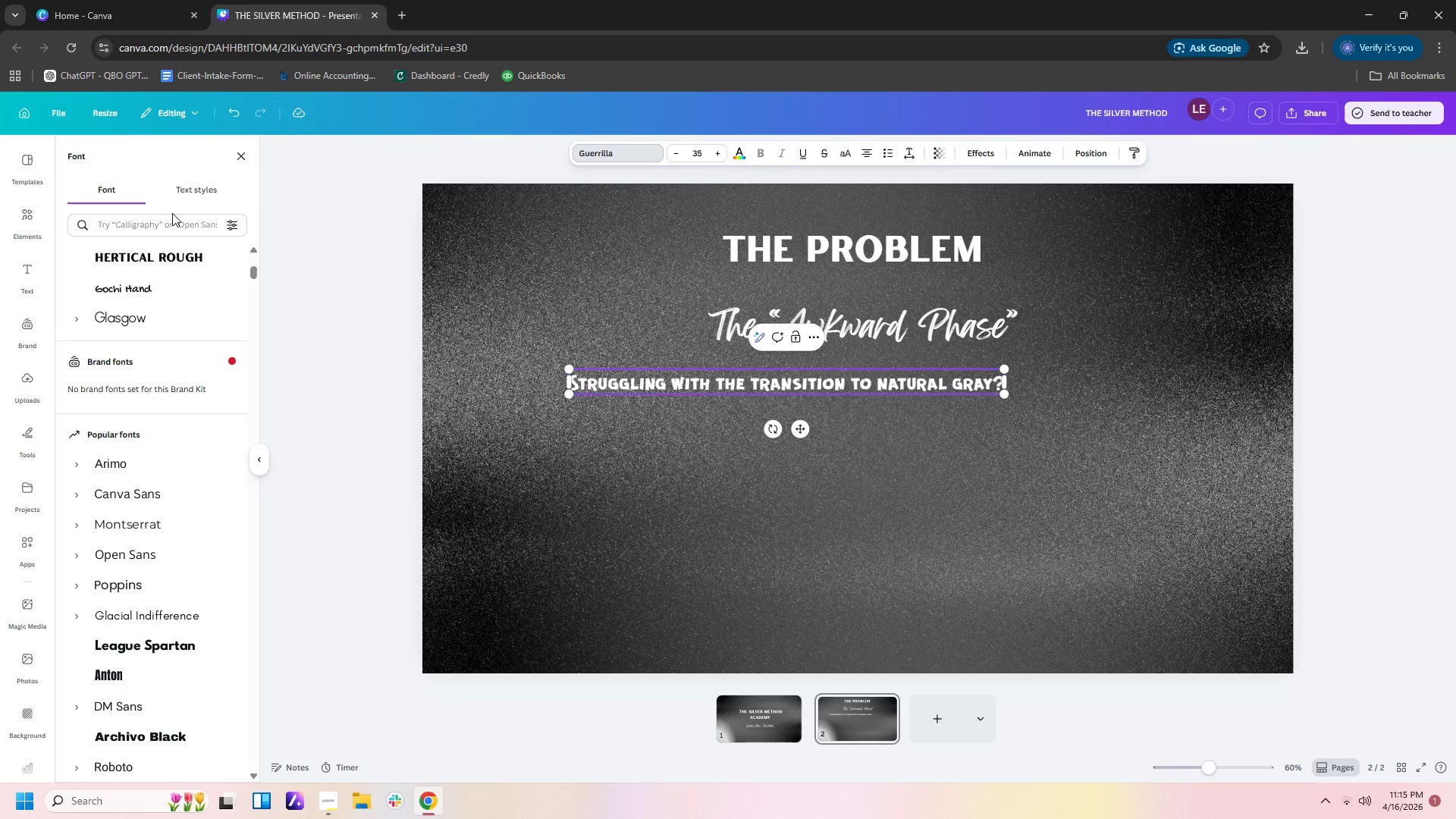 
left_click([183, 231])
 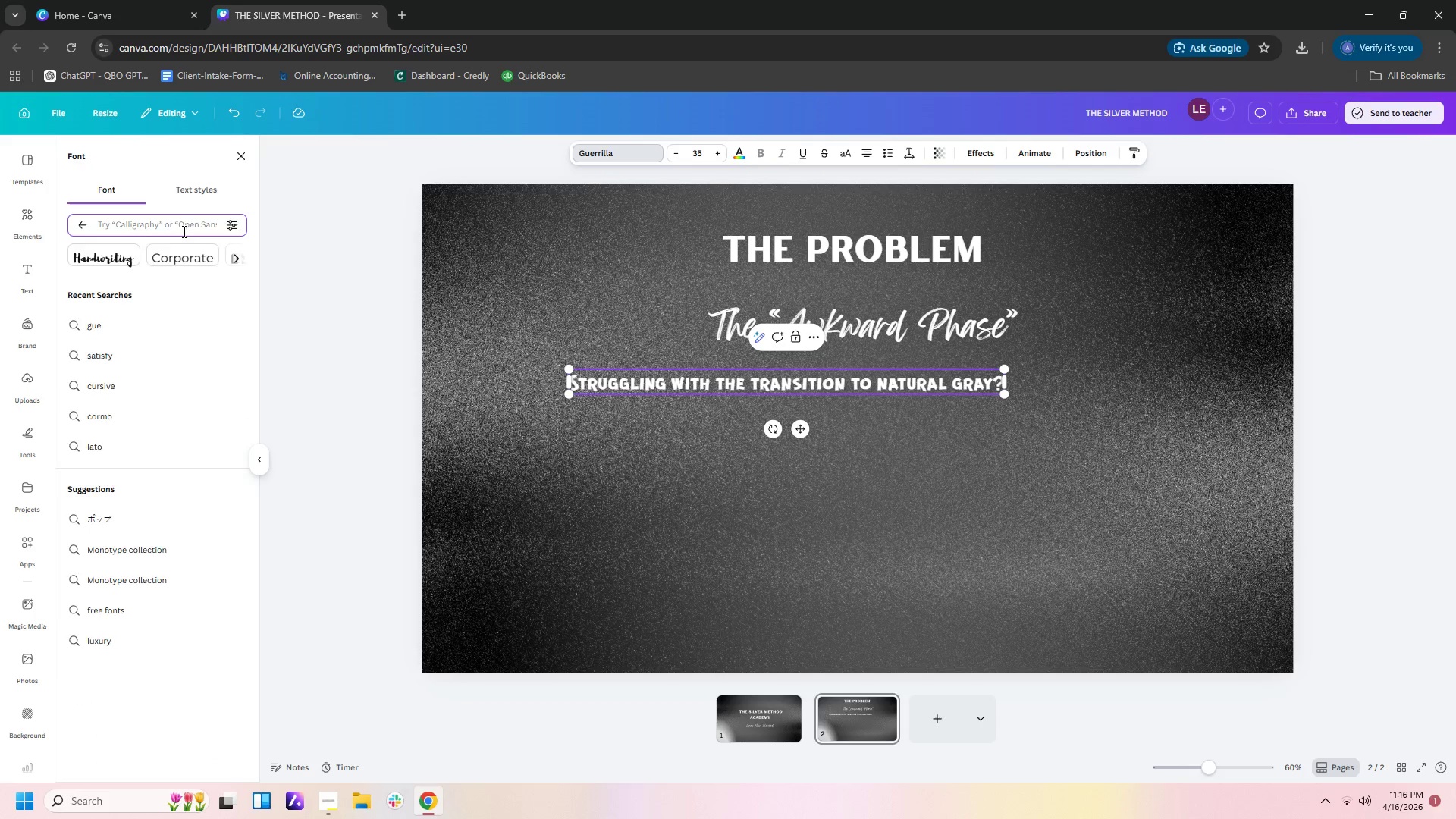 
type(lato)
 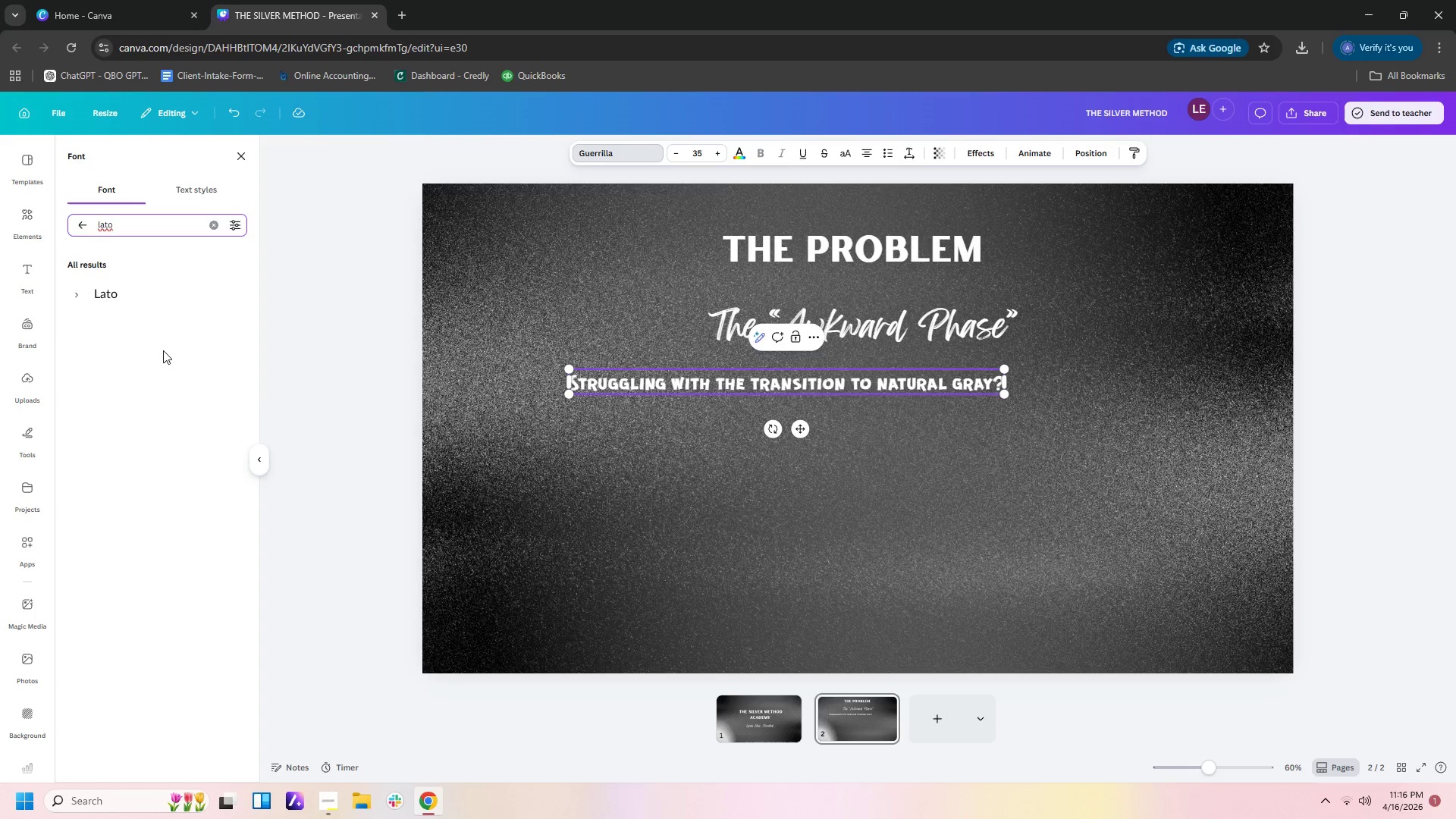 
left_click([162, 294])
 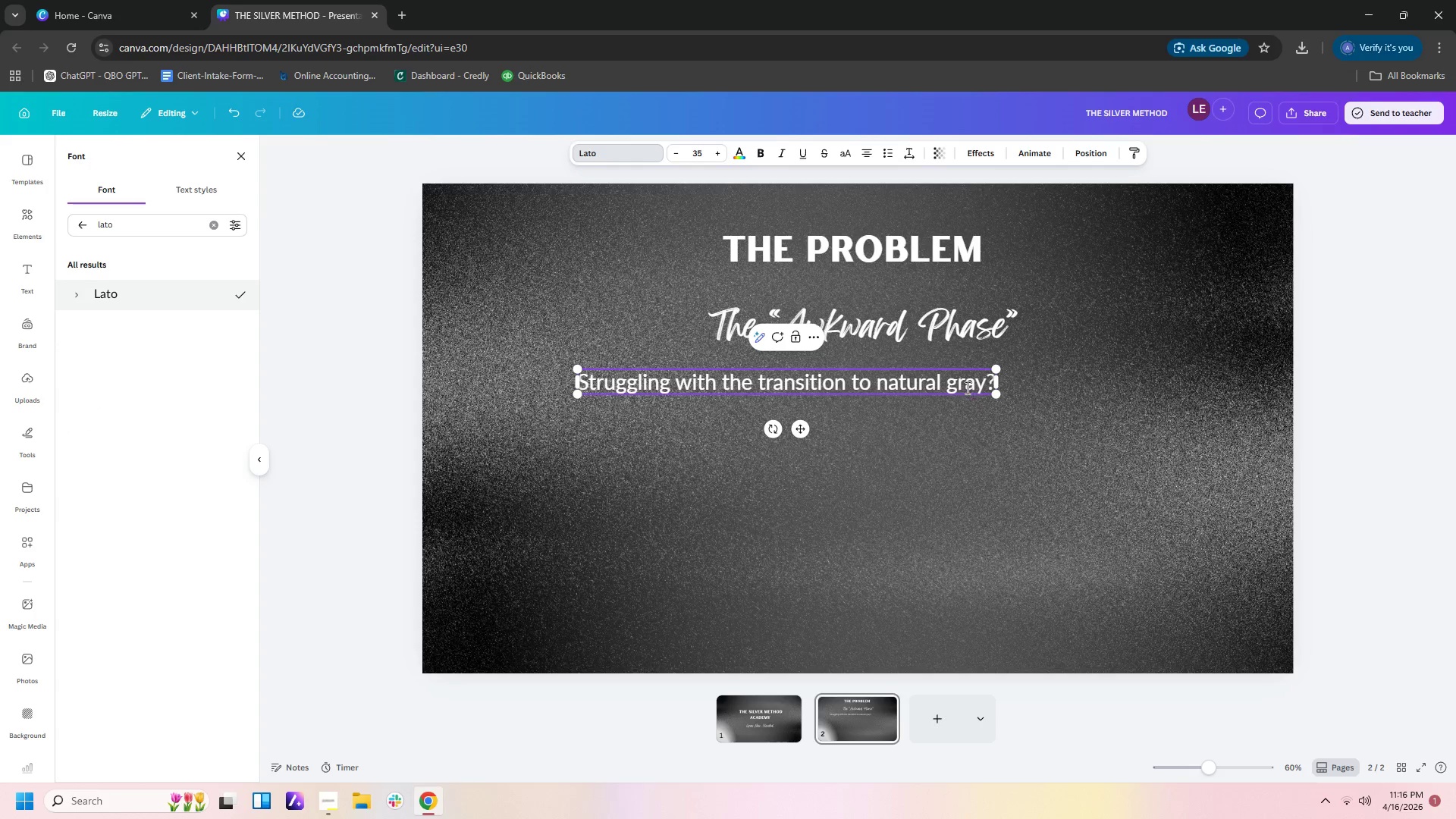 
left_click([1033, 479])
 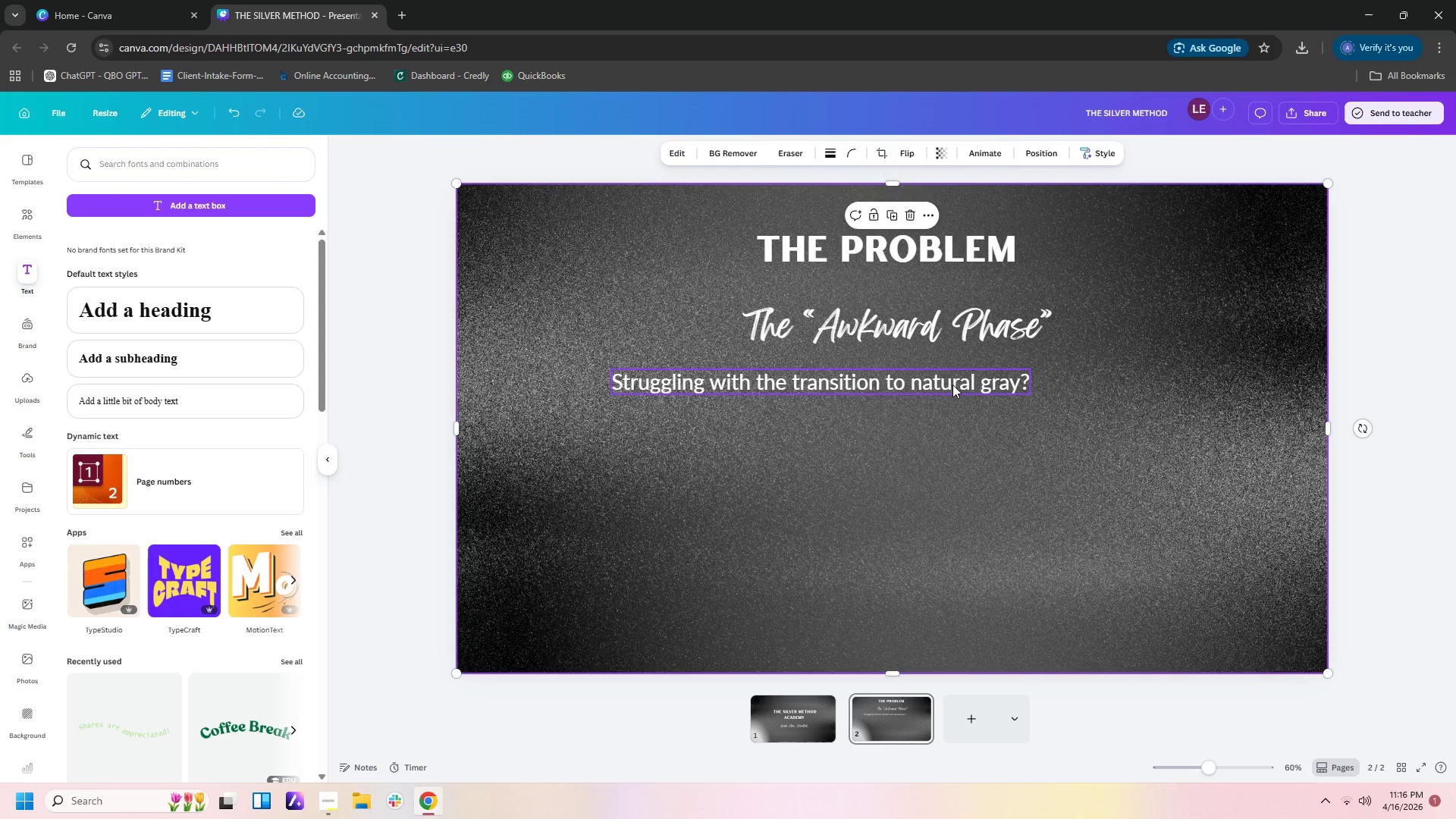 
left_click_drag(start_coordinate=[952, 384], to_coordinate=[1025, 401])
 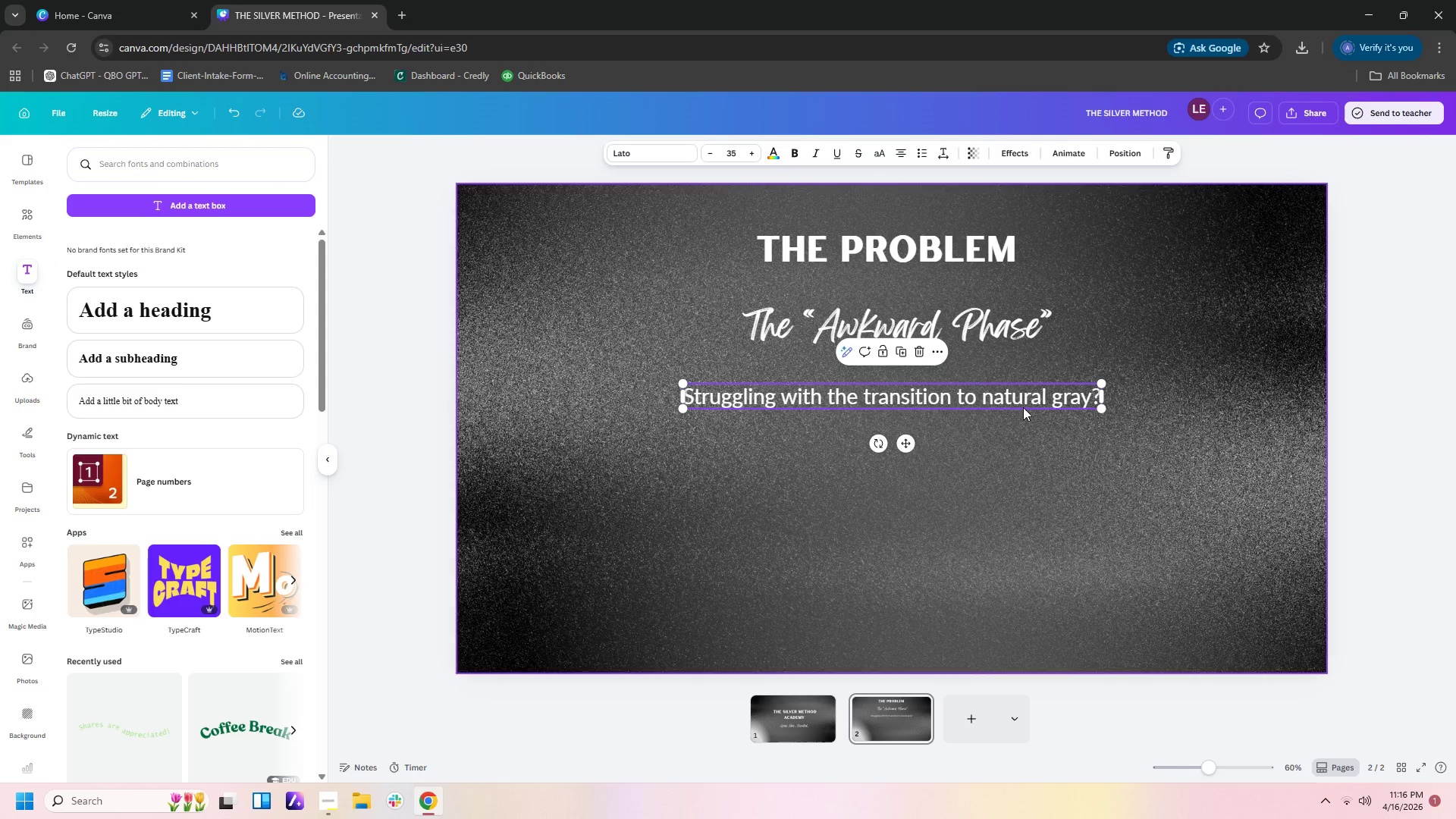 
left_click([1023, 403])
 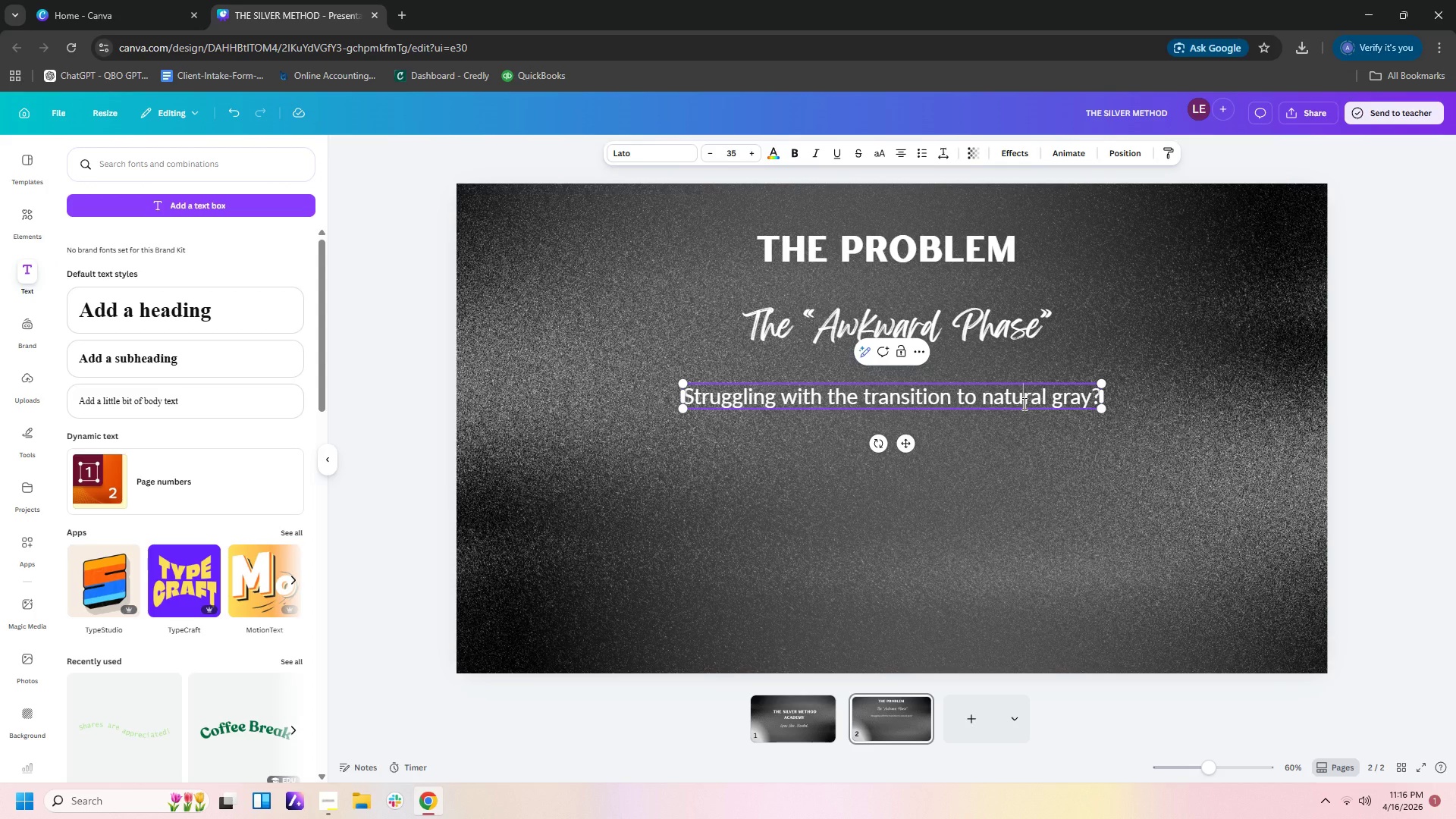 
key(Control+C)
 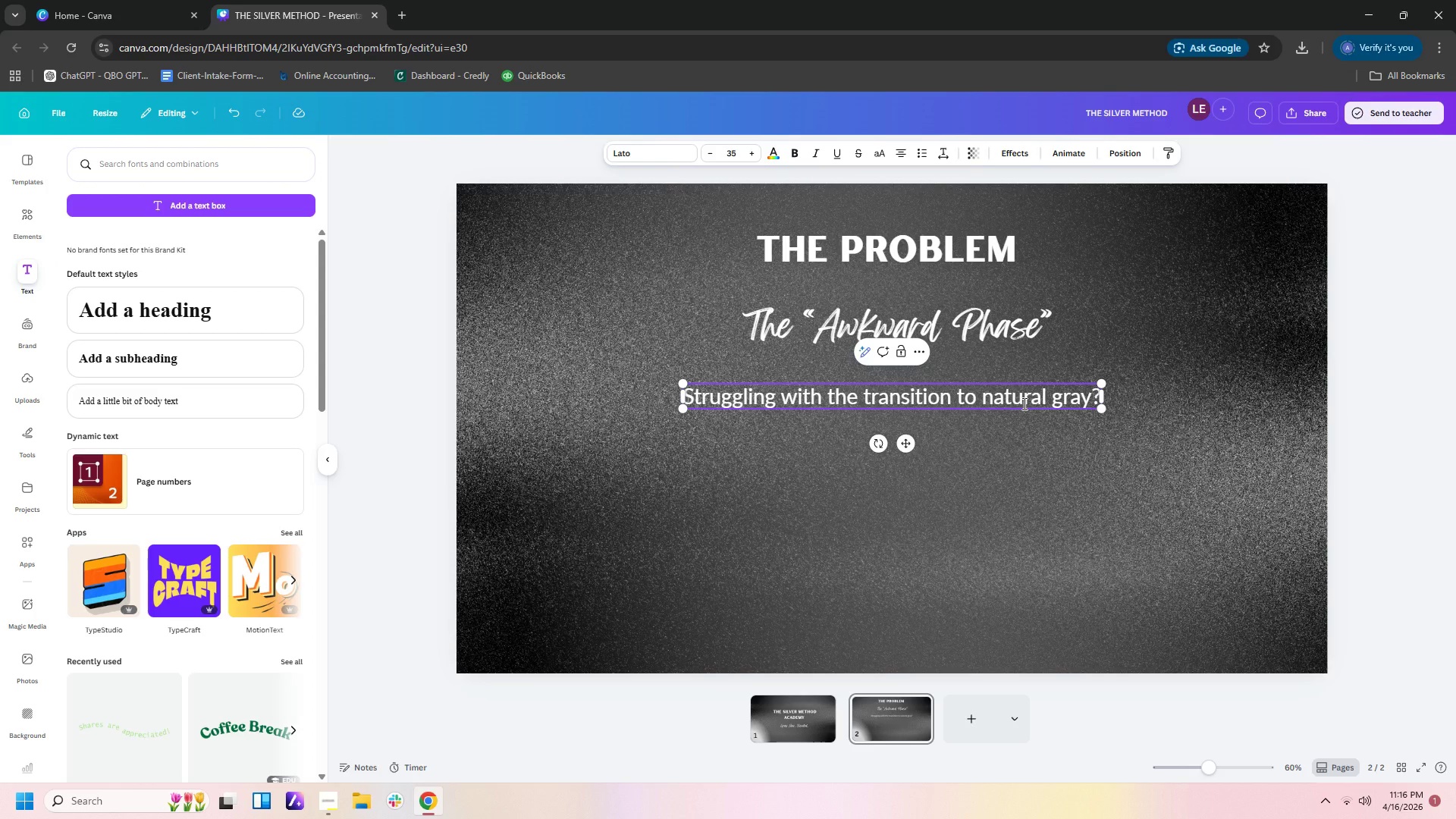 
key(Control+V)
 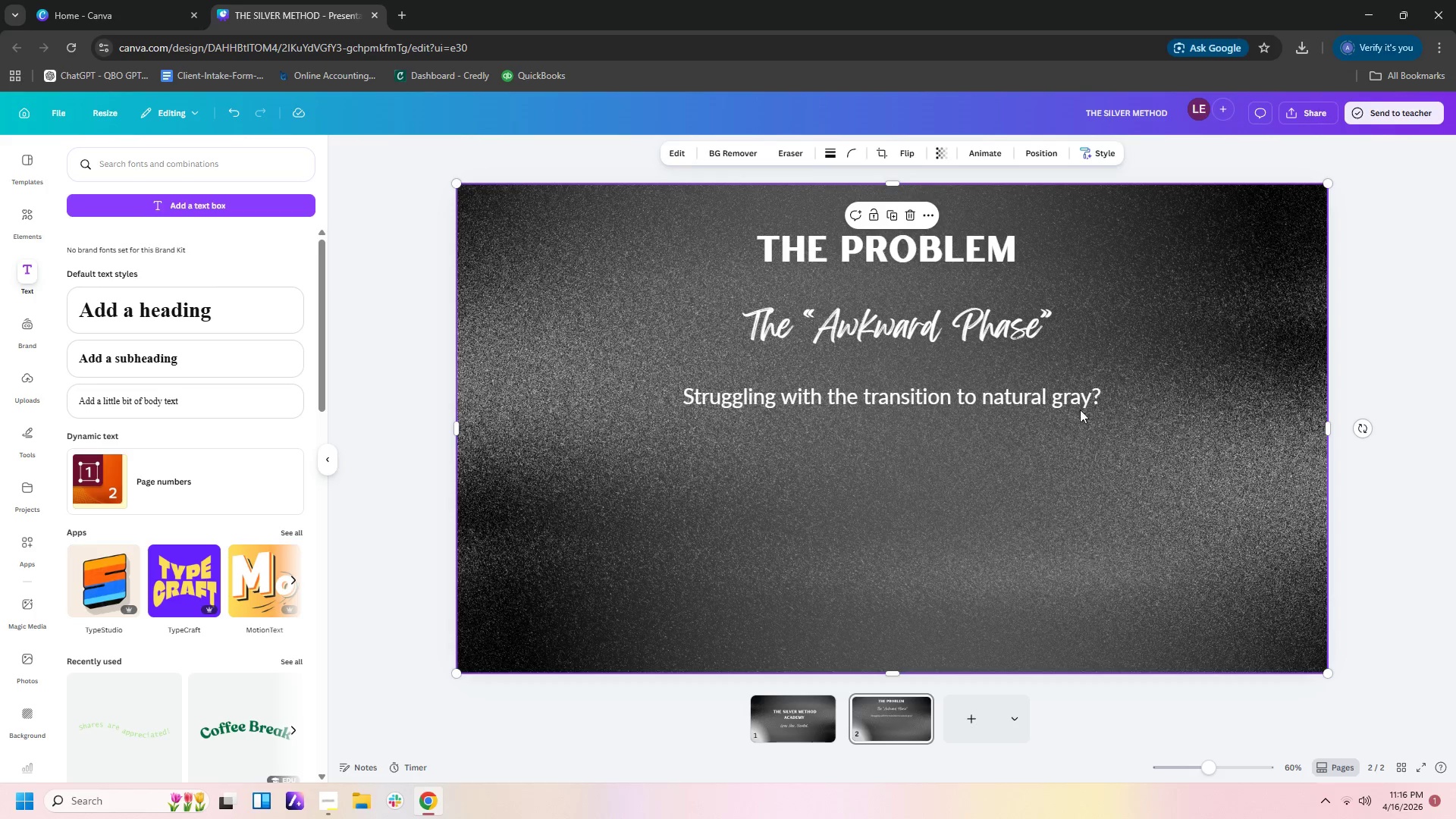 
double_click([1061, 399])
 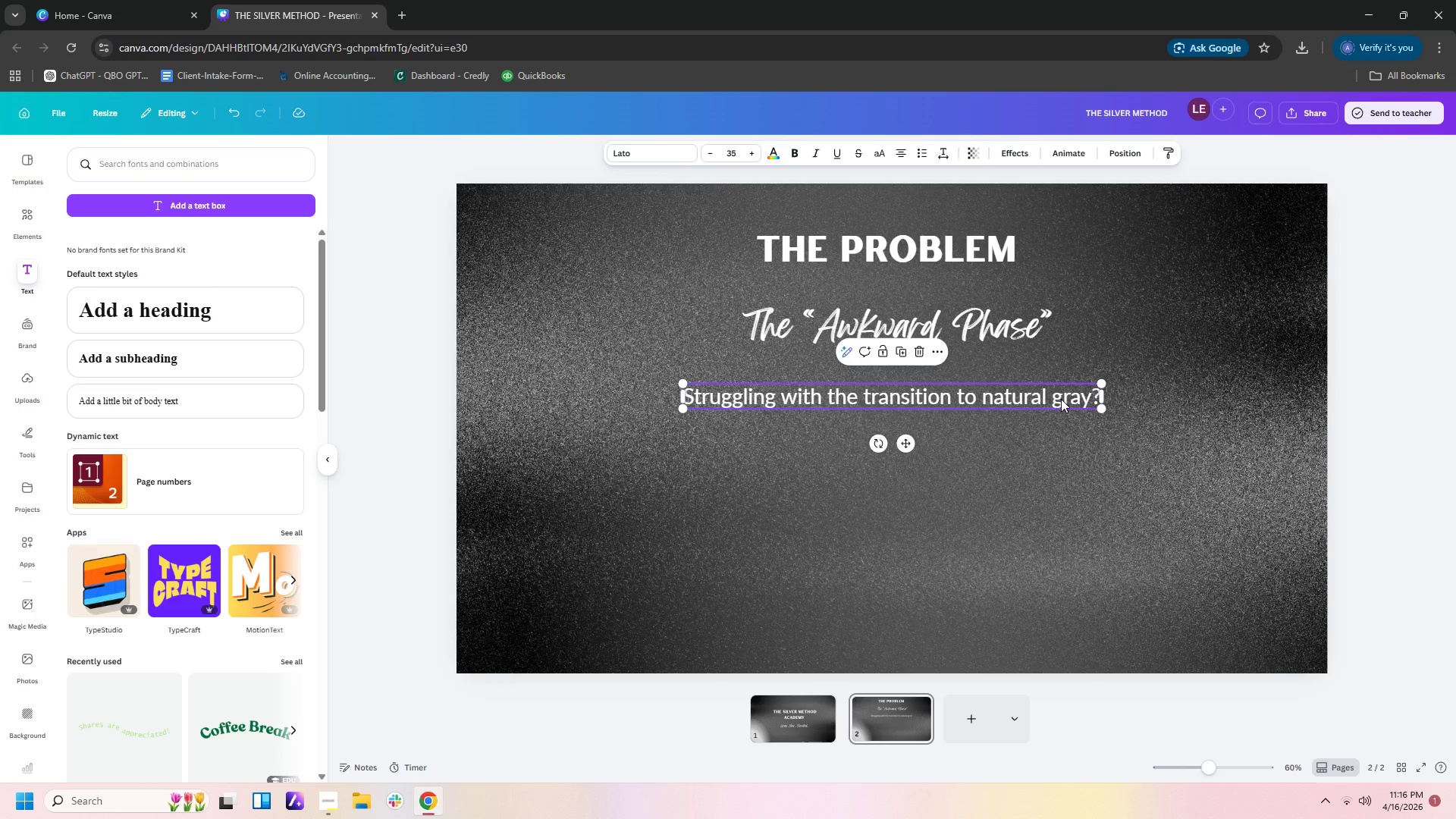 
key(Control+C)
 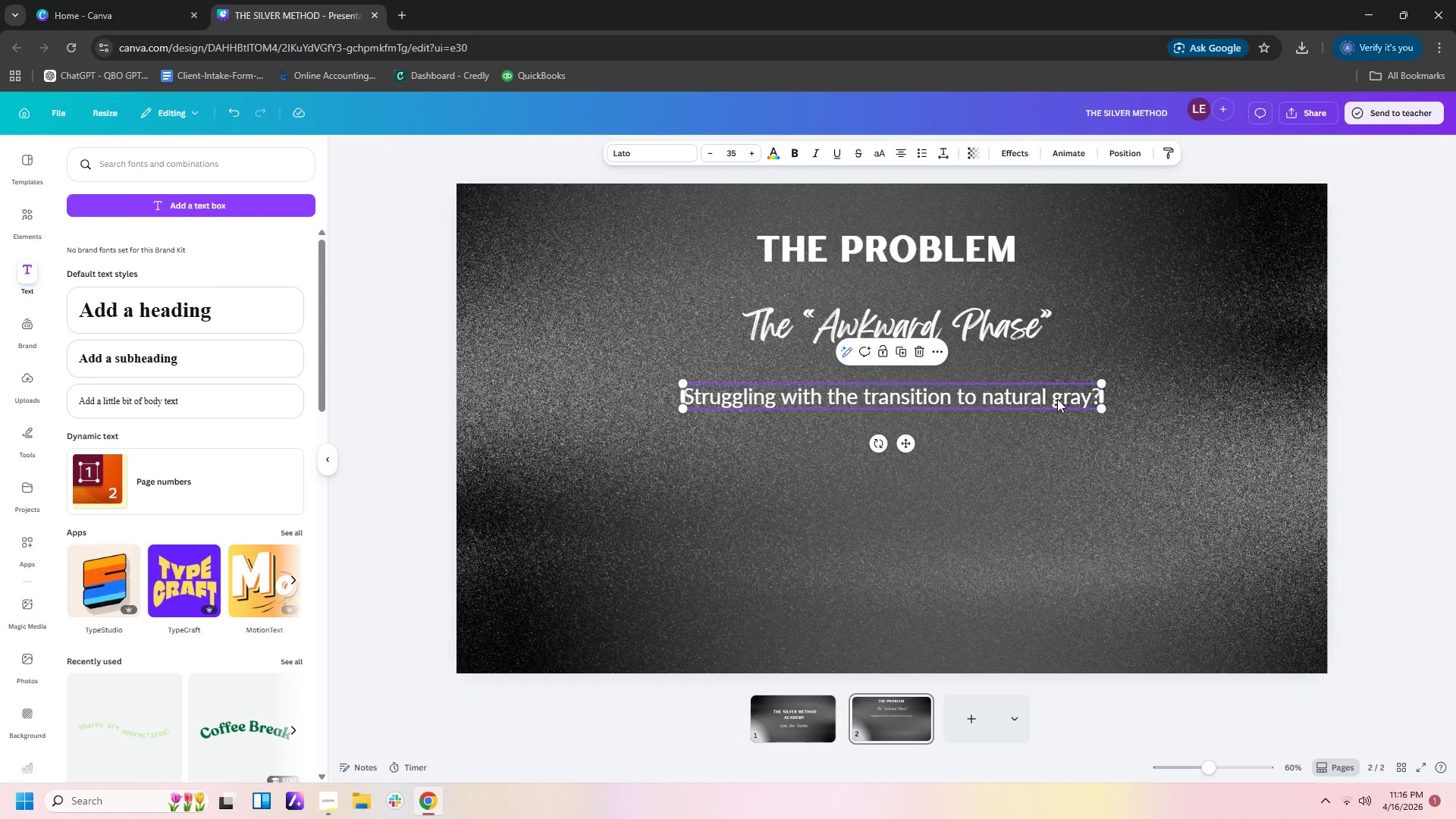 
key(Control+V)
 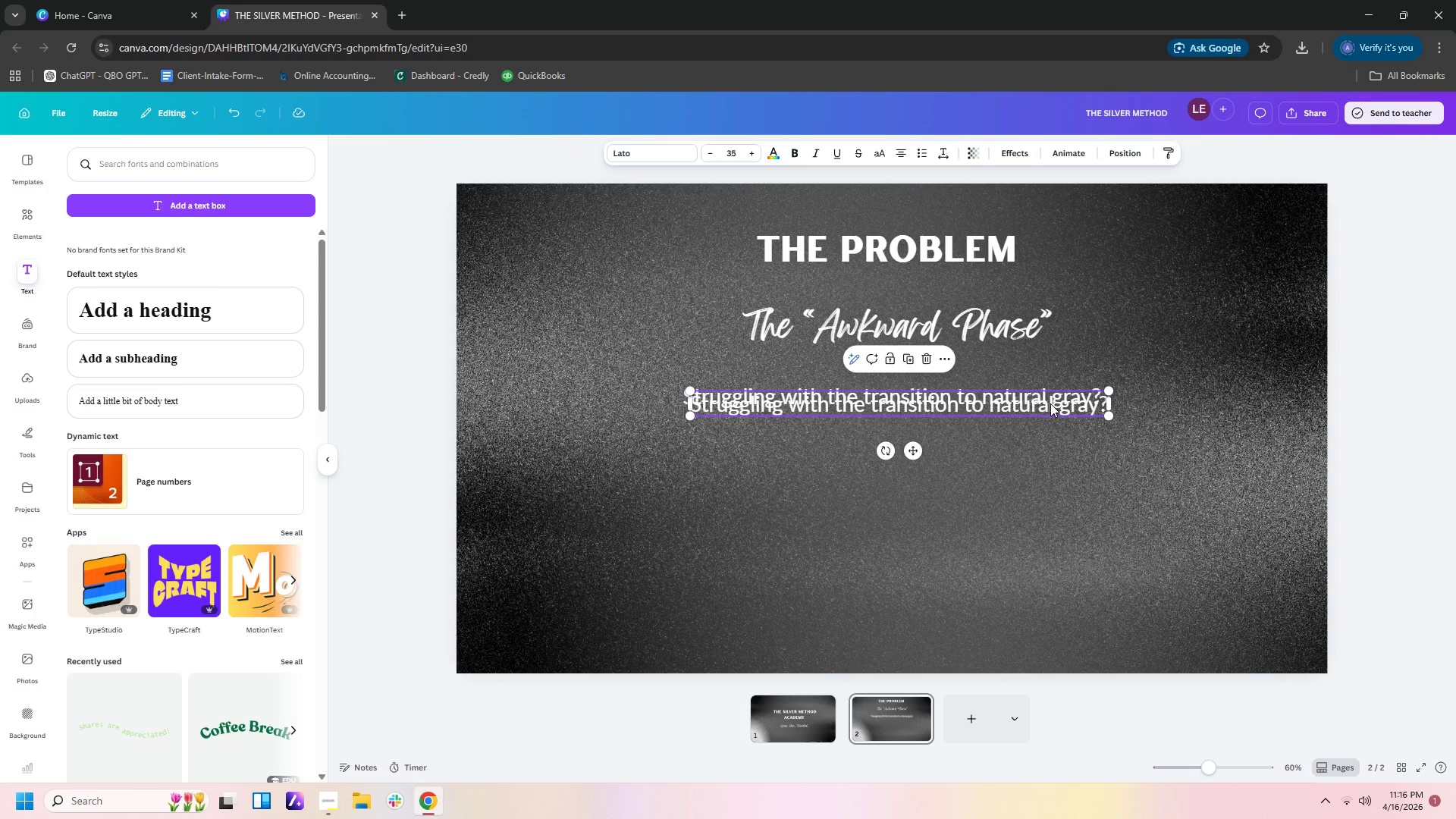 
left_click_drag(start_coordinate=[1050, 403], to_coordinate=[1046, 457])
 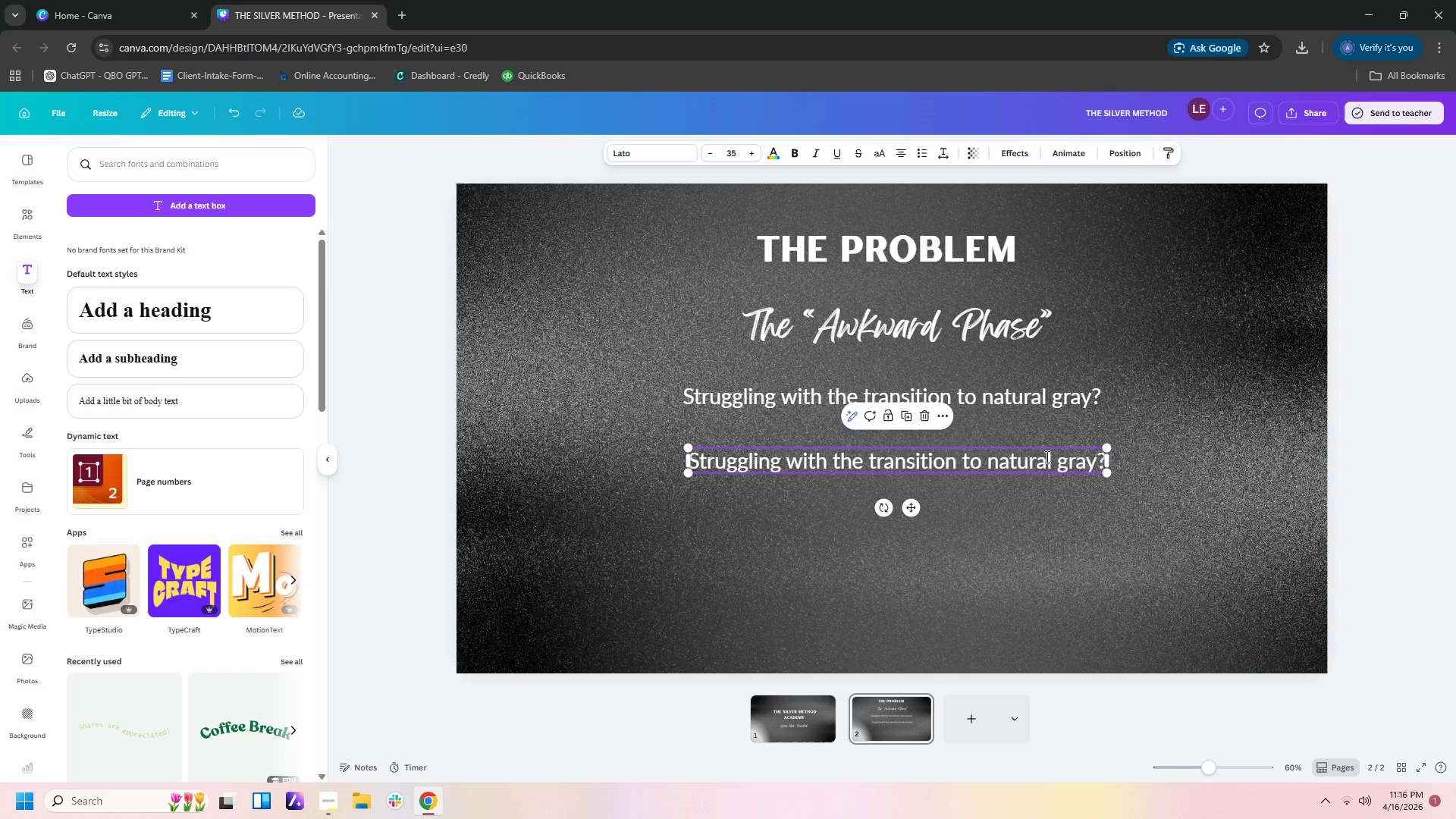 
double_click([1046, 457])
 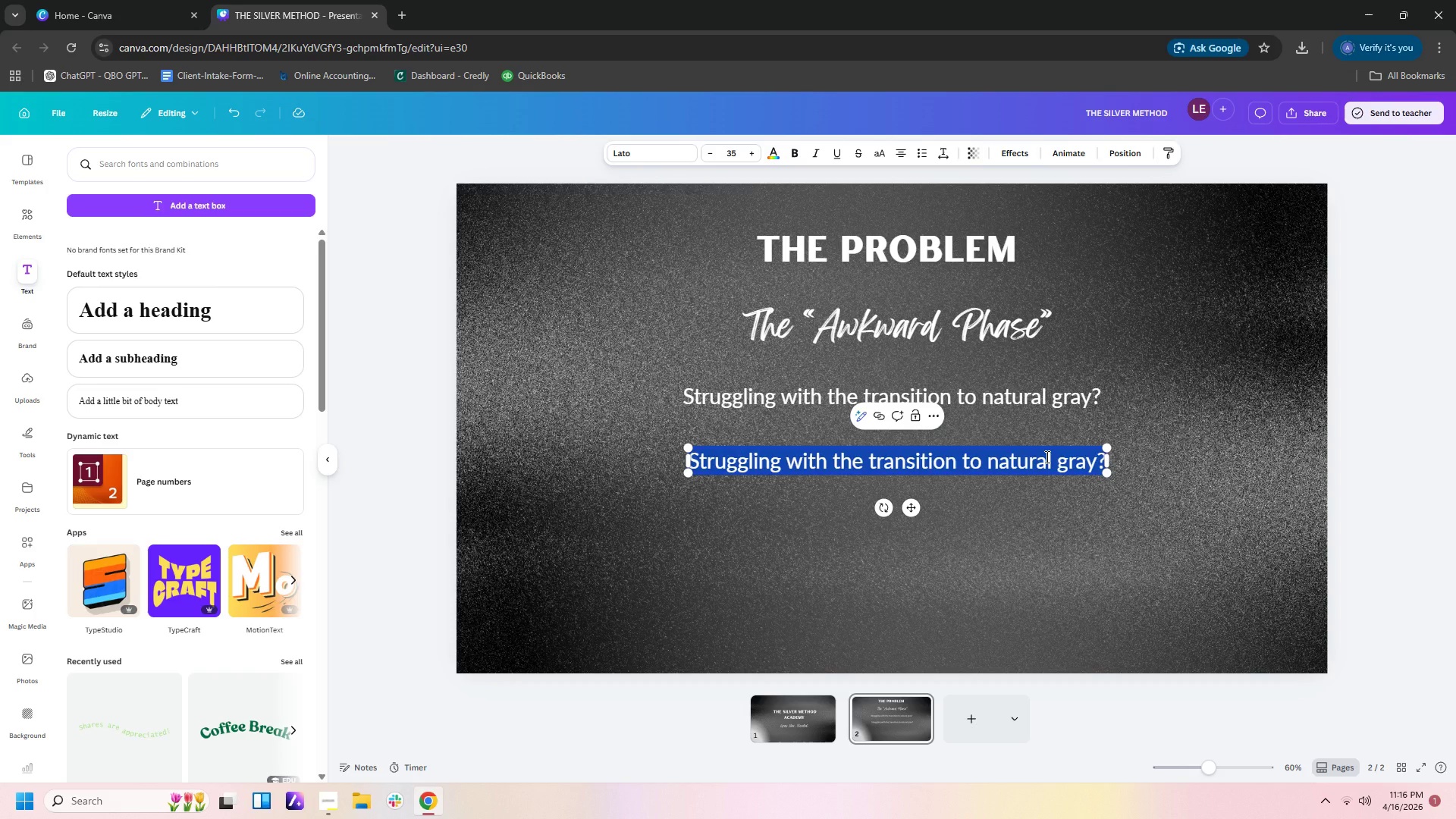 
type(Visible o)
key(Backspace)
type(roots and )
 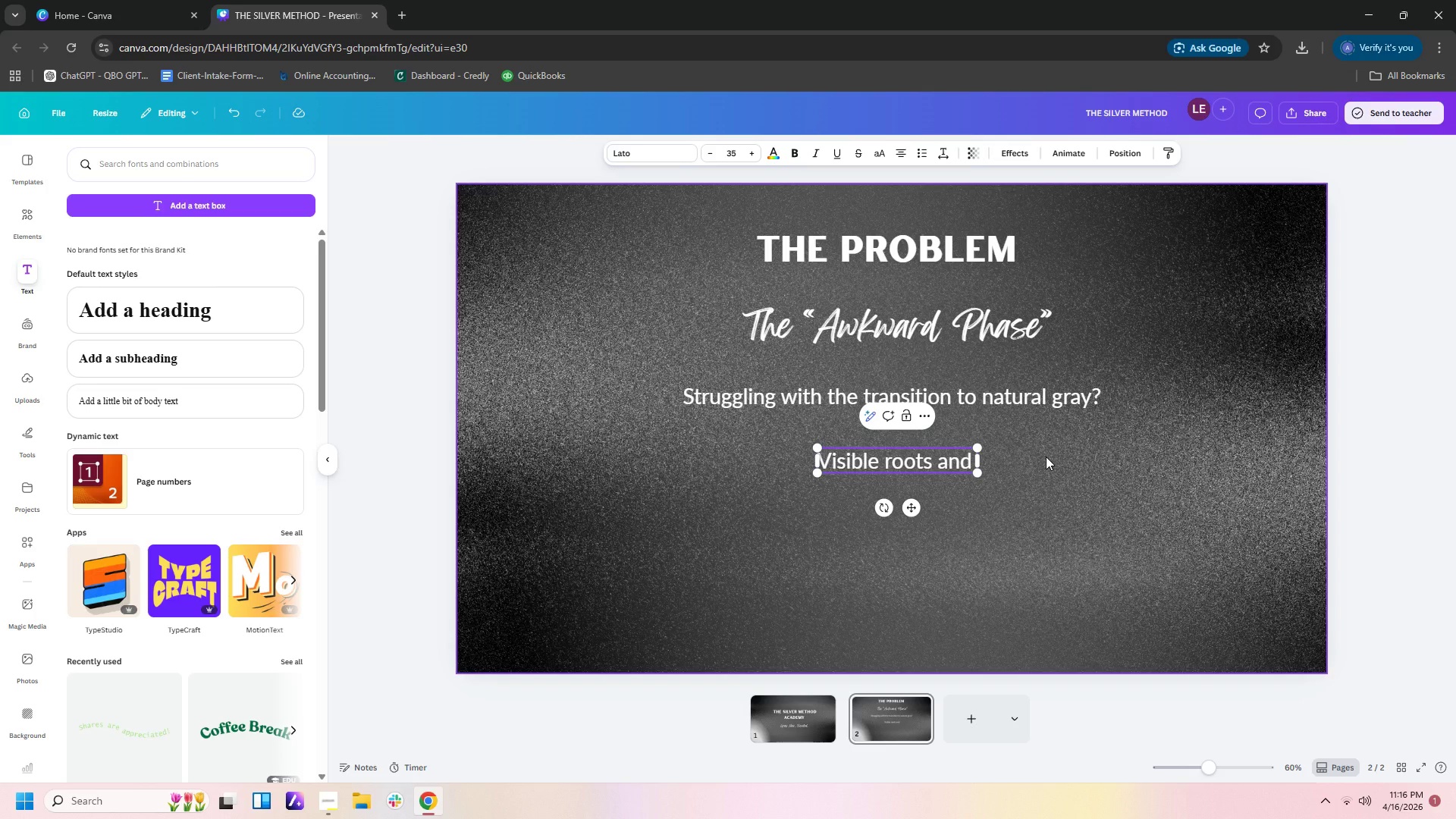 
wait(13.7)
 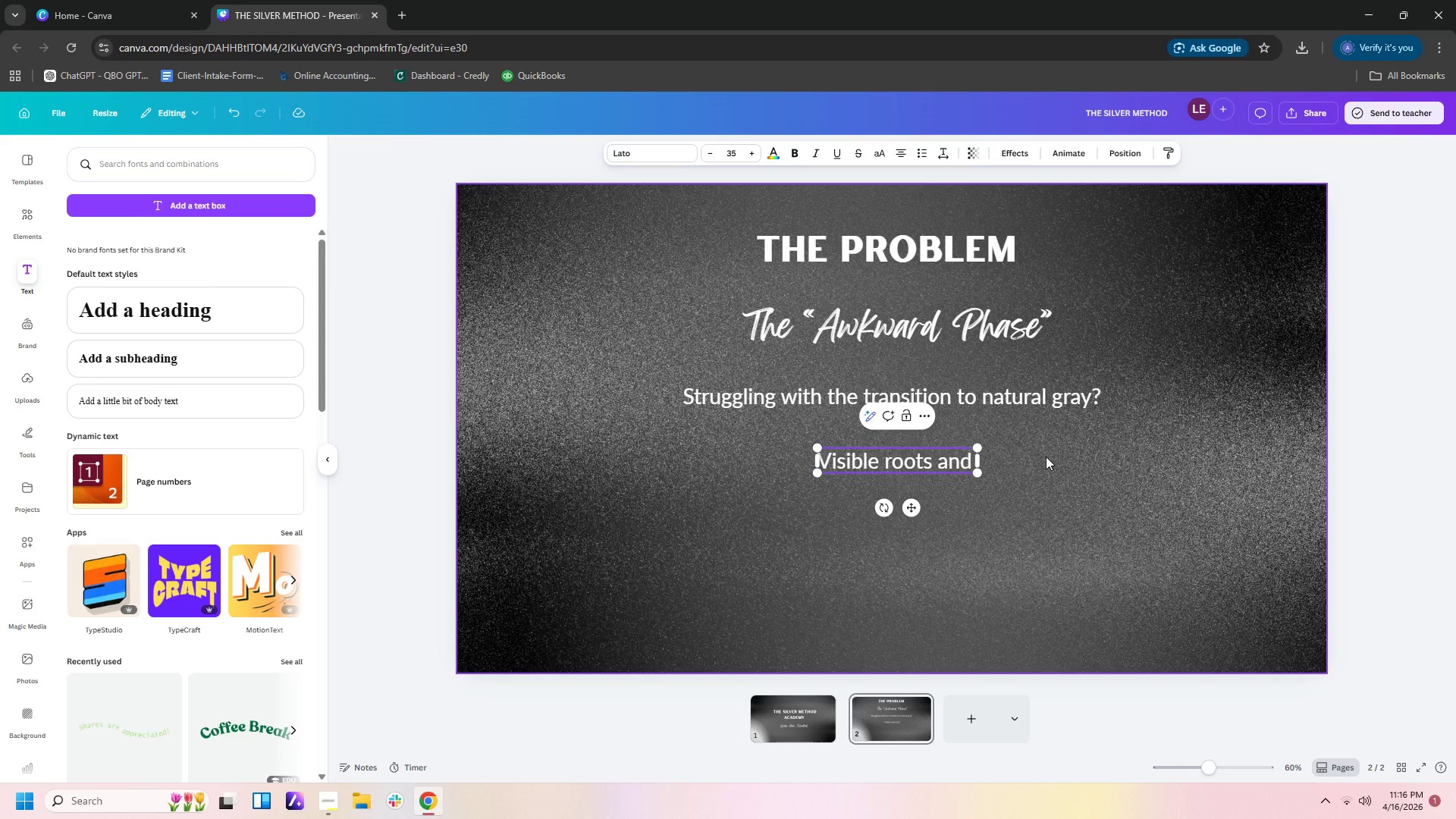 
type(harsh color treatment)
 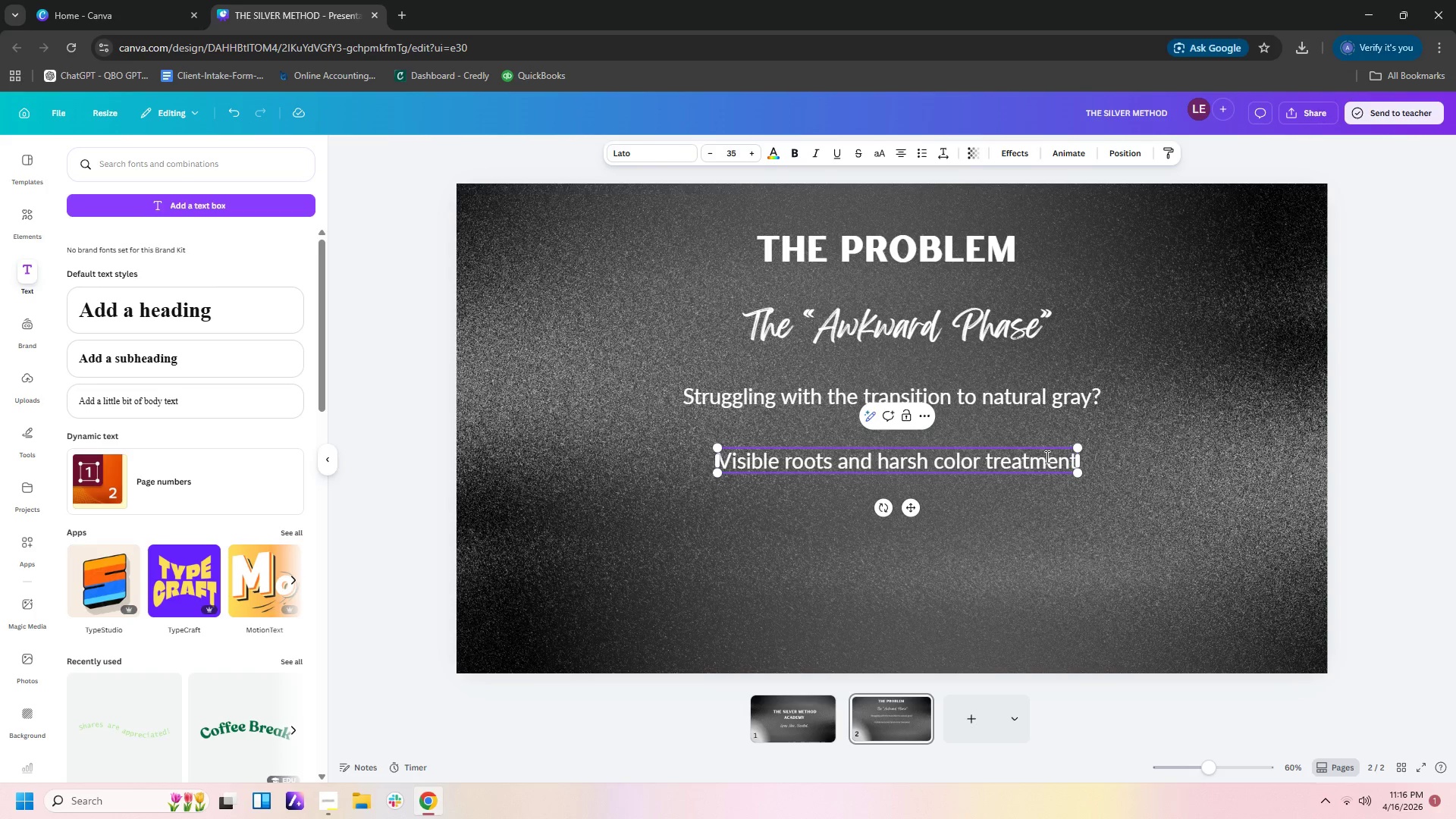 
key(Enter)
 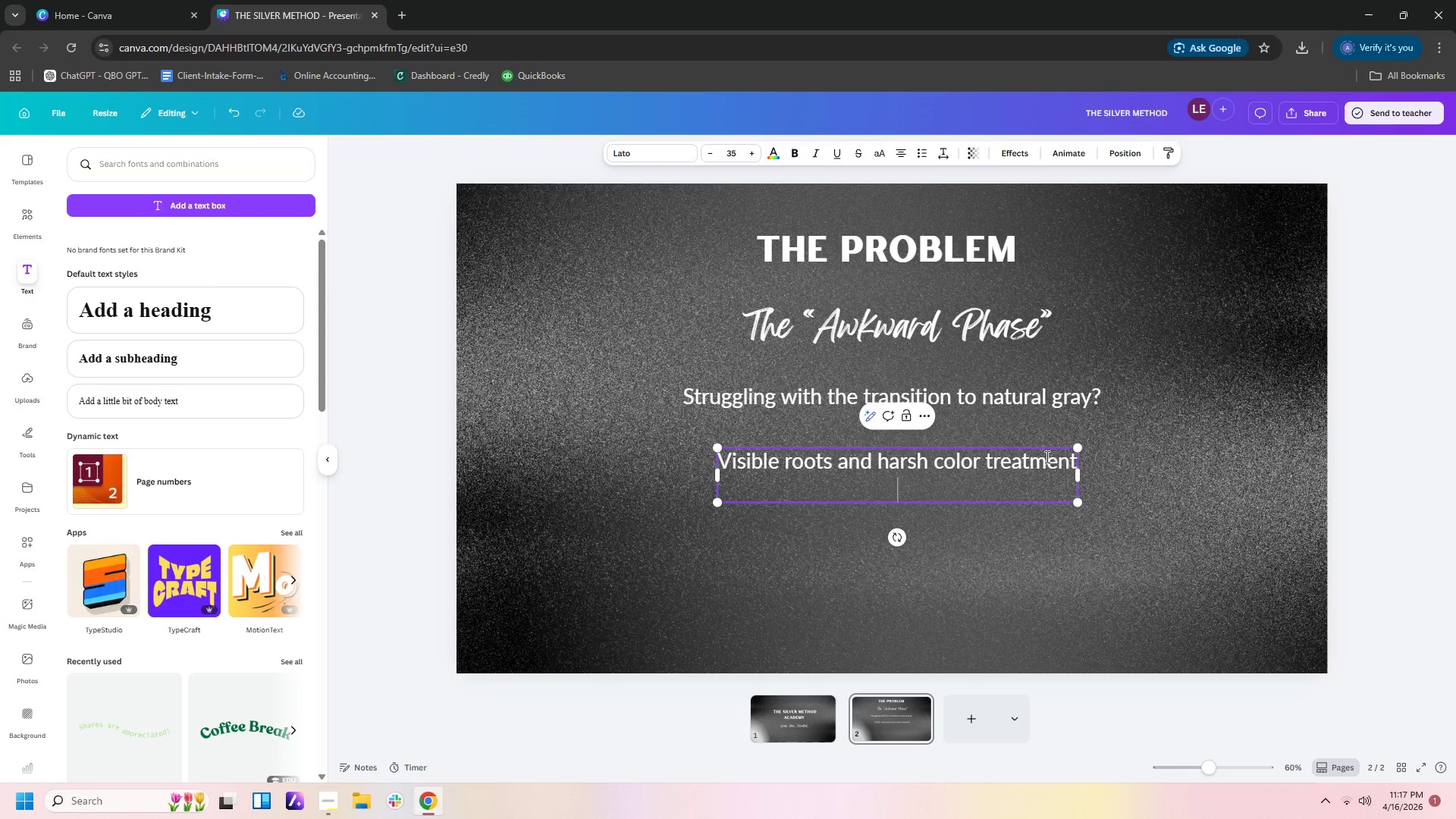 
wait(28.72)
 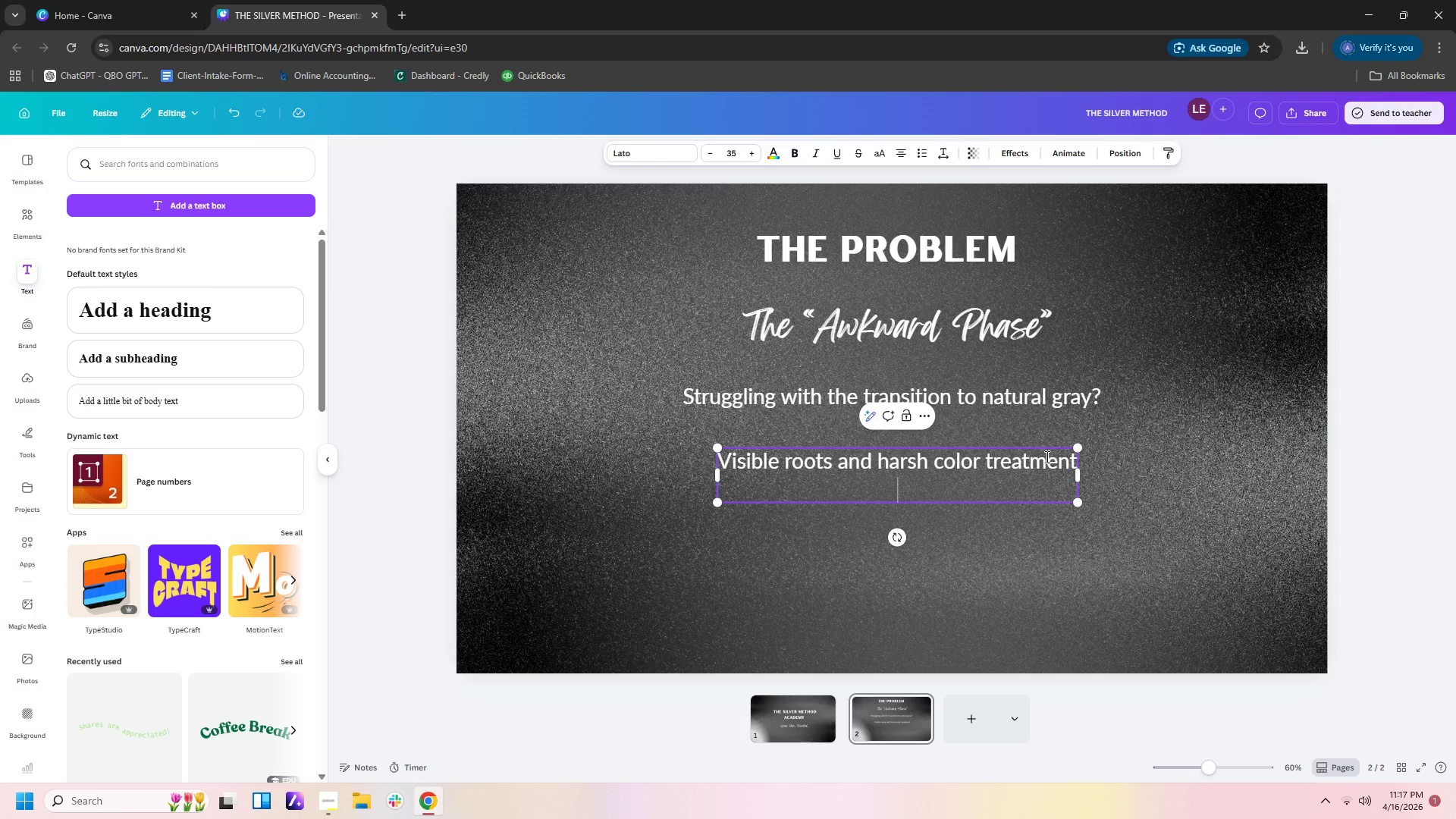 
type(Emotional )
 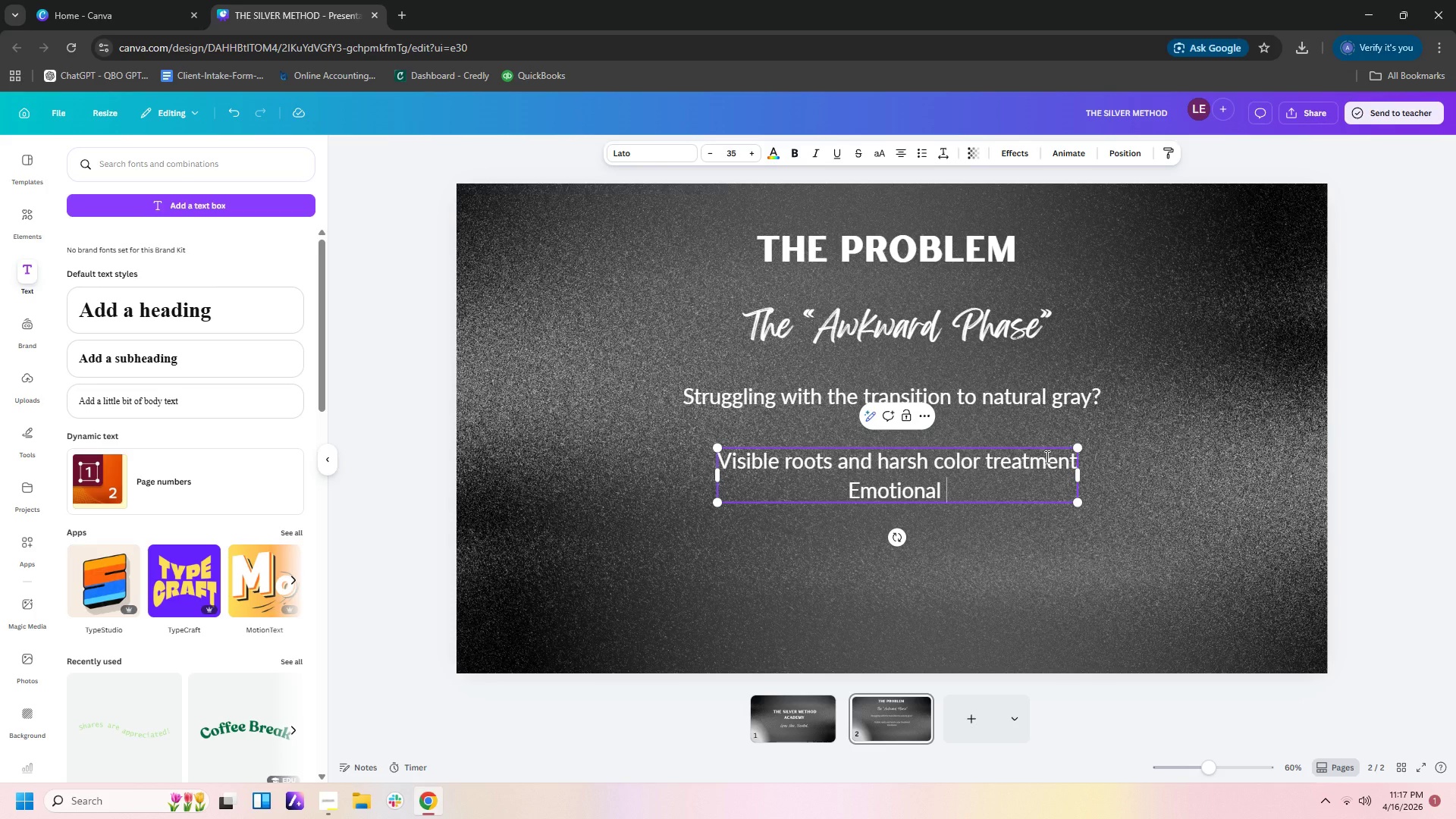 
type(frut)
key(Backspace)
type(stration and )
 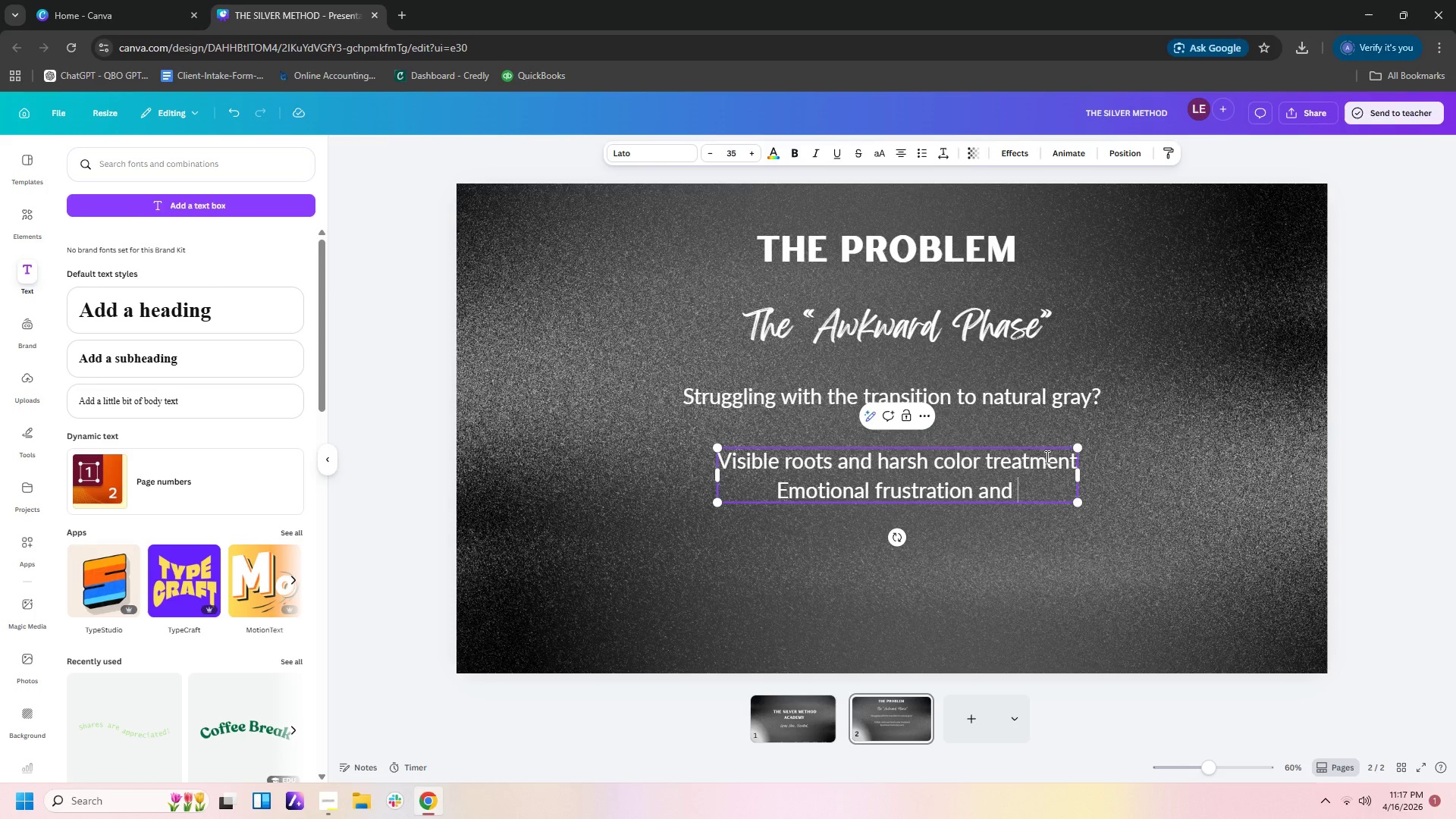 
type(lack of )
 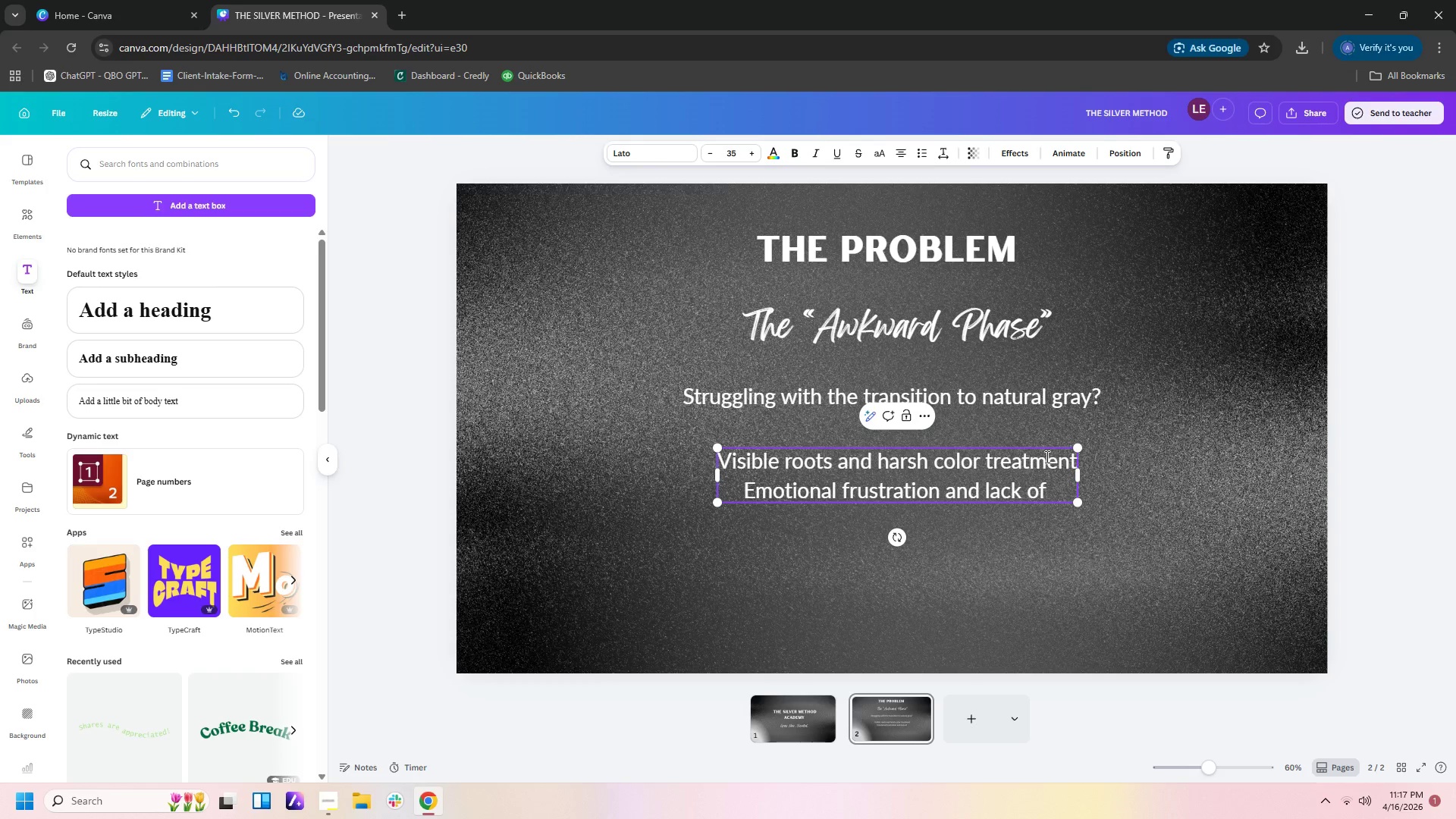 
wait(11.25)
 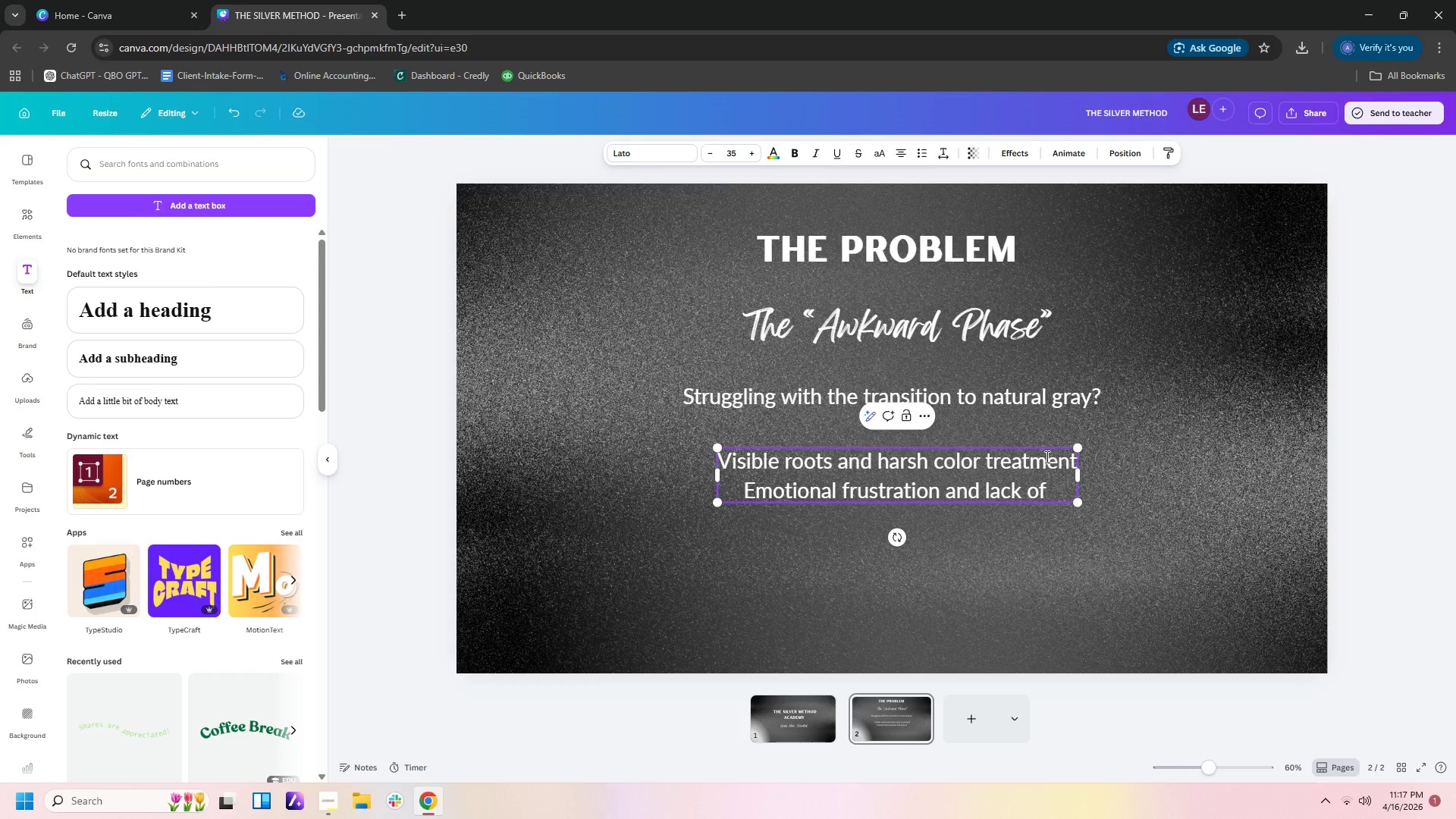 
type(expert solutions)
 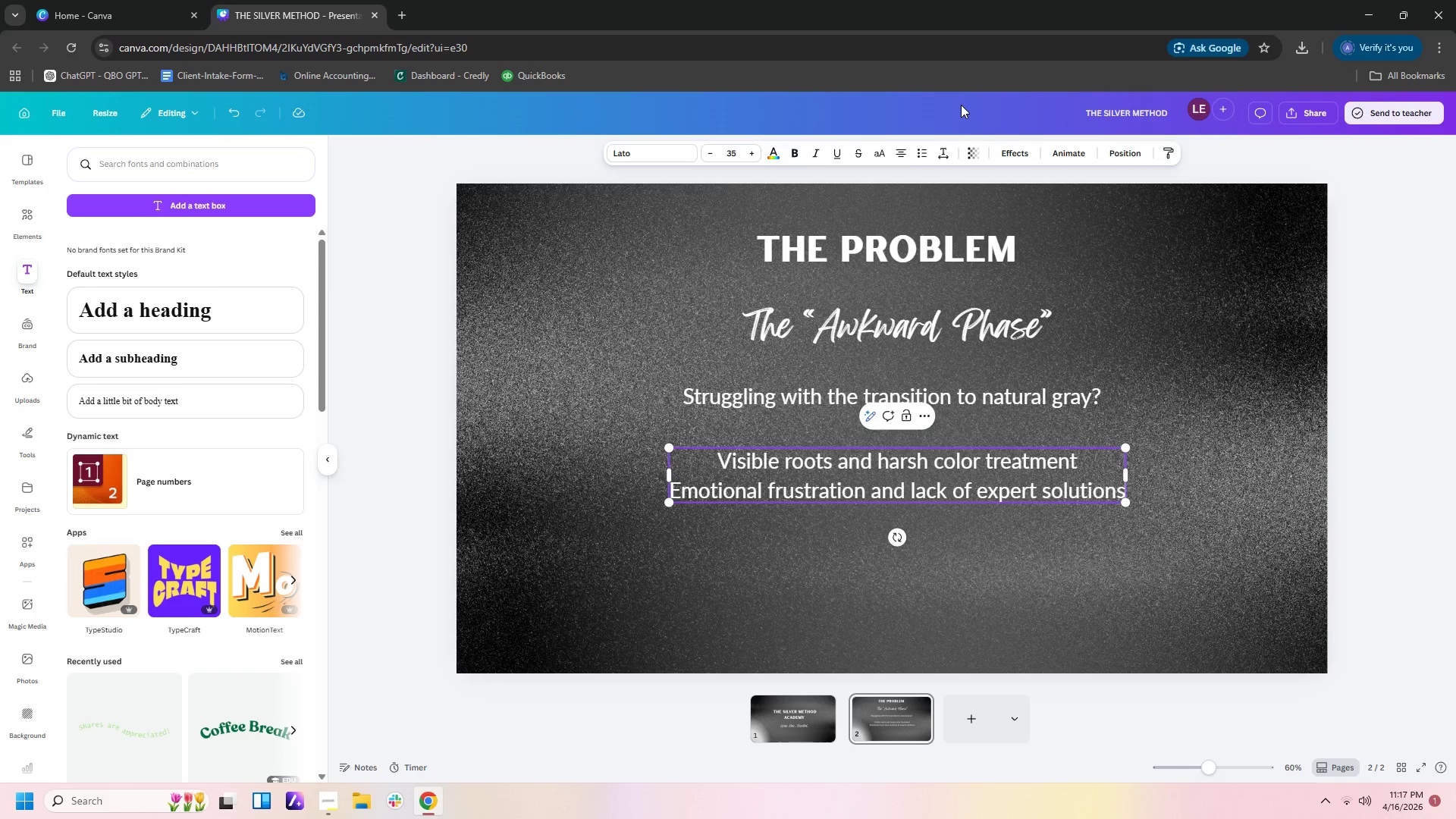 
left_click([903, 147])
 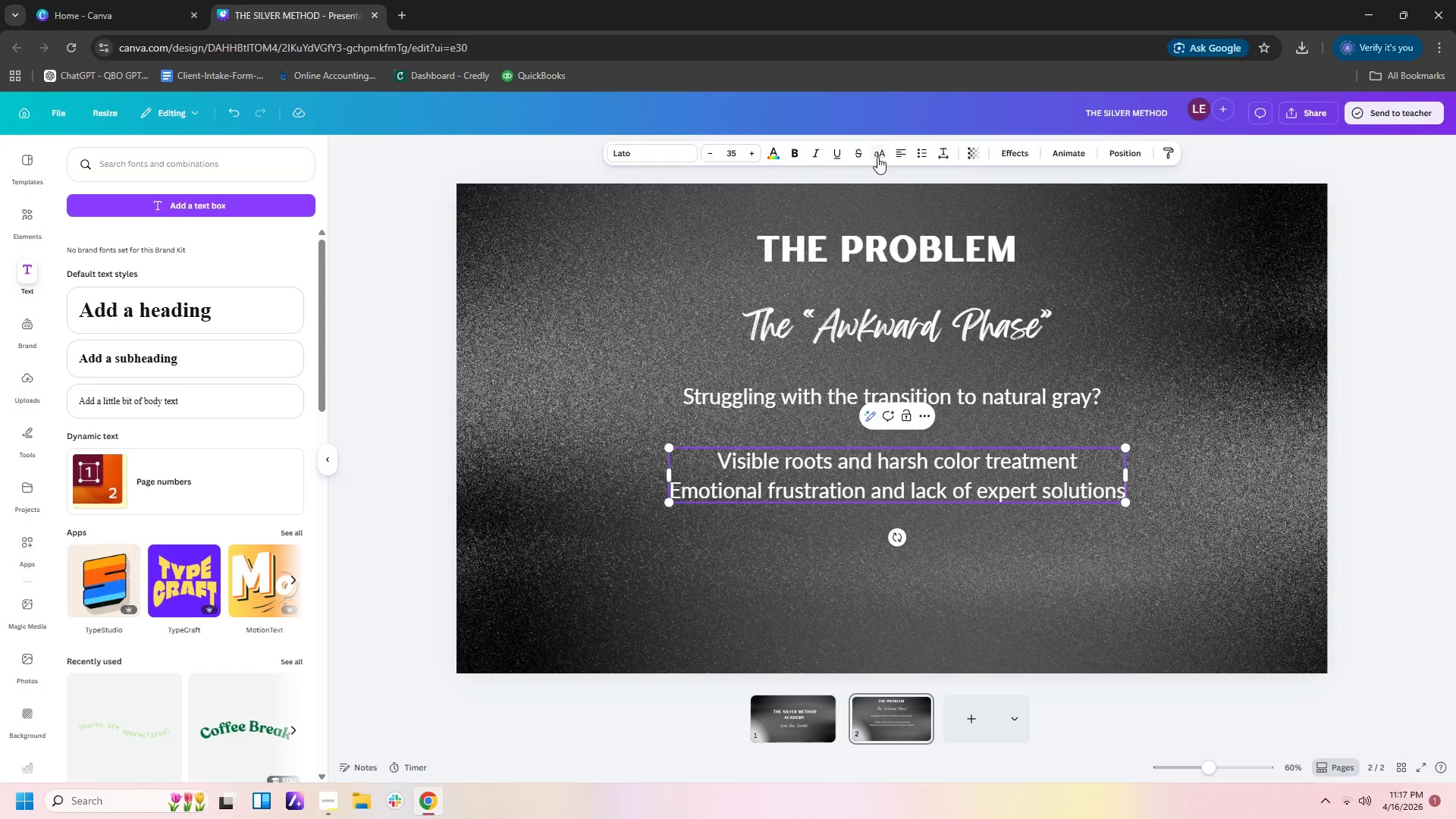 
left_click([904, 151])
 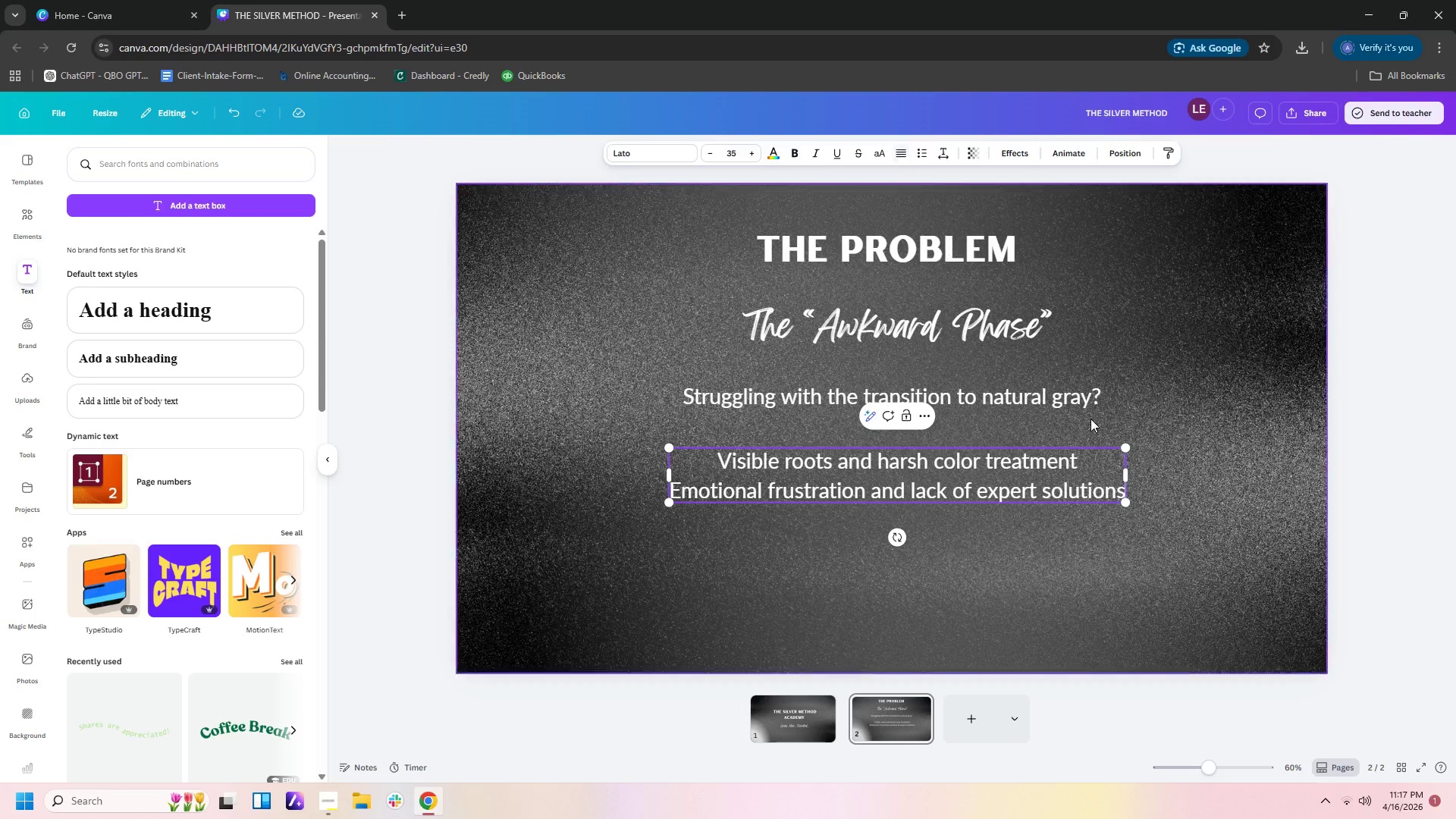 
left_click([1163, 512])
 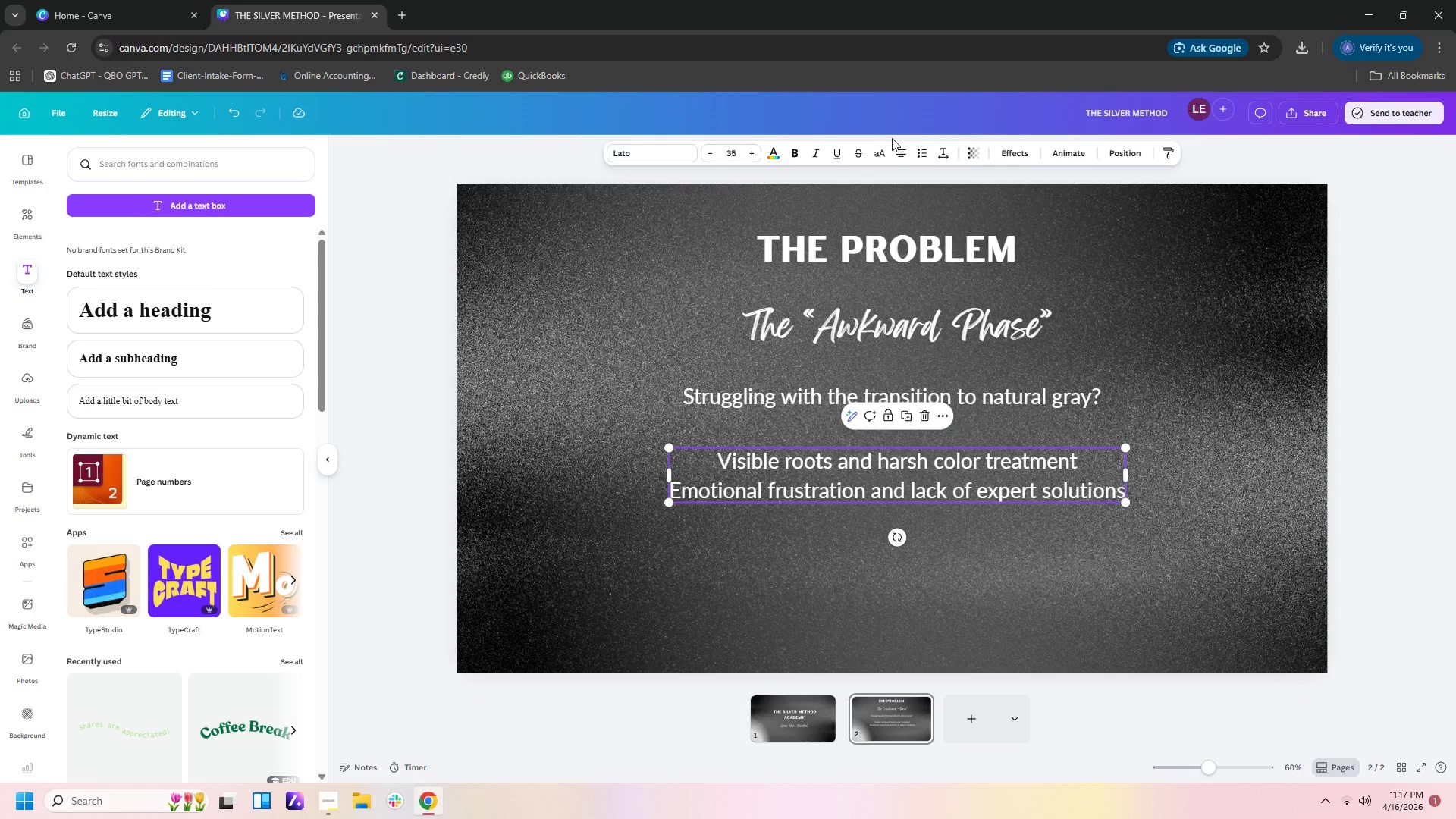 
left_click([897, 161])
 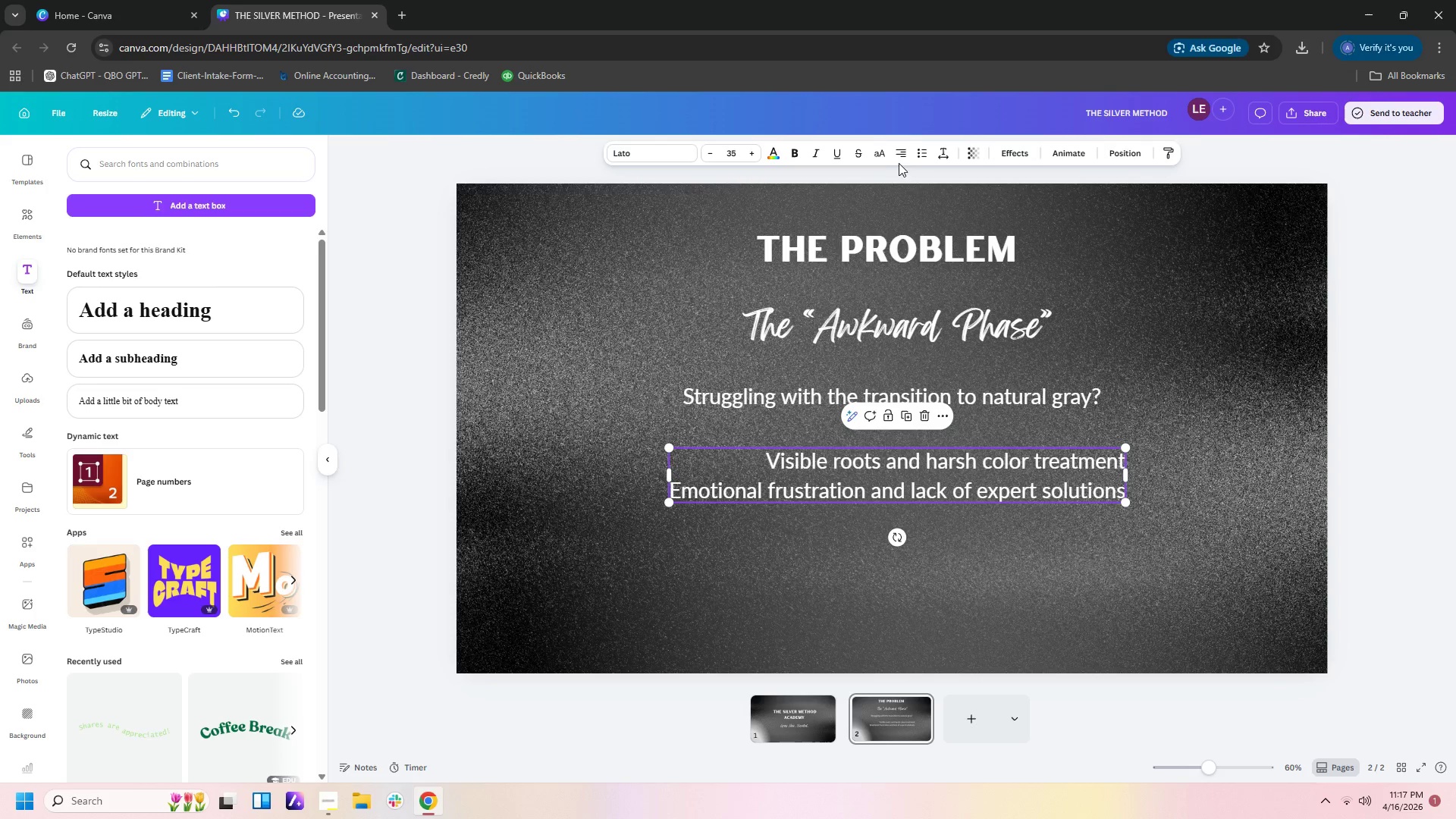 
left_click([897, 152])
 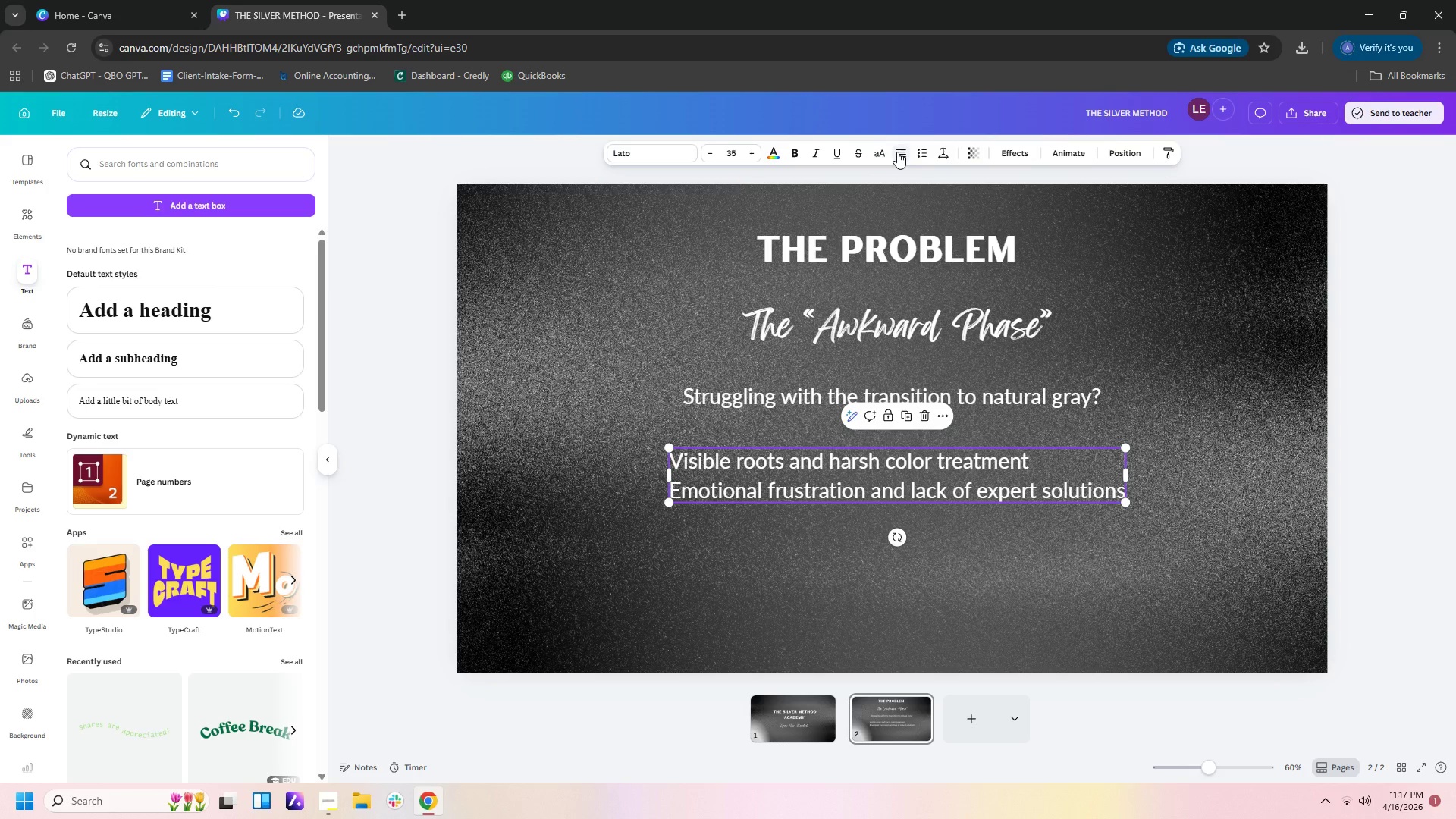 
left_click([897, 152])
 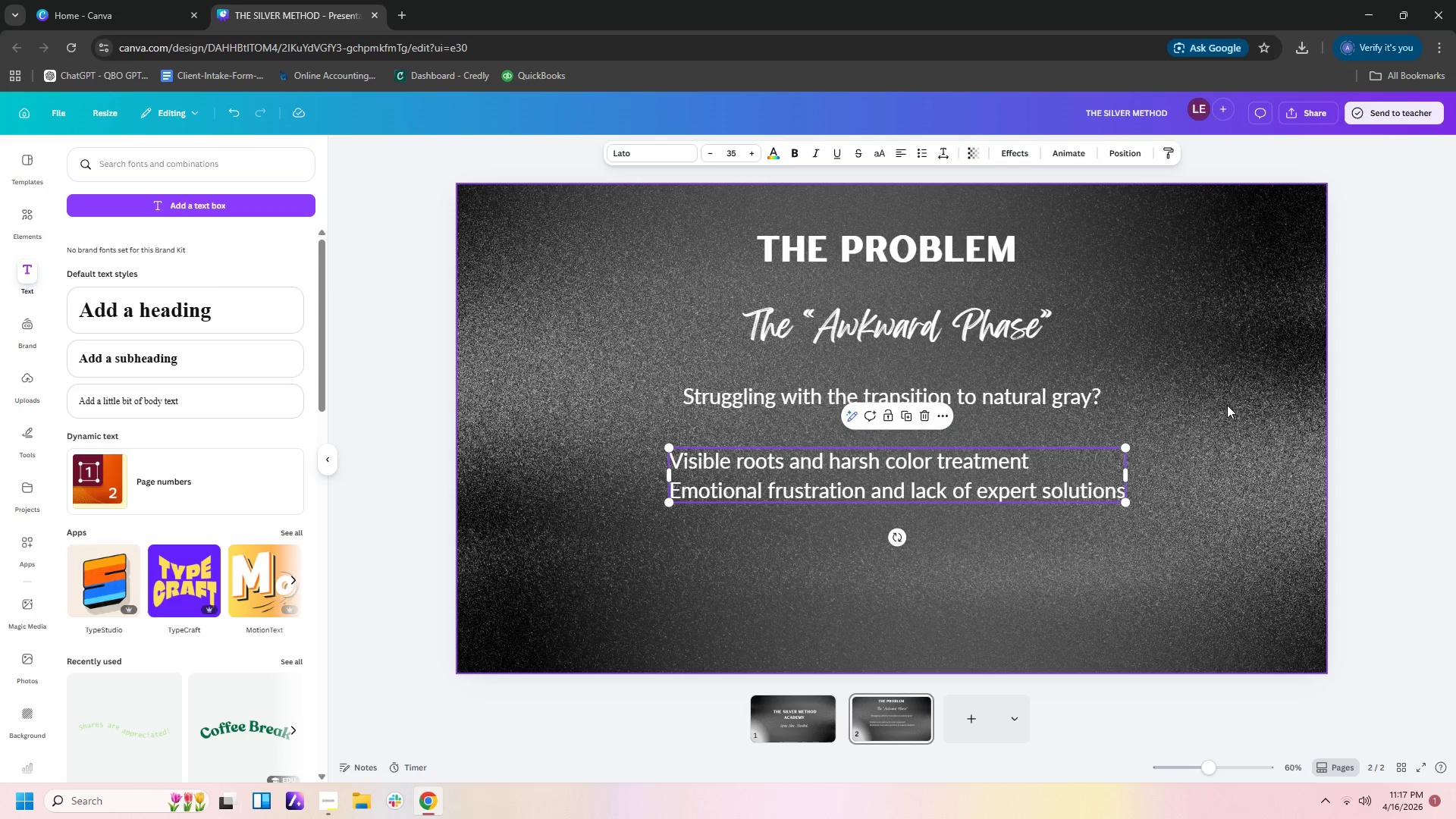 
left_click([1228, 466])
 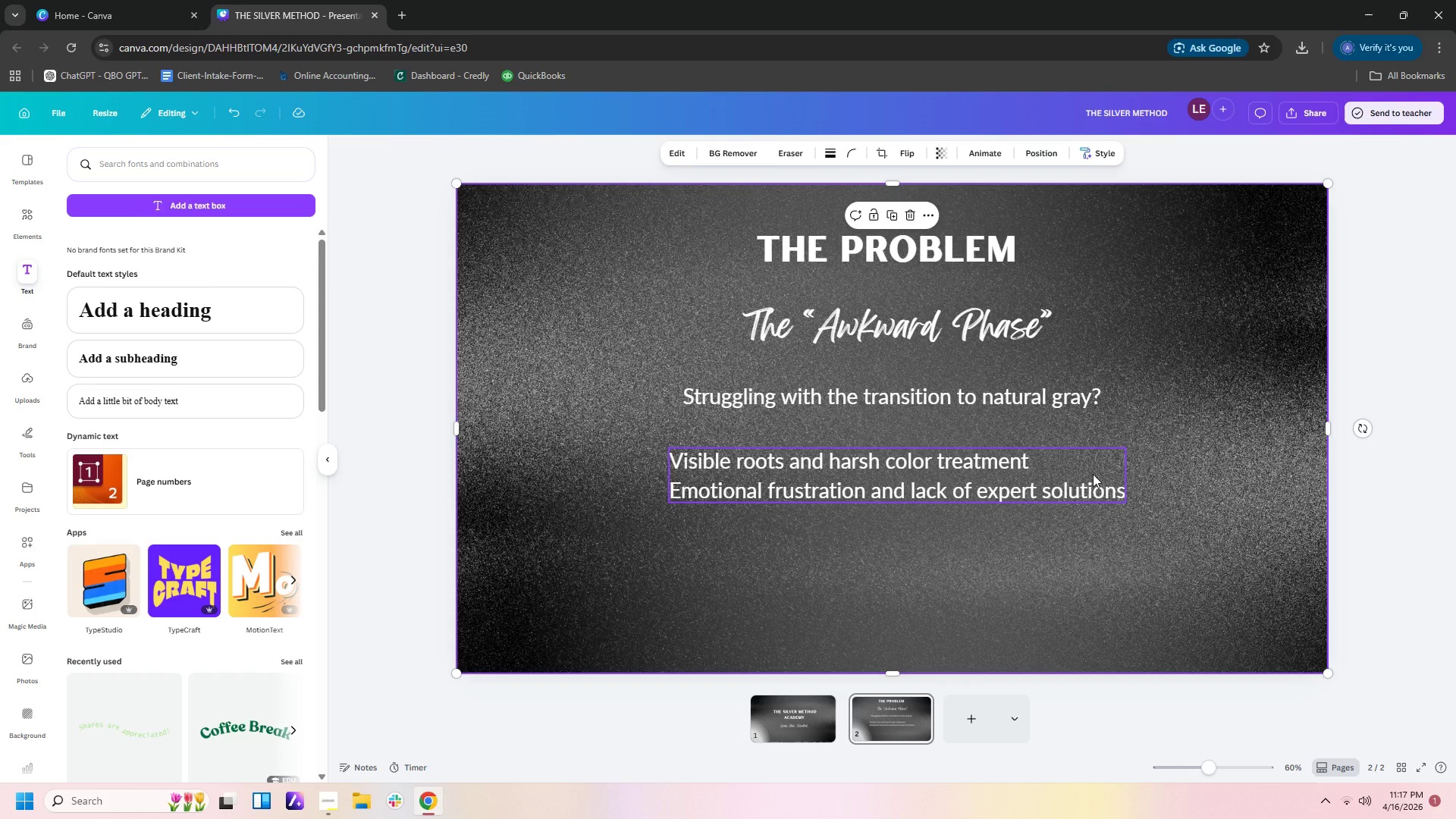 
left_click_drag(start_coordinate=[1093, 474], to_coordinate=[1094, 501])
 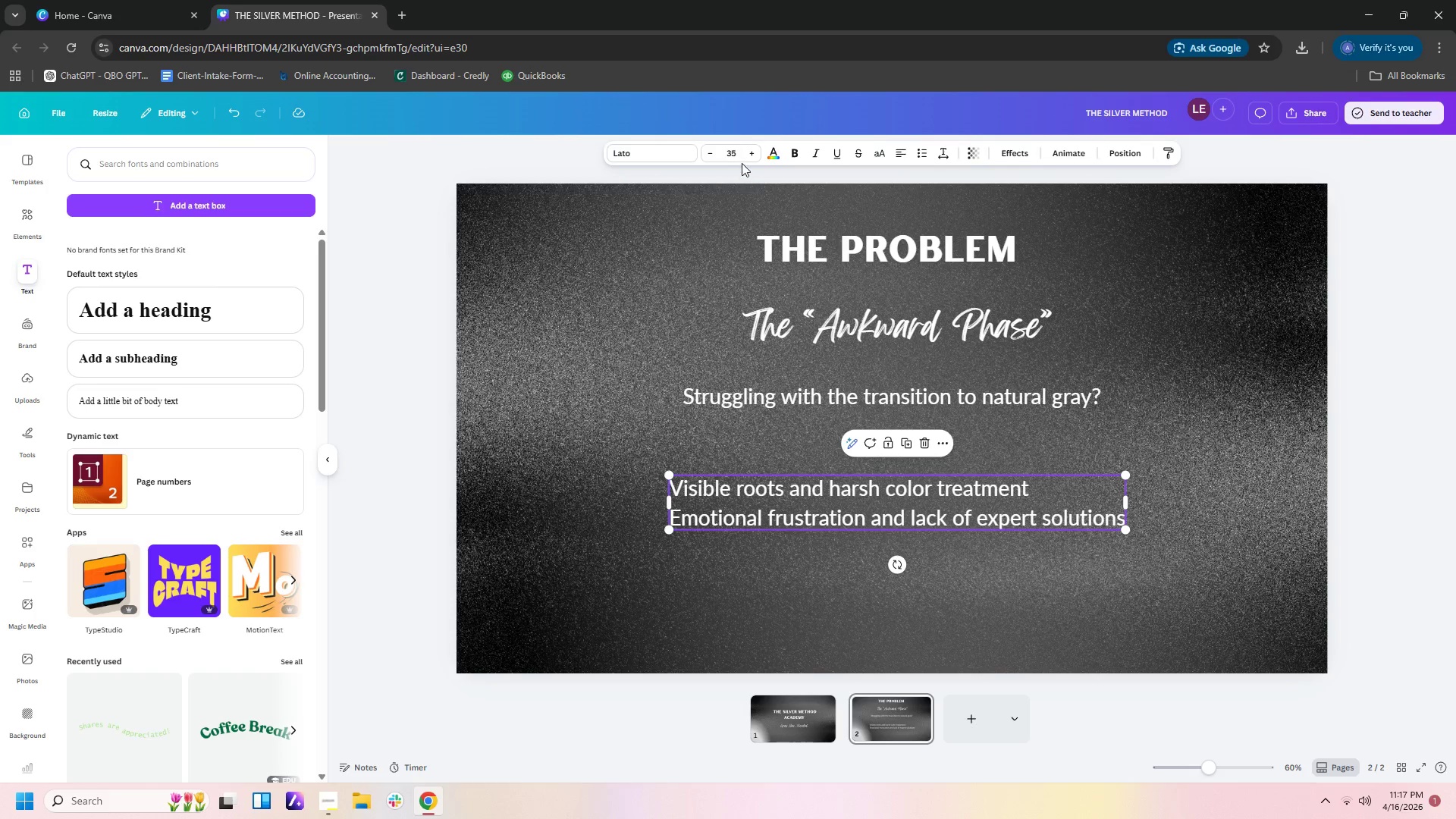 
left_click([738, 146])
 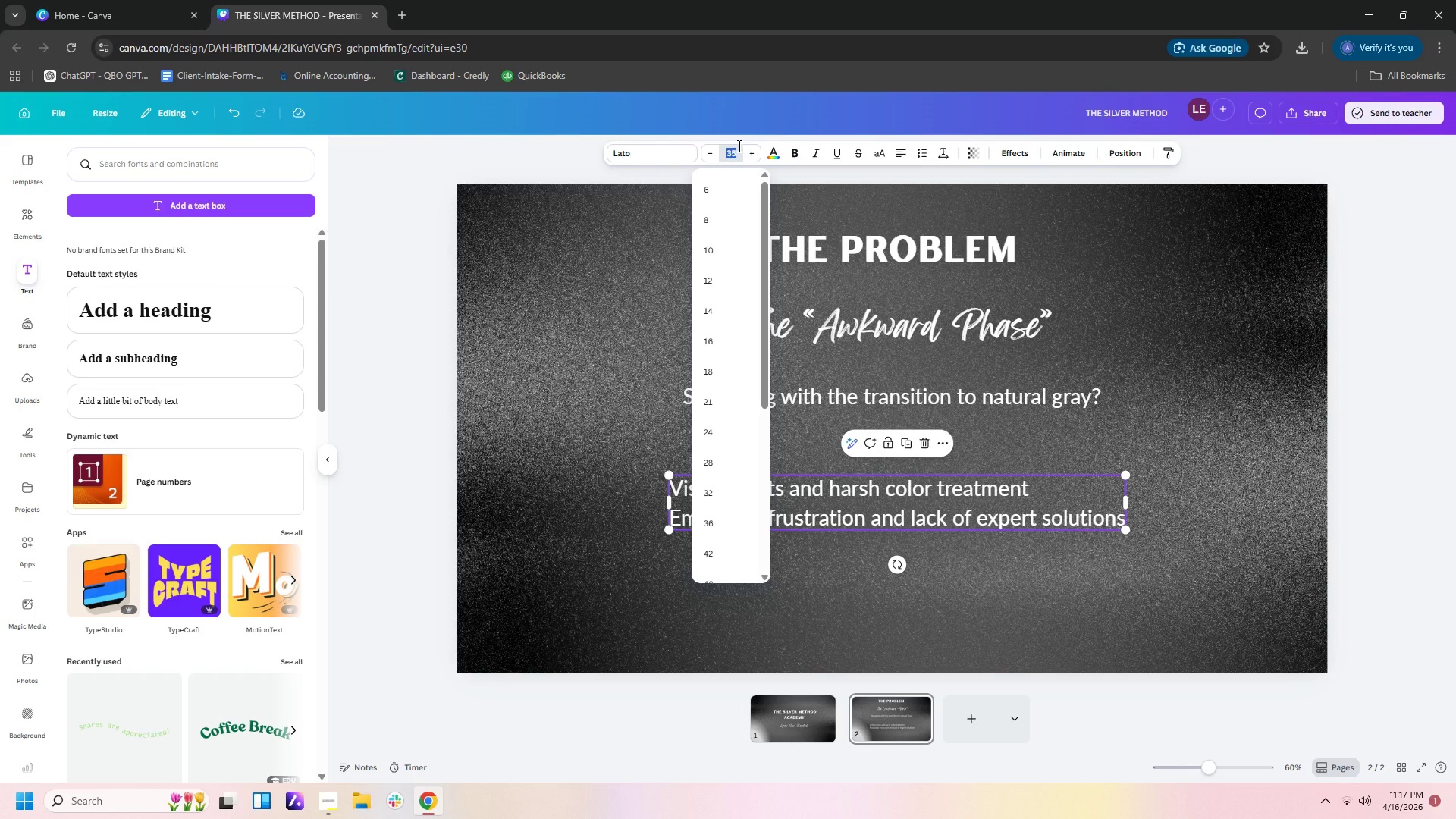 
key(Numpad3)
 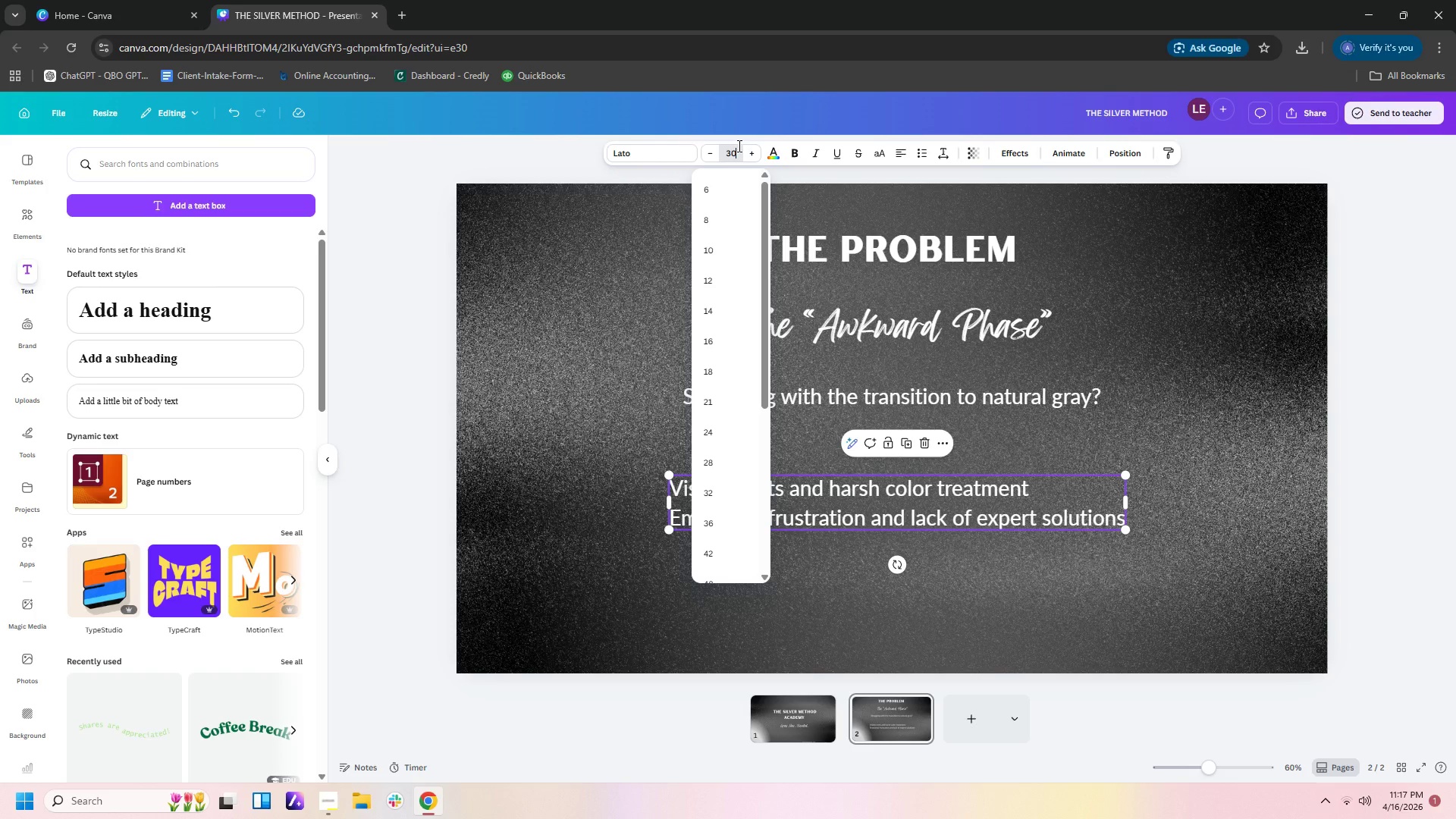 
key(Numpad0)
 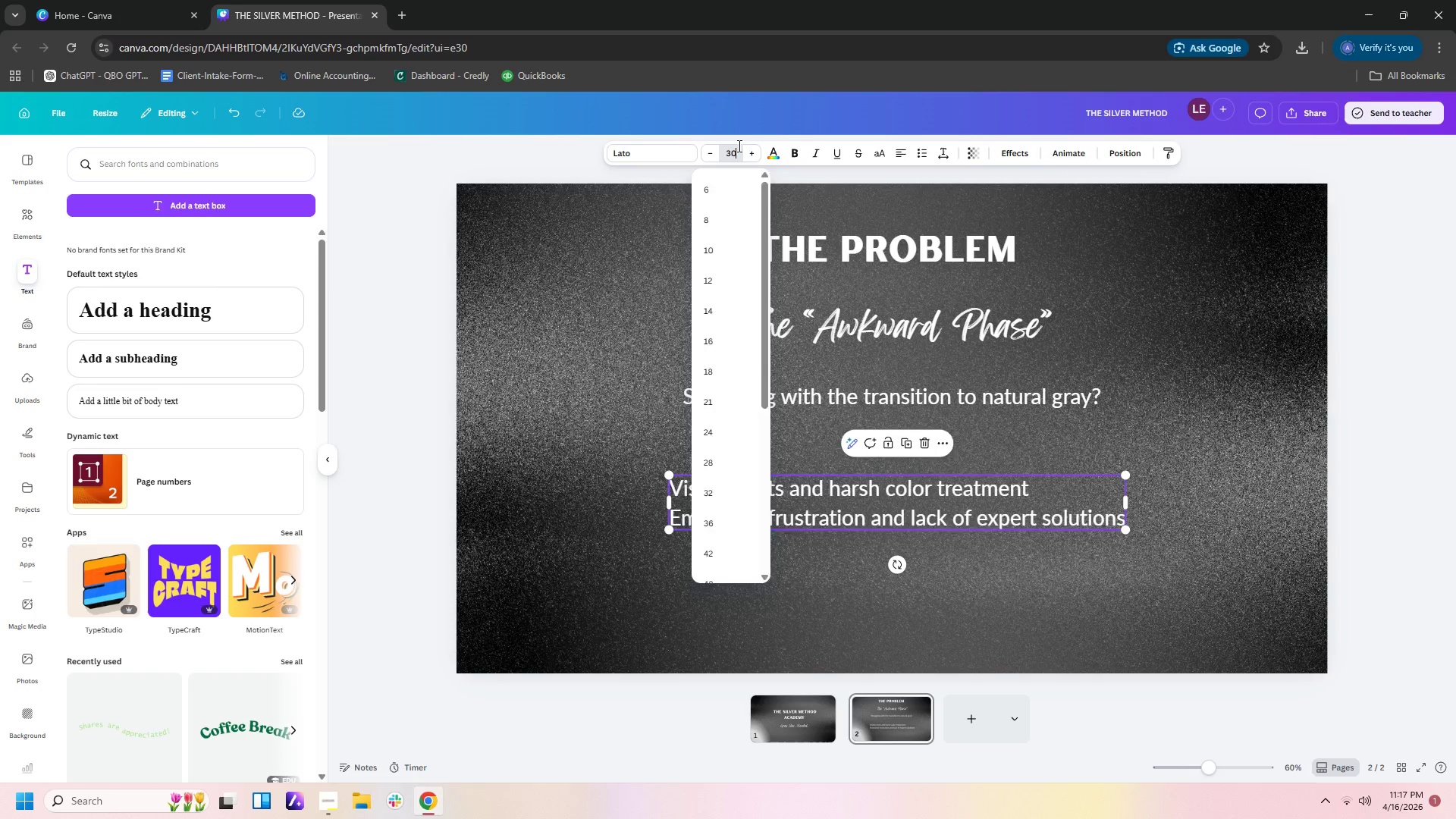 
key(NumpadEnter)
 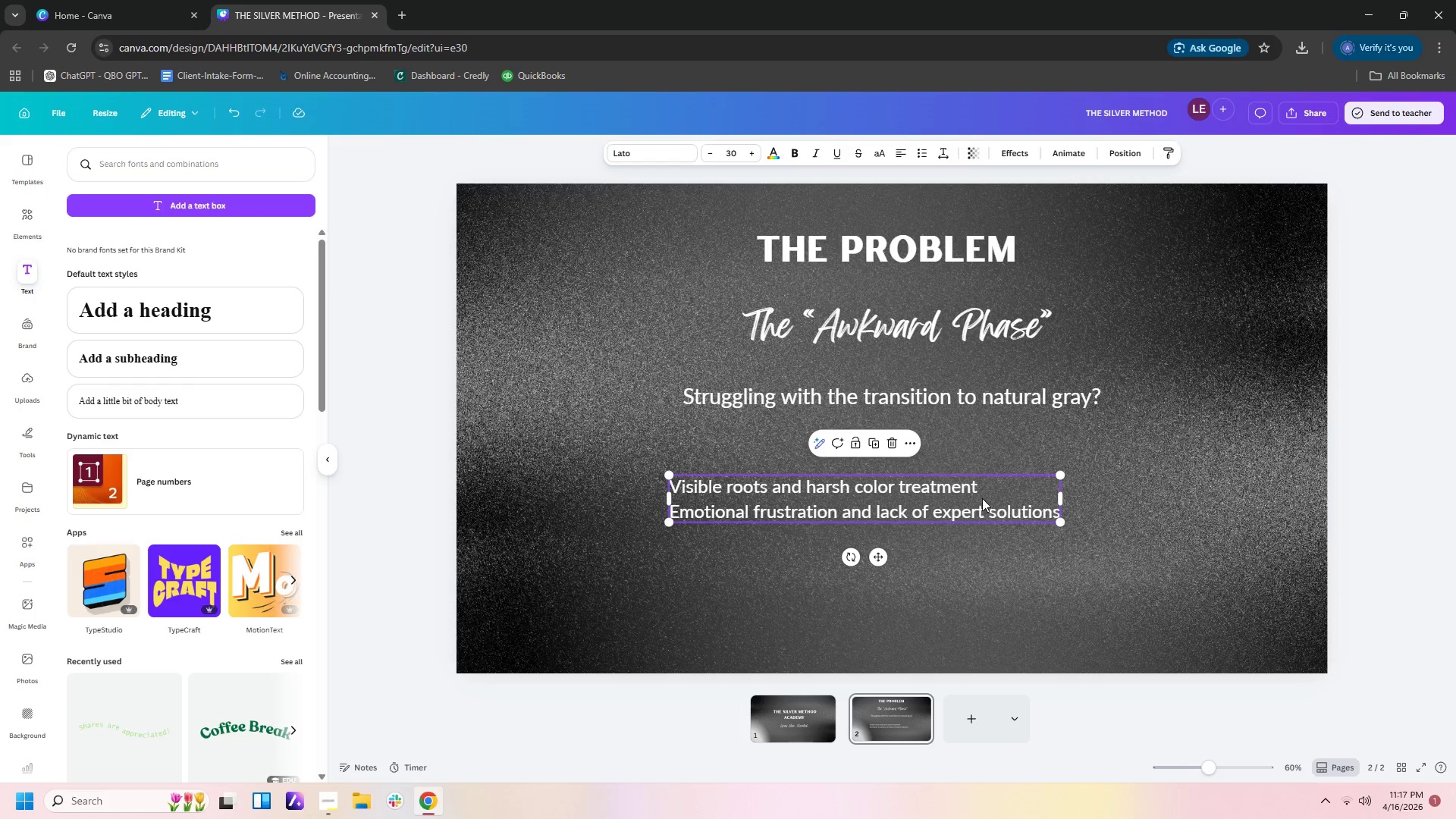 
left_click_drag(start_coordinate=[981, 497], to_coordinate=[996, 494])
 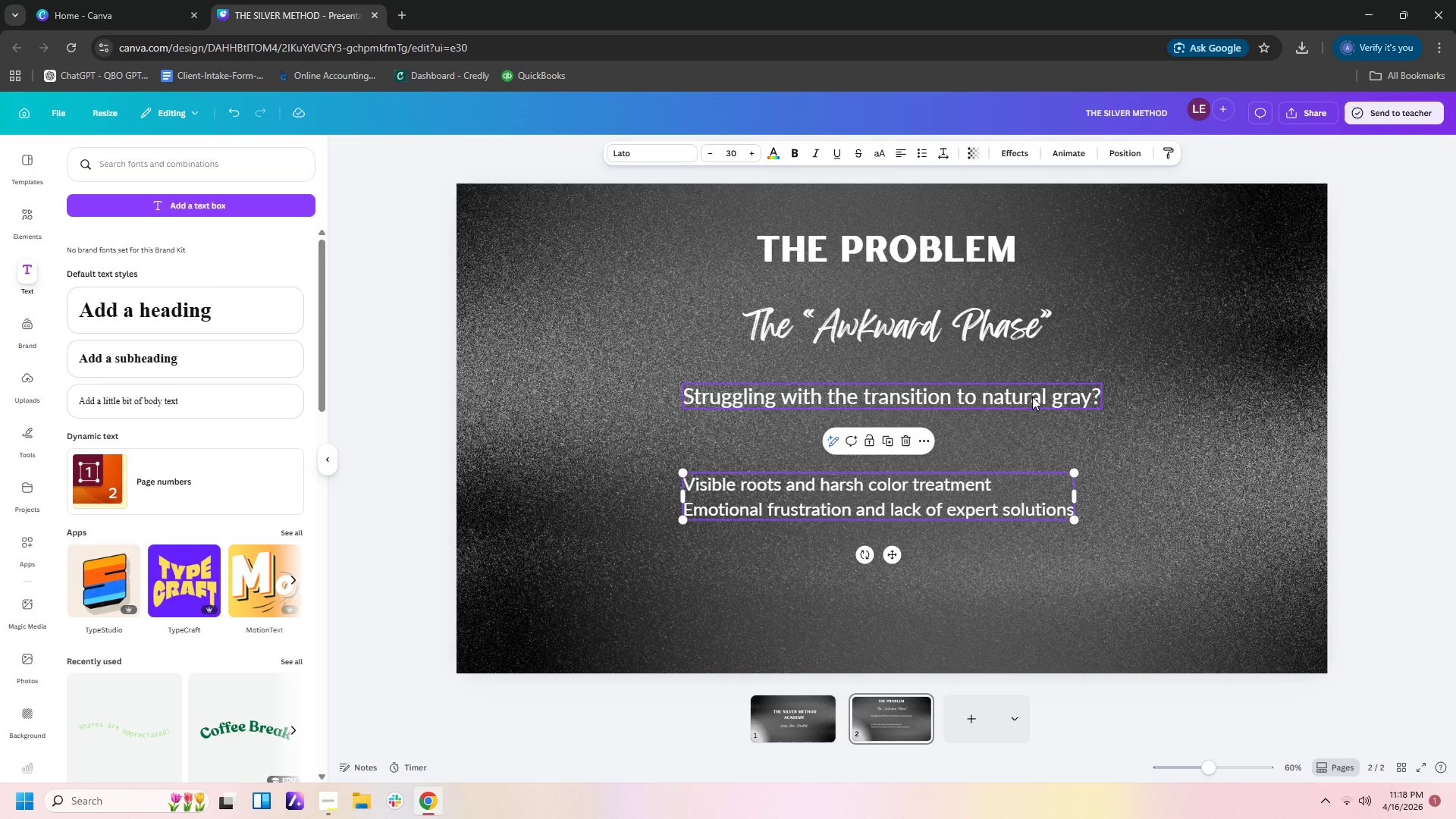 
left_click([1032, 397])
 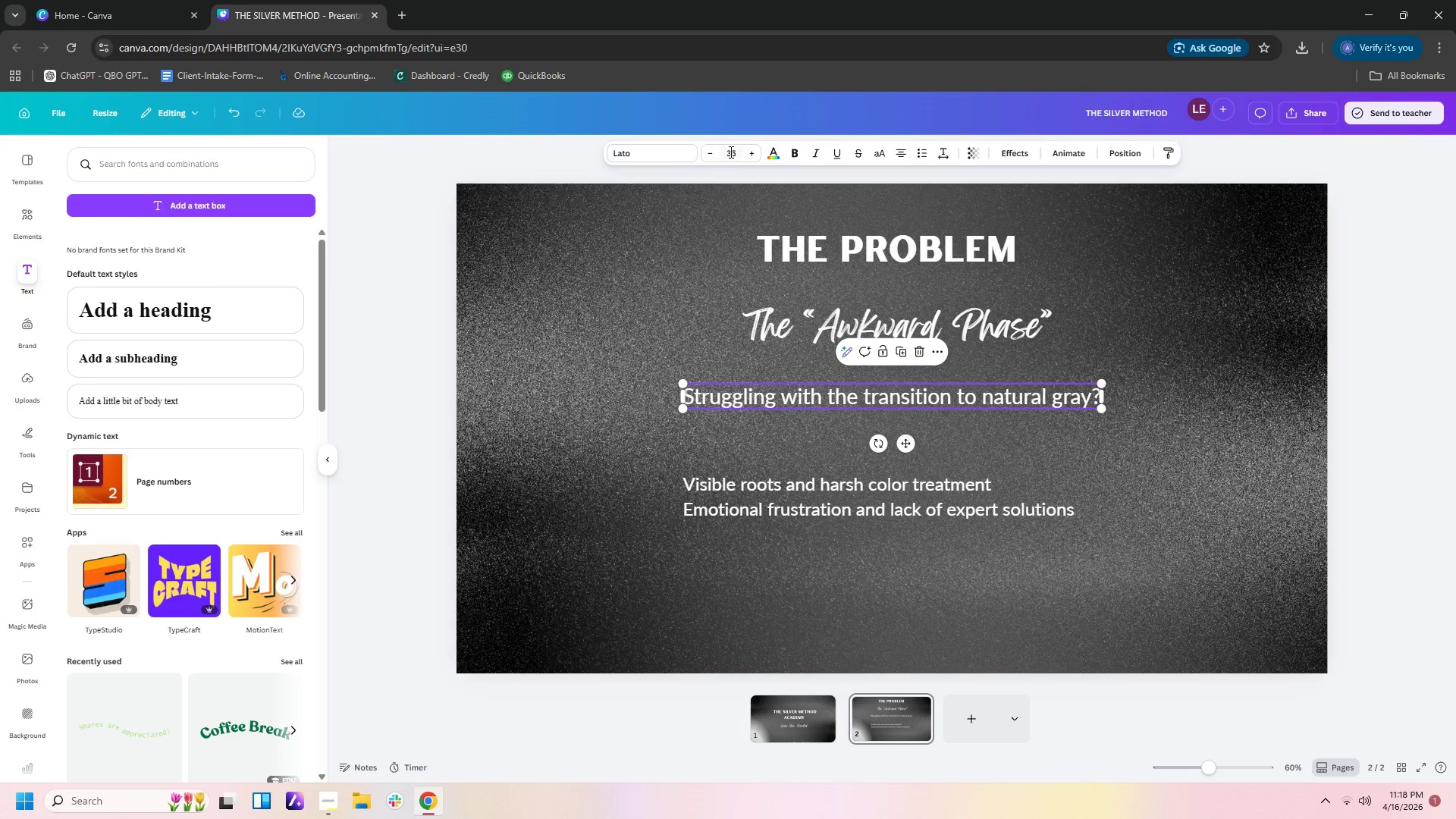 
left_click([730, 152])
 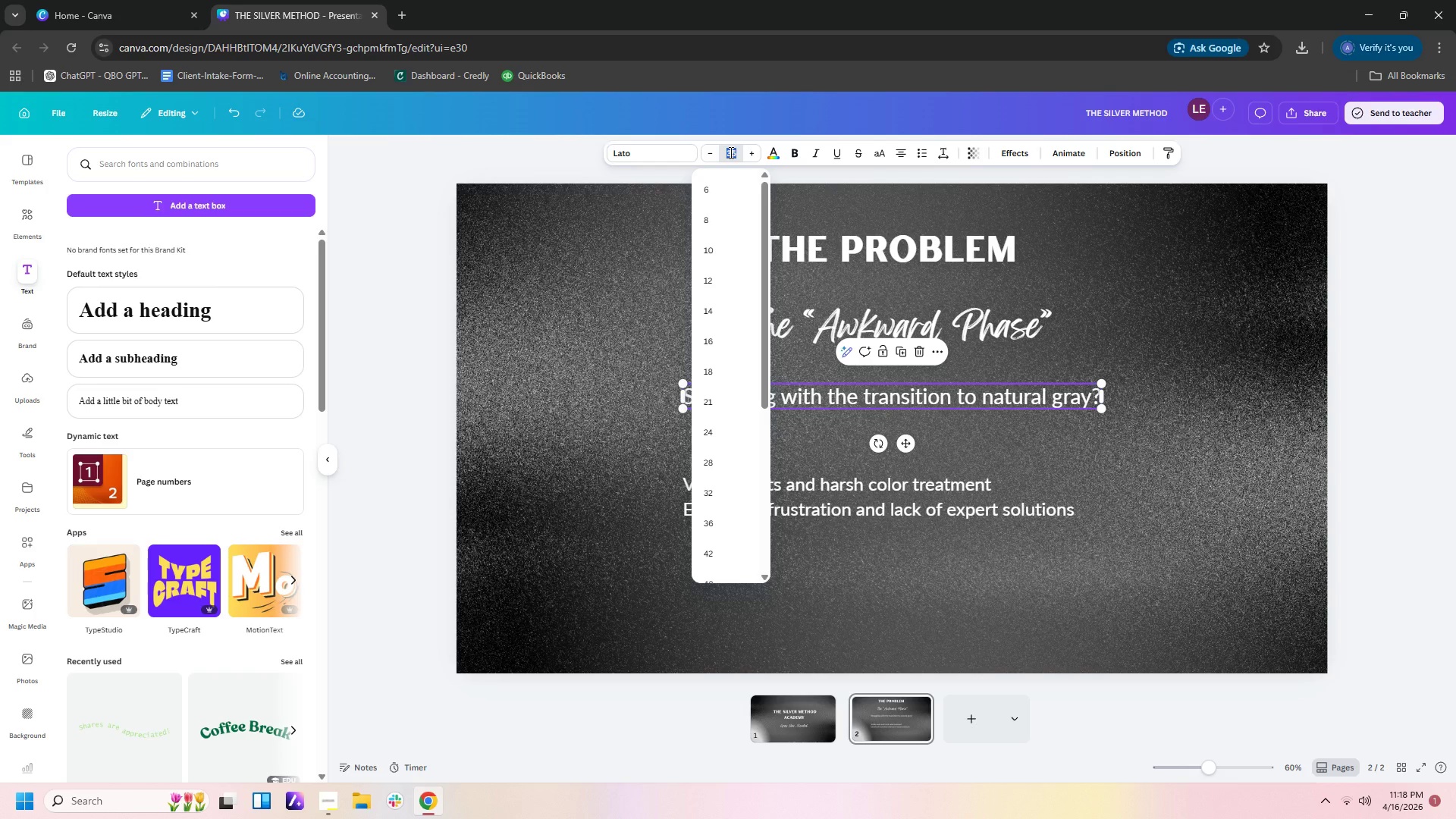 
key(Numpad4)
 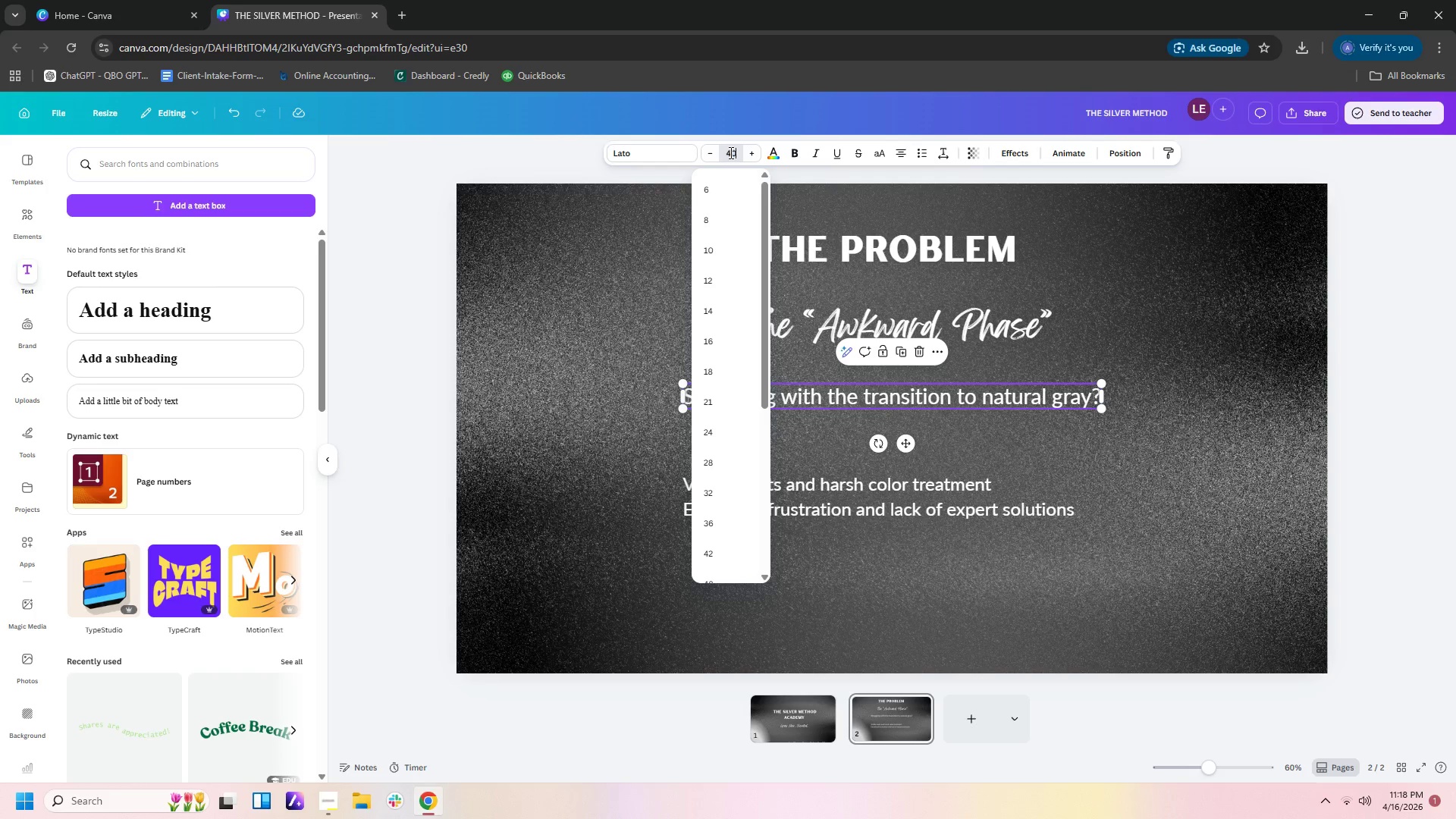 
key(Numpad0)
 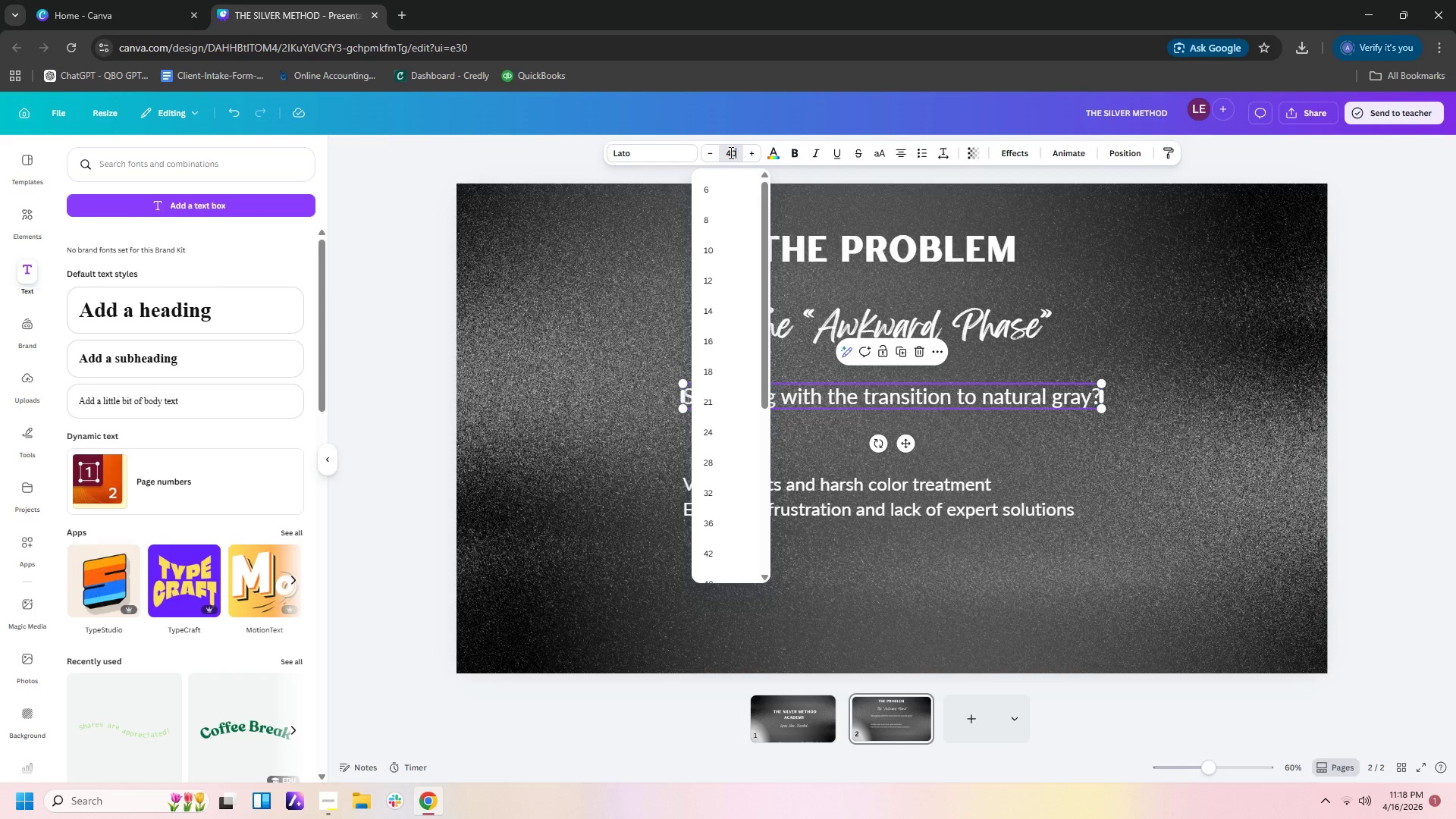 
key(NumpadEnter)
 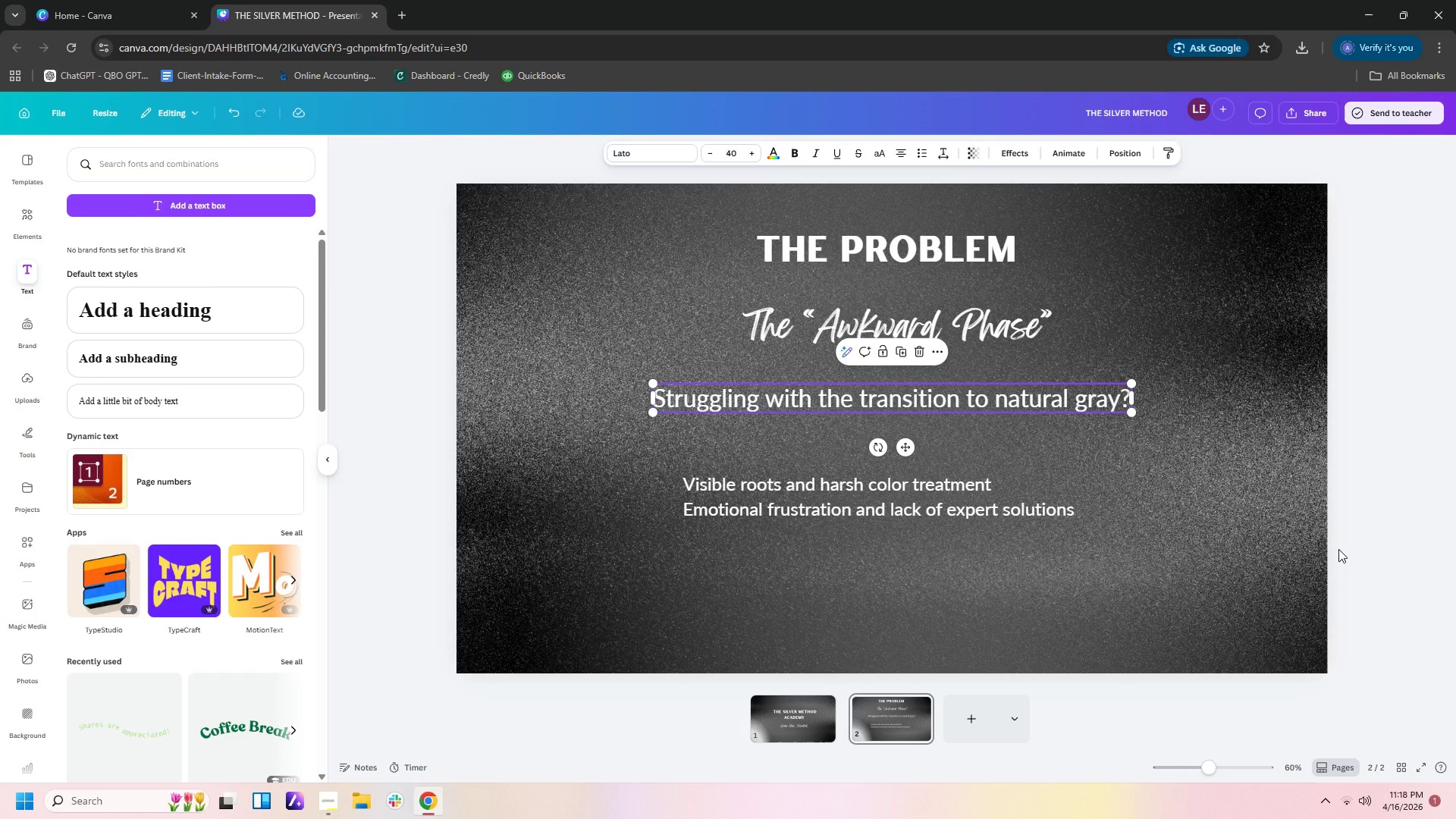 
wait(10.84)
 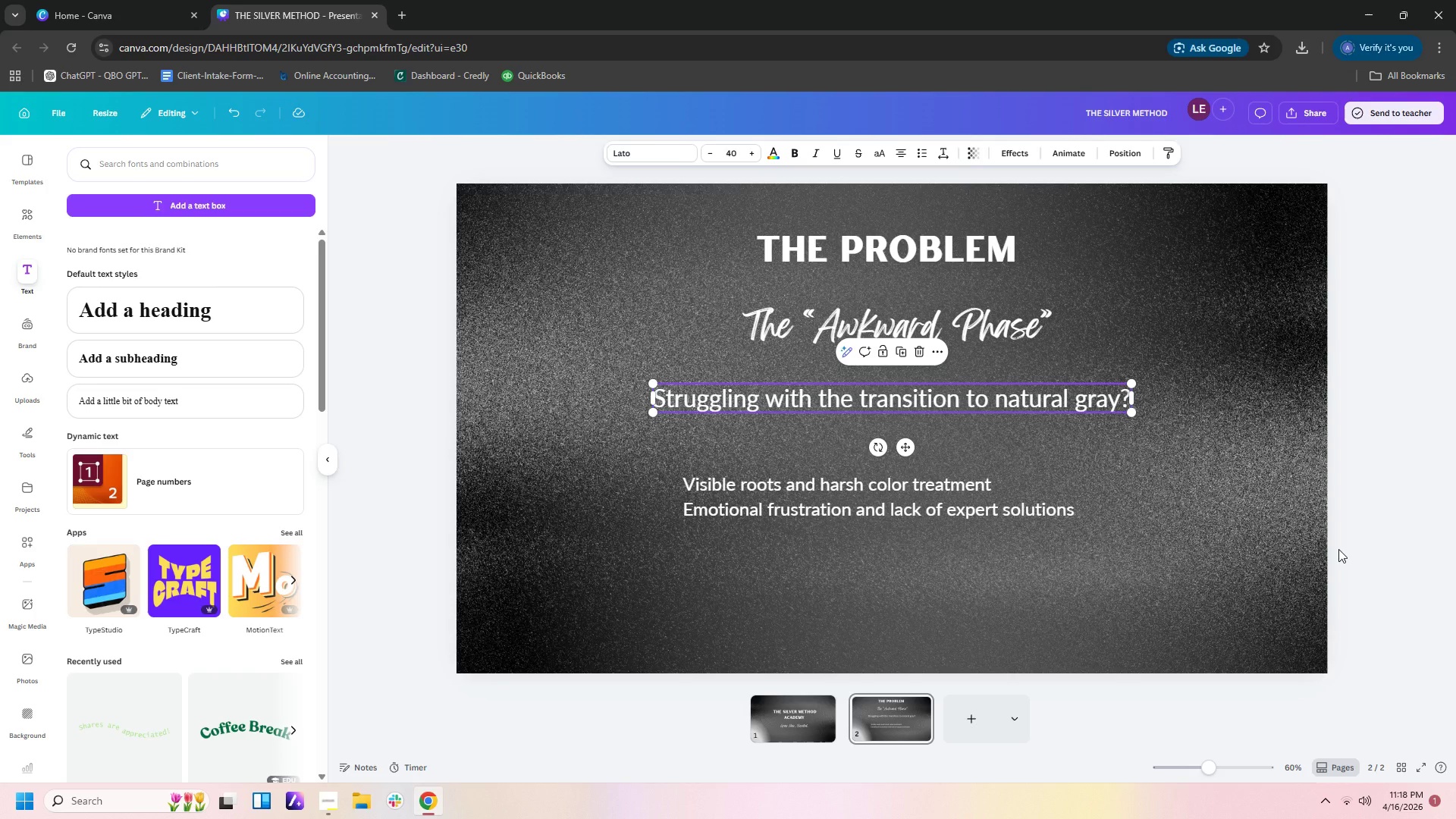 
left_click_drag(start_coordinate=[1093, 399], to_coordinate=[1060, 399])
 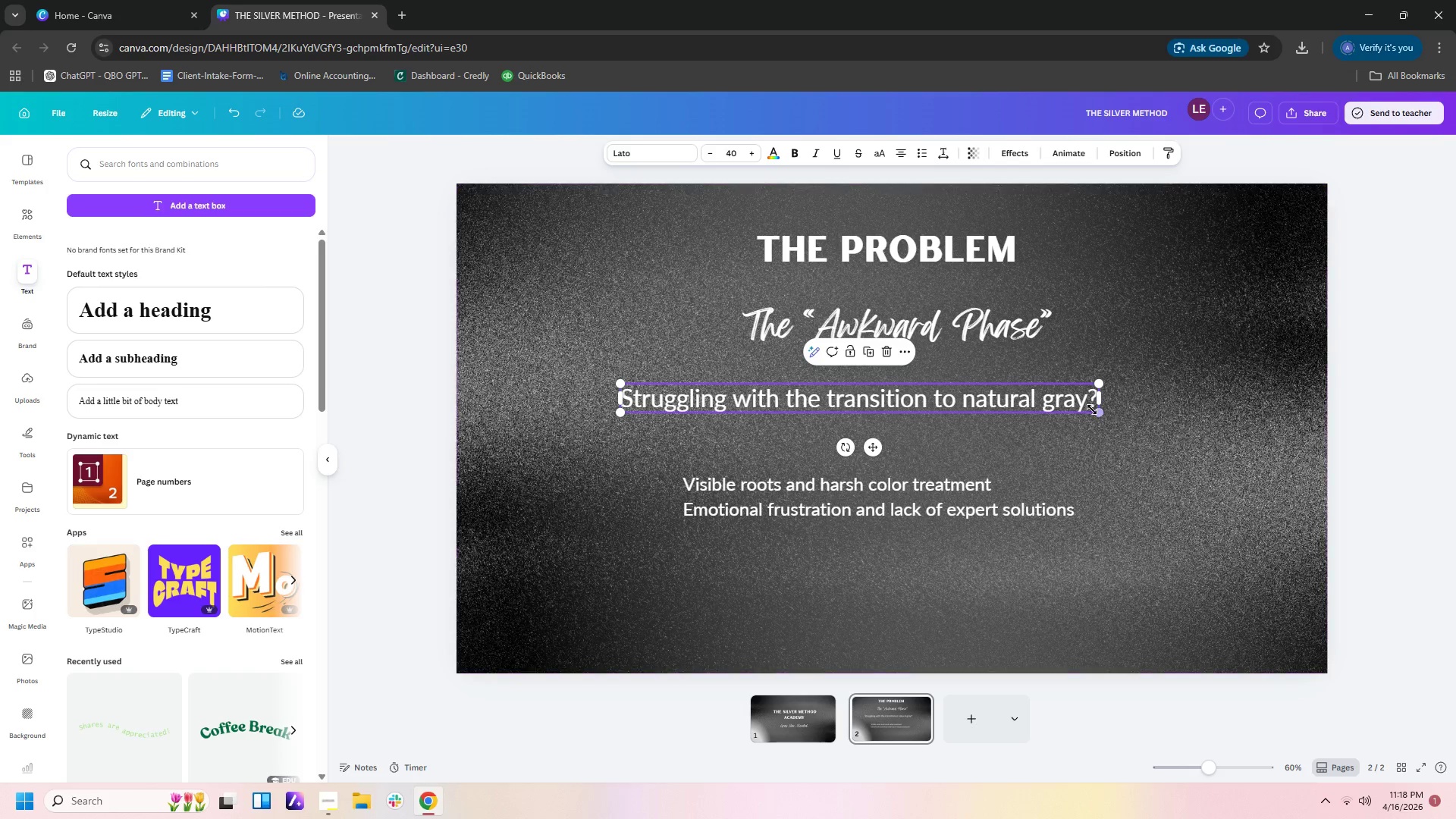 
left_click_drag(start_coordinate=[1069, 397], to_coordinate=[940, 382])
 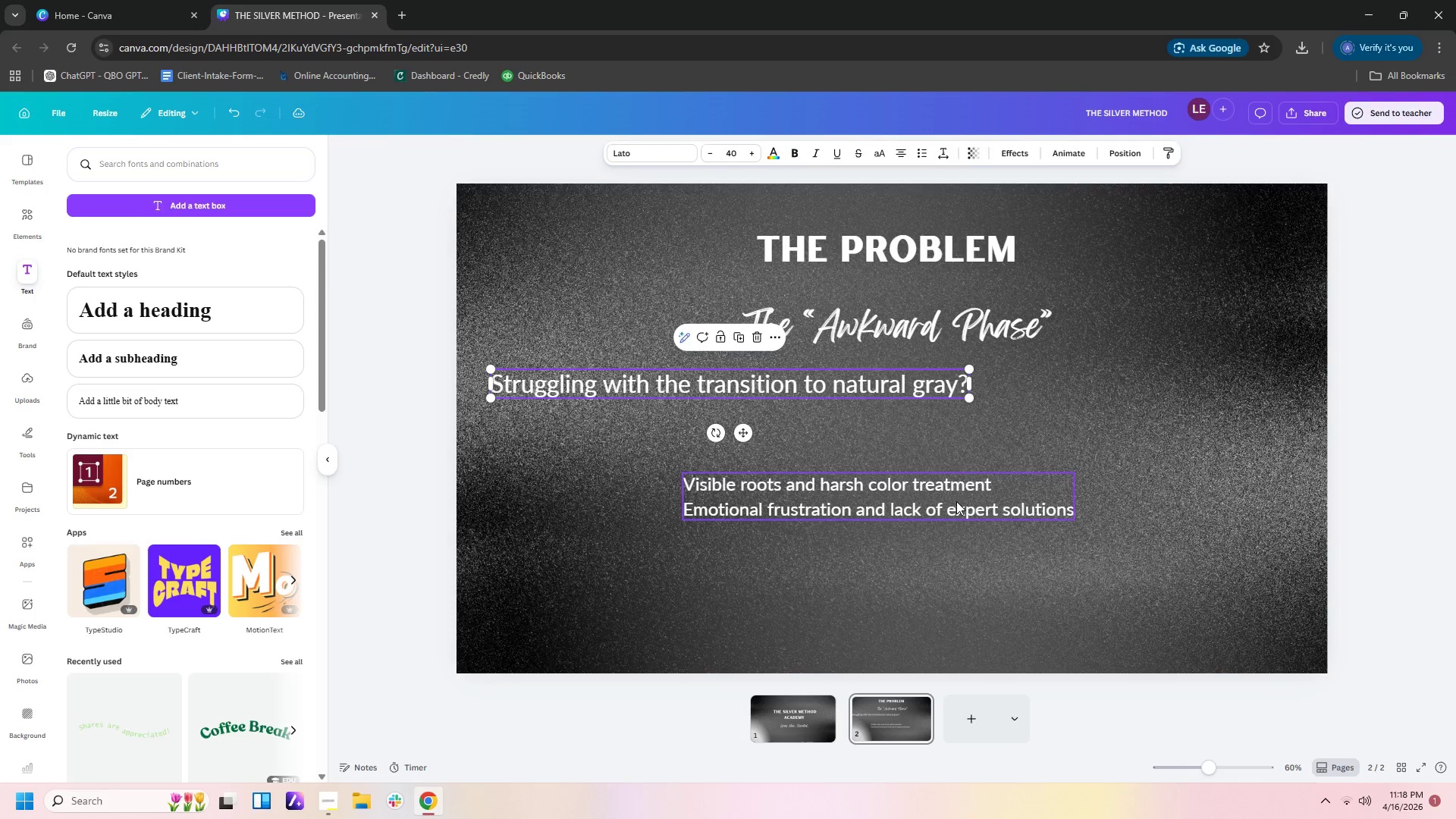 
left_click_drag(start_coordinate=[956, 501], to_coordinate=[817, 471])
 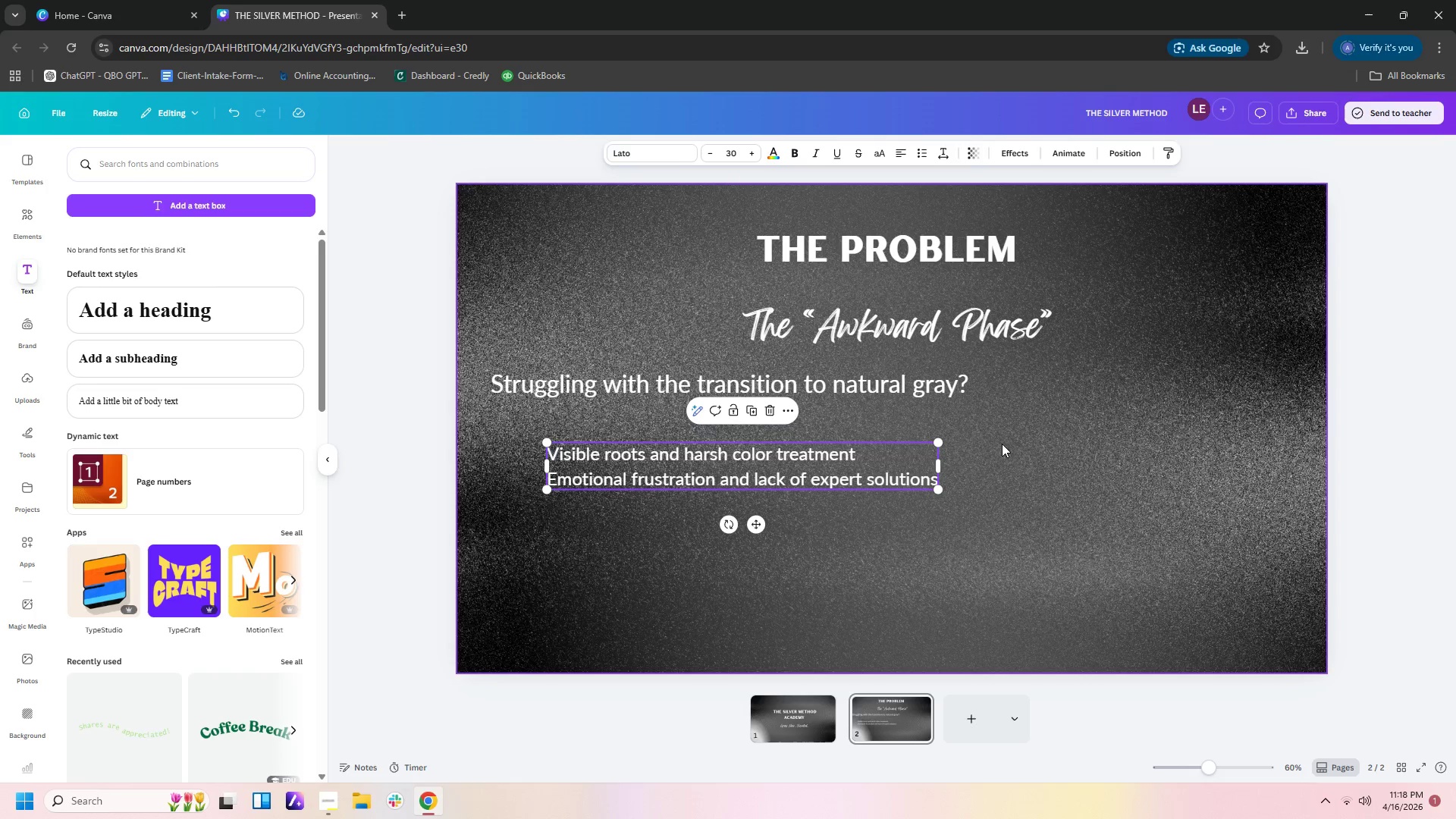 
left_click([1002, 444])
 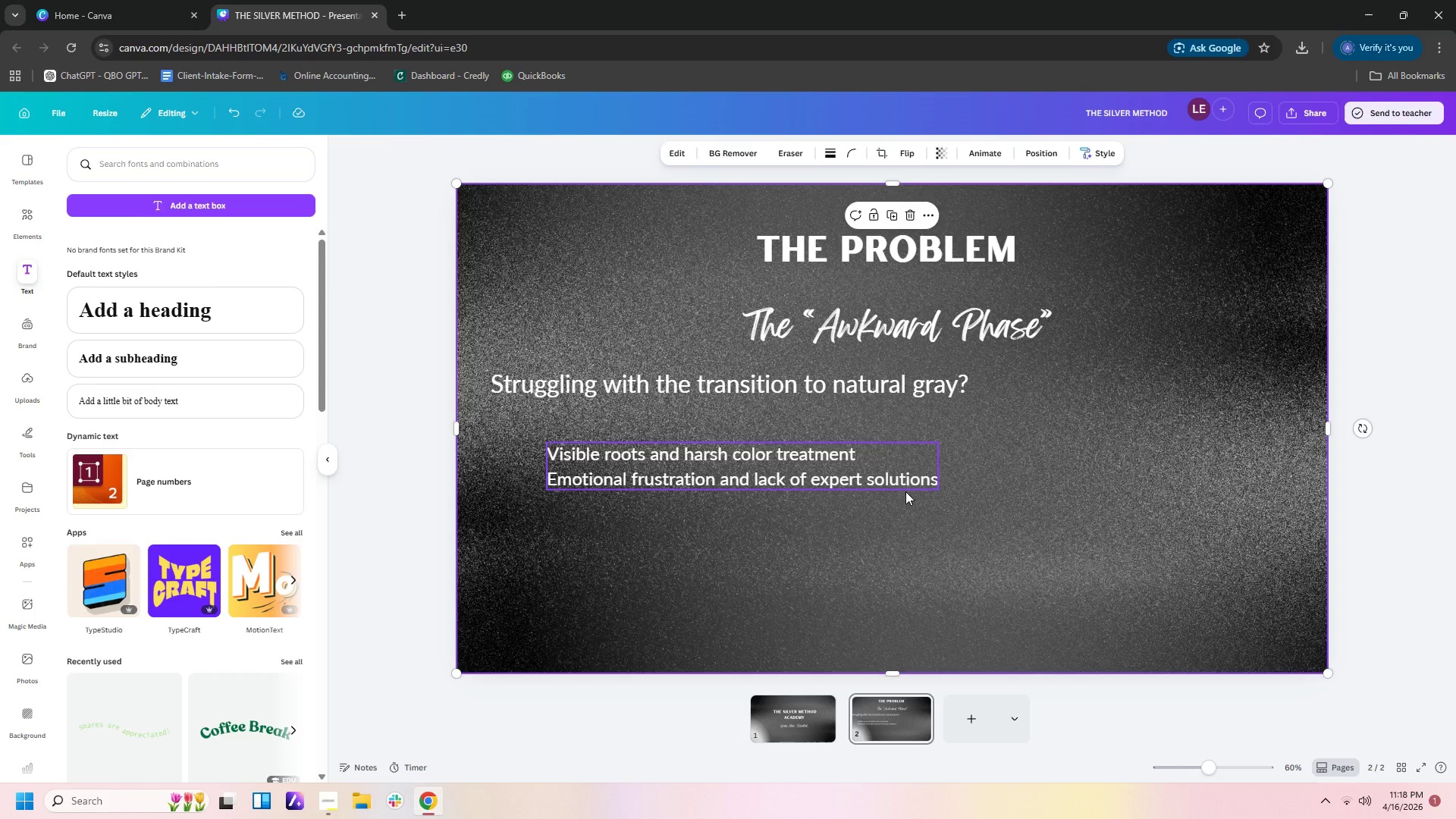 
left_click([899, 486])
 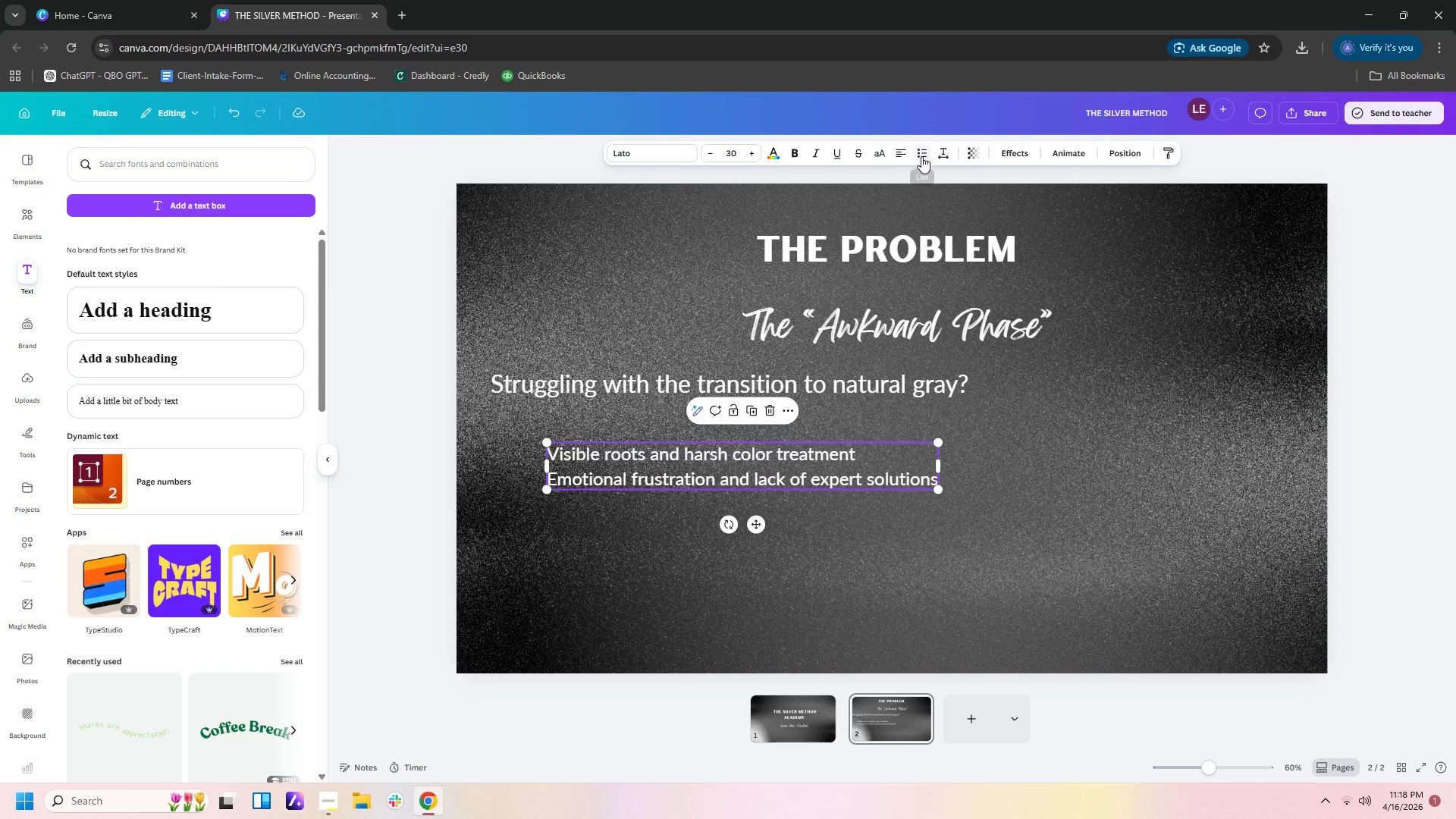 
left_click([940, 156])
 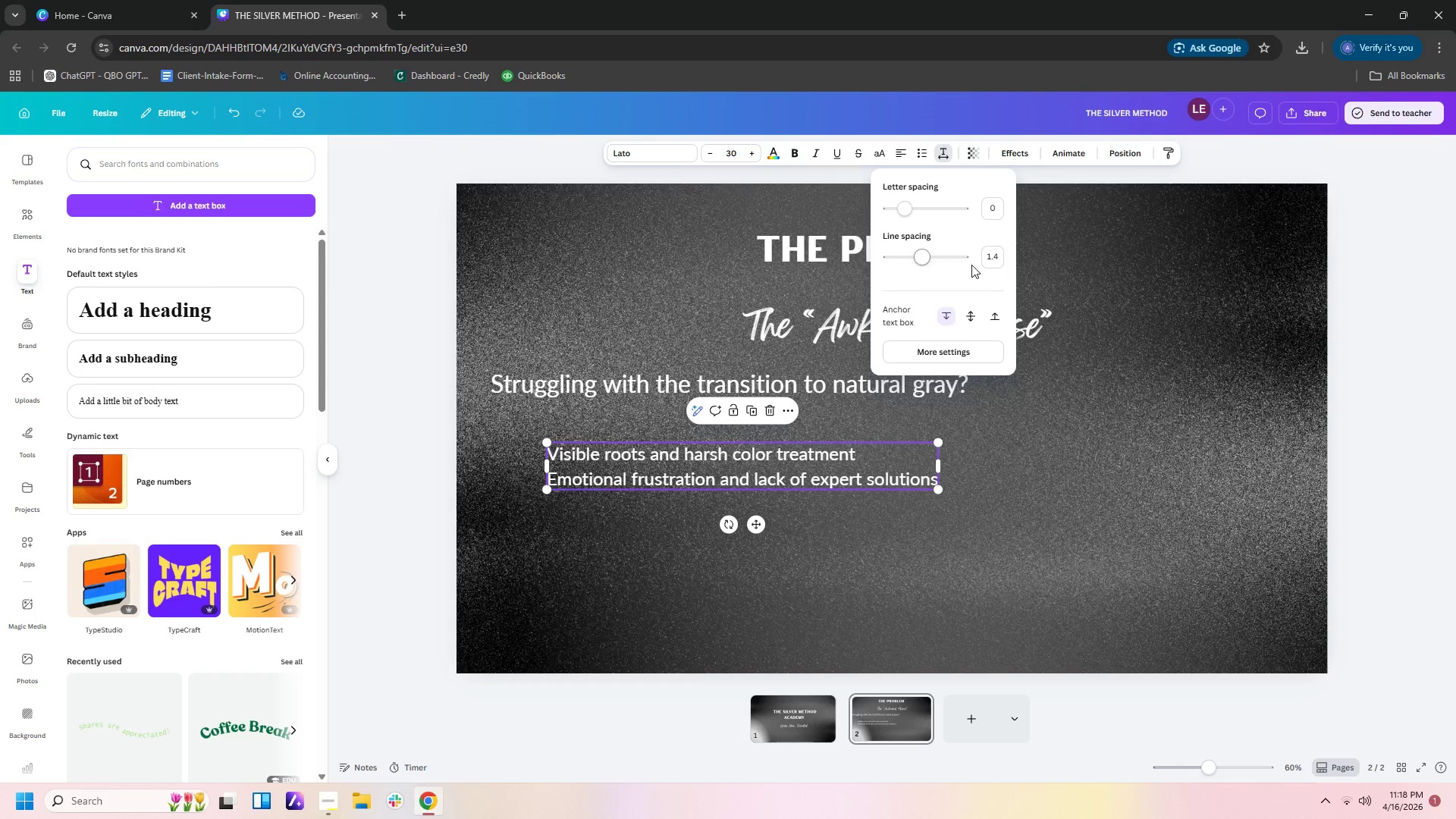 
left_click([993, 261])
 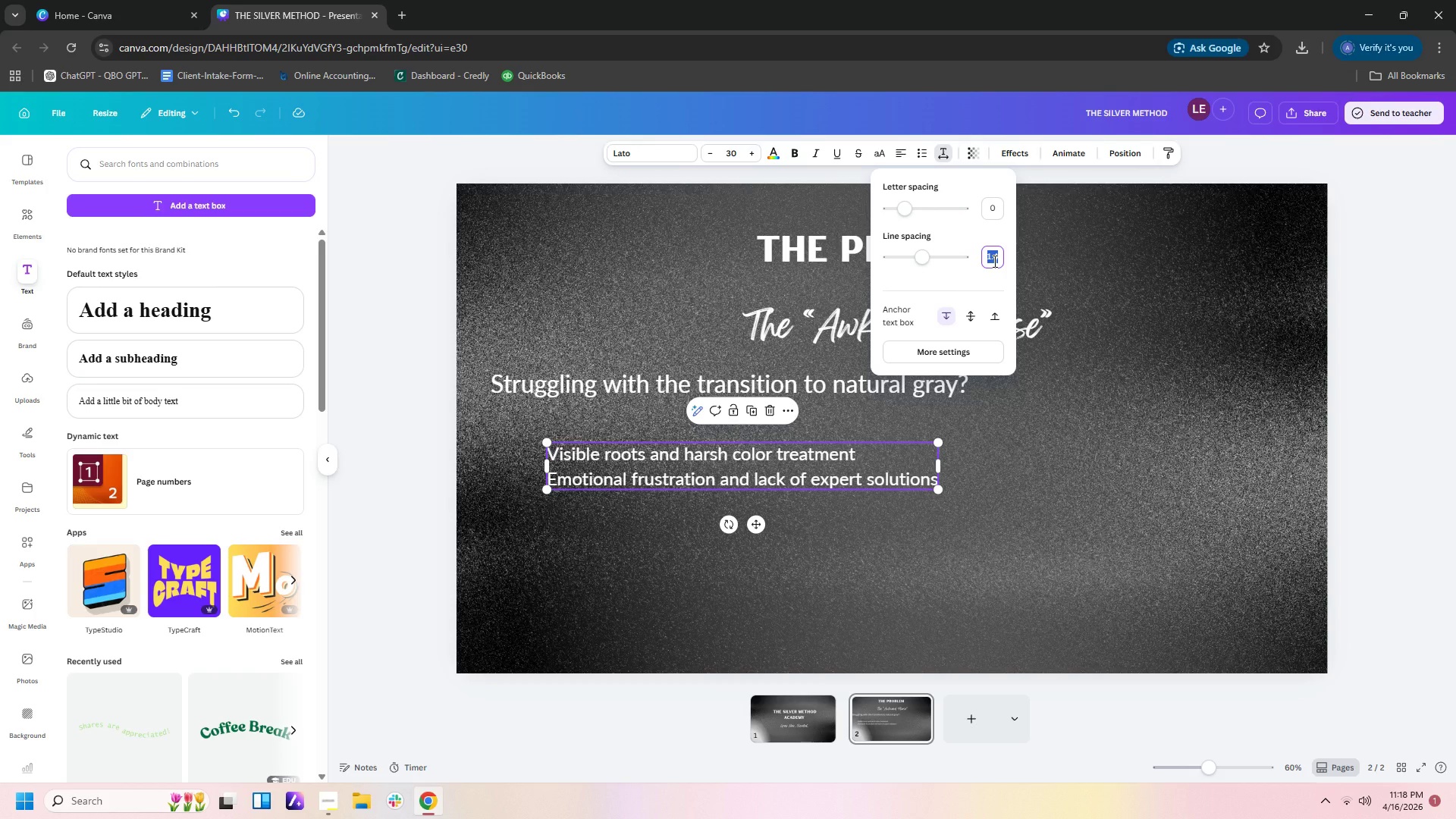 
key(Numpad2)
 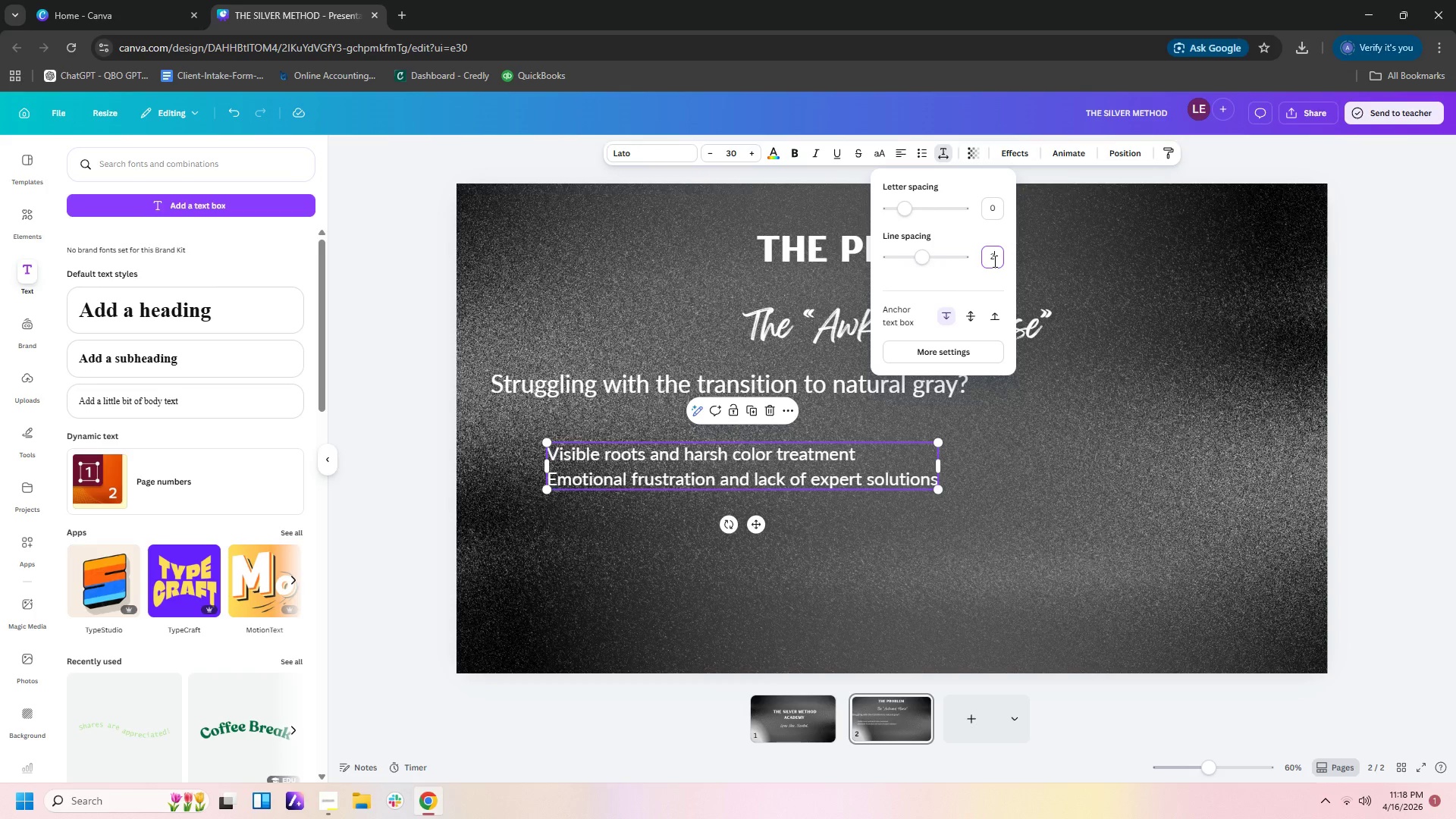 
key(NumpadEnter)
 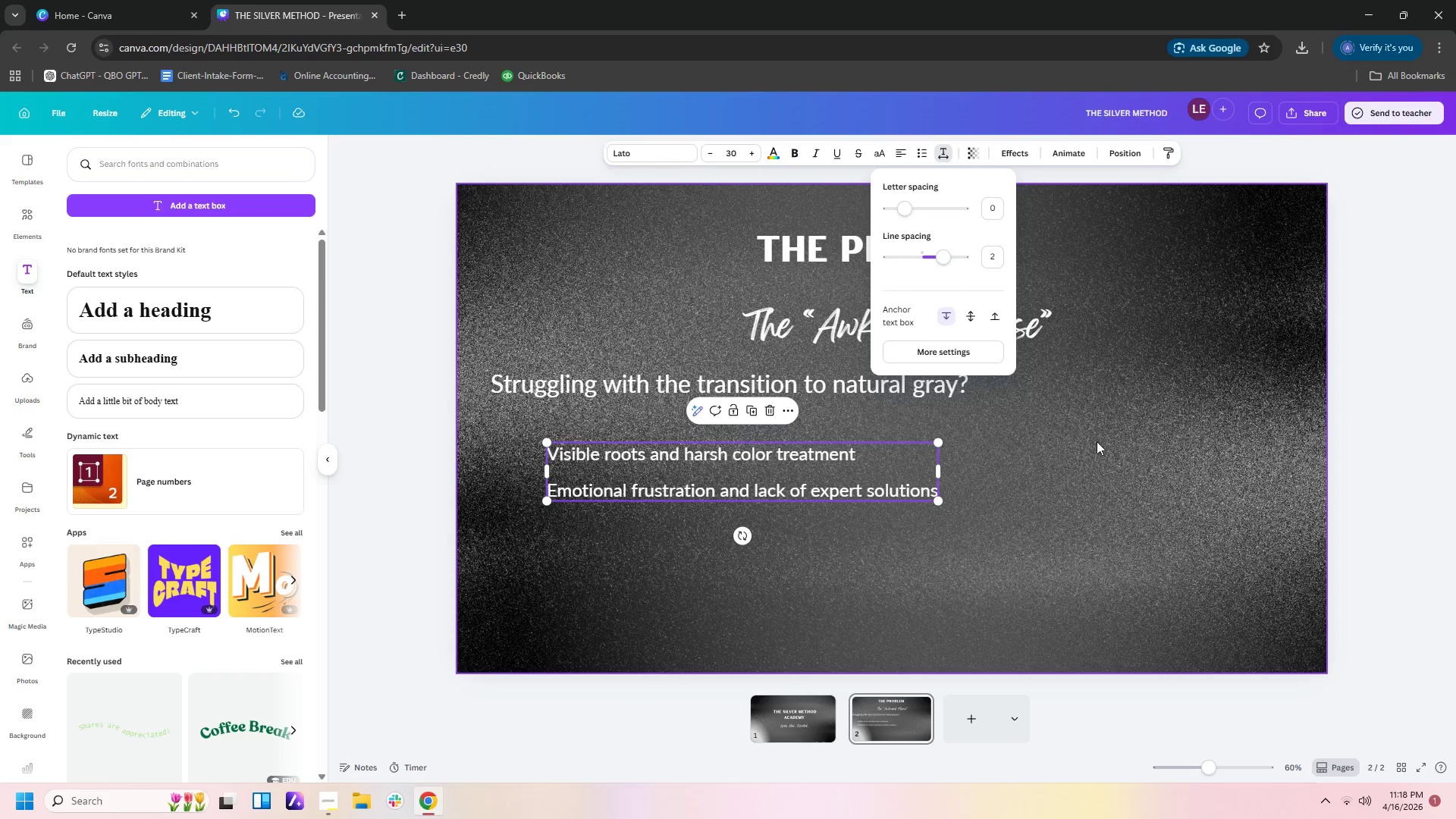 
left_click([1084, 488])
 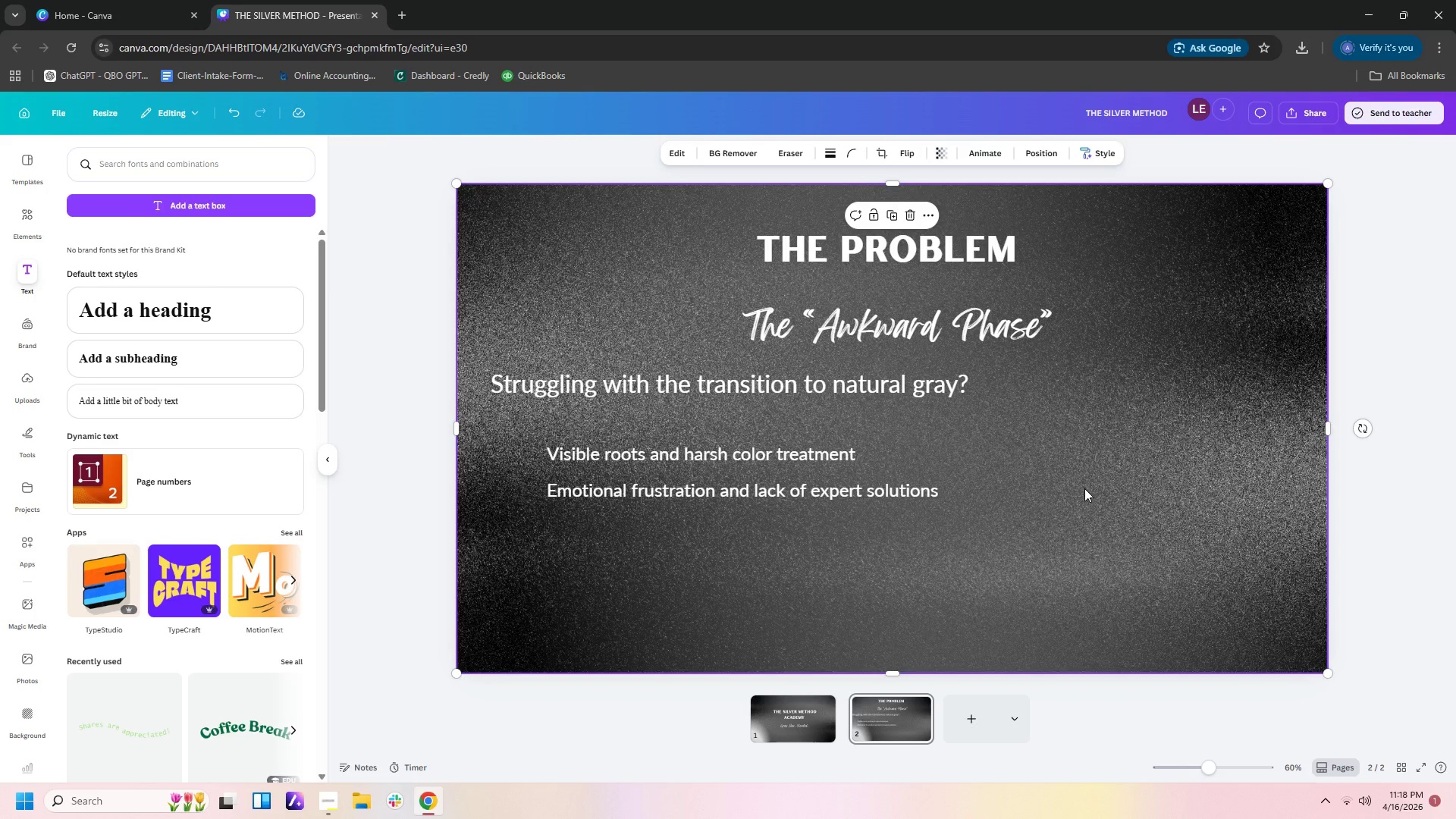 
wait(14.92)
 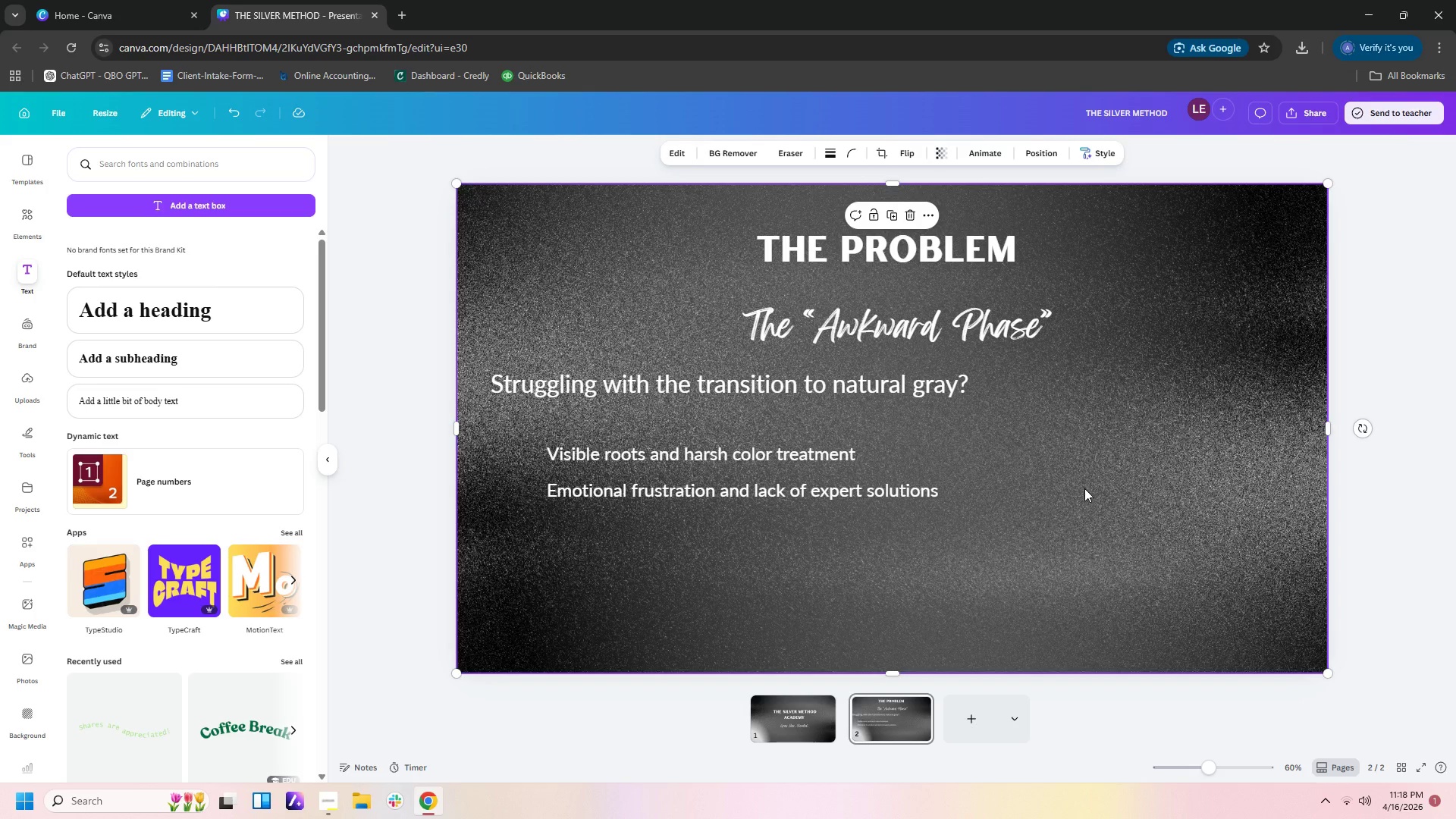 
left_click([38, 598])
 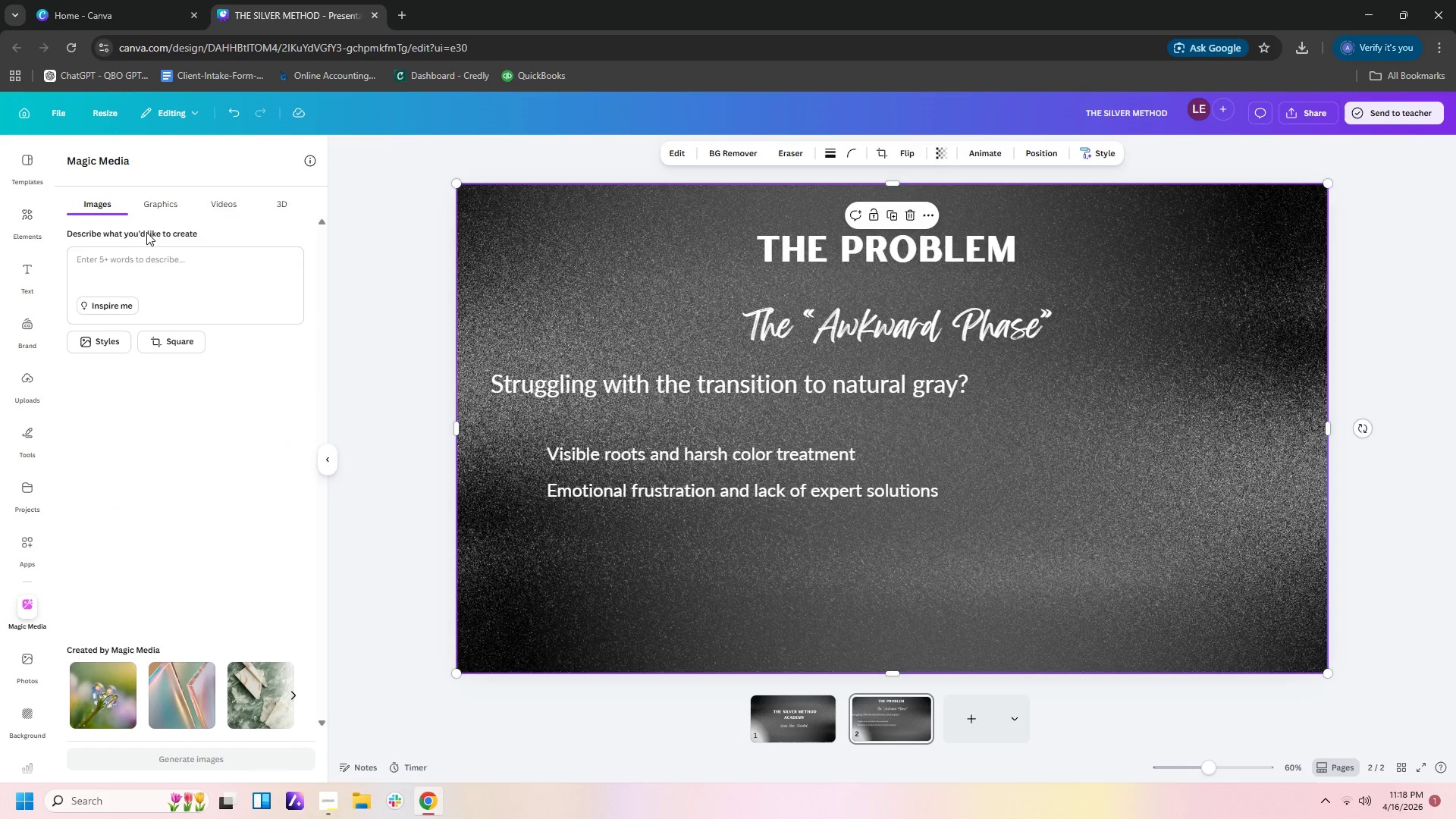 
left_click([171, 259])
 